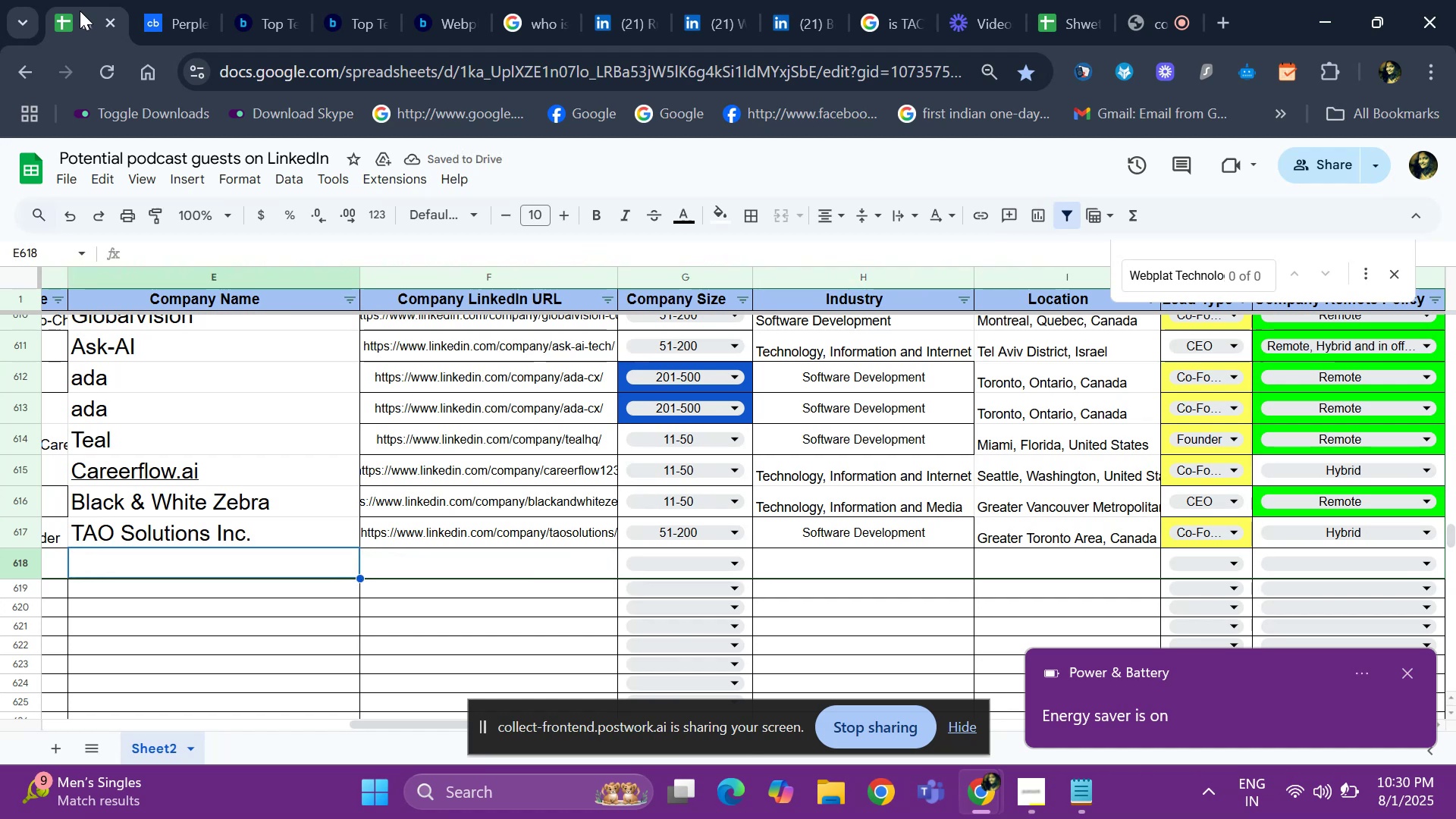 
key(ArrowLeft)
 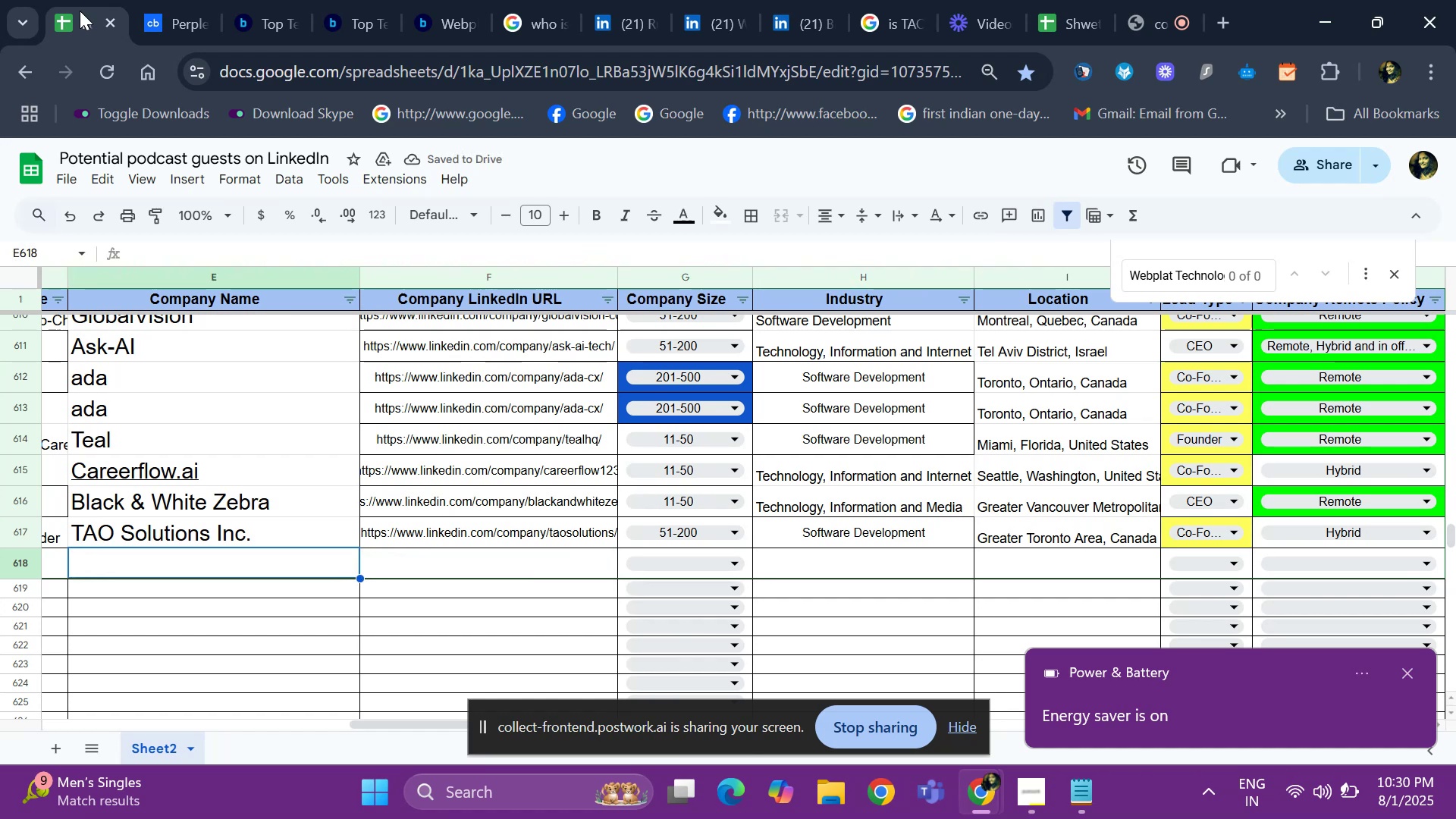 
key(ArrowLeft)
 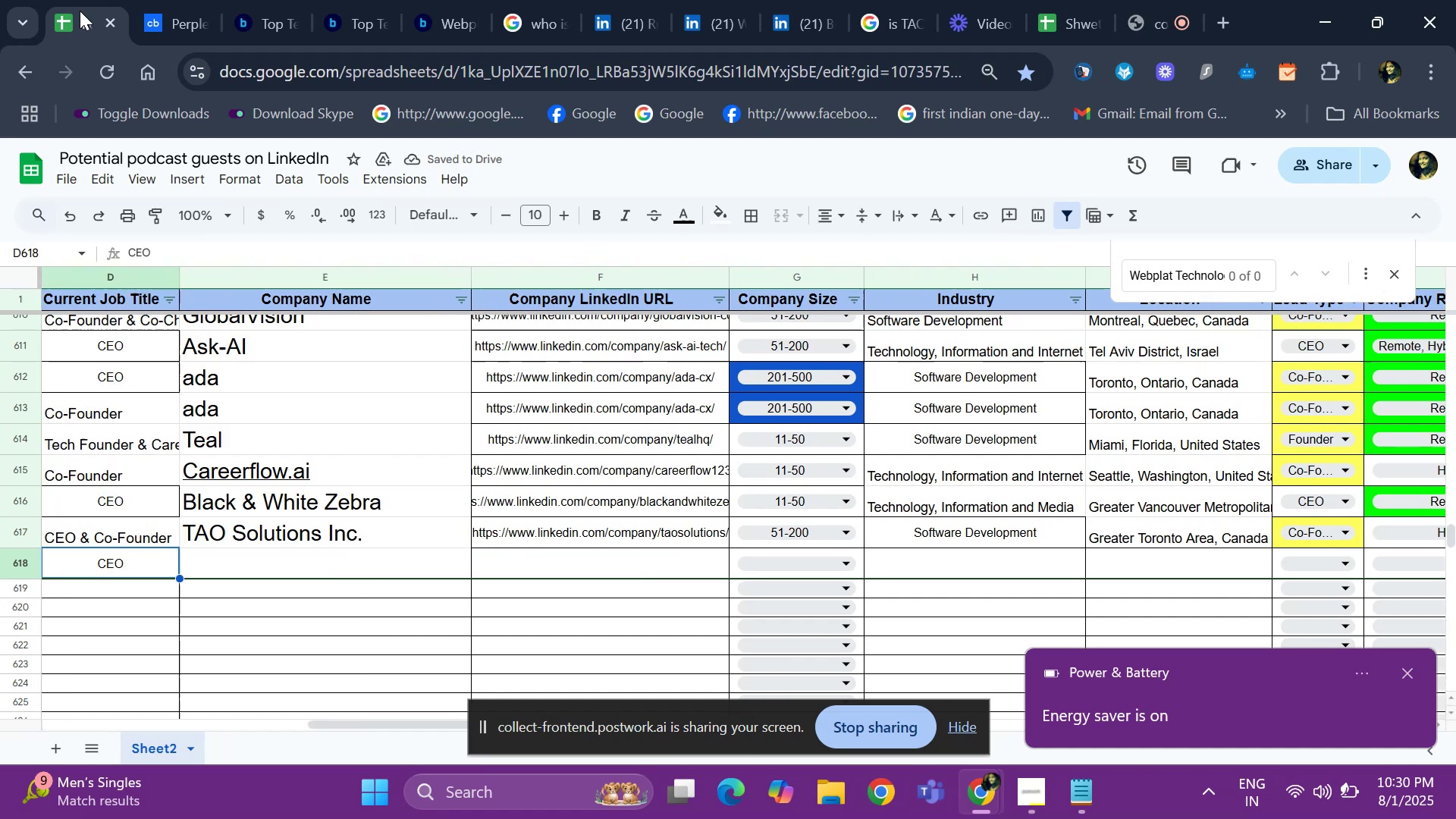 
key(ArrowLeft)
 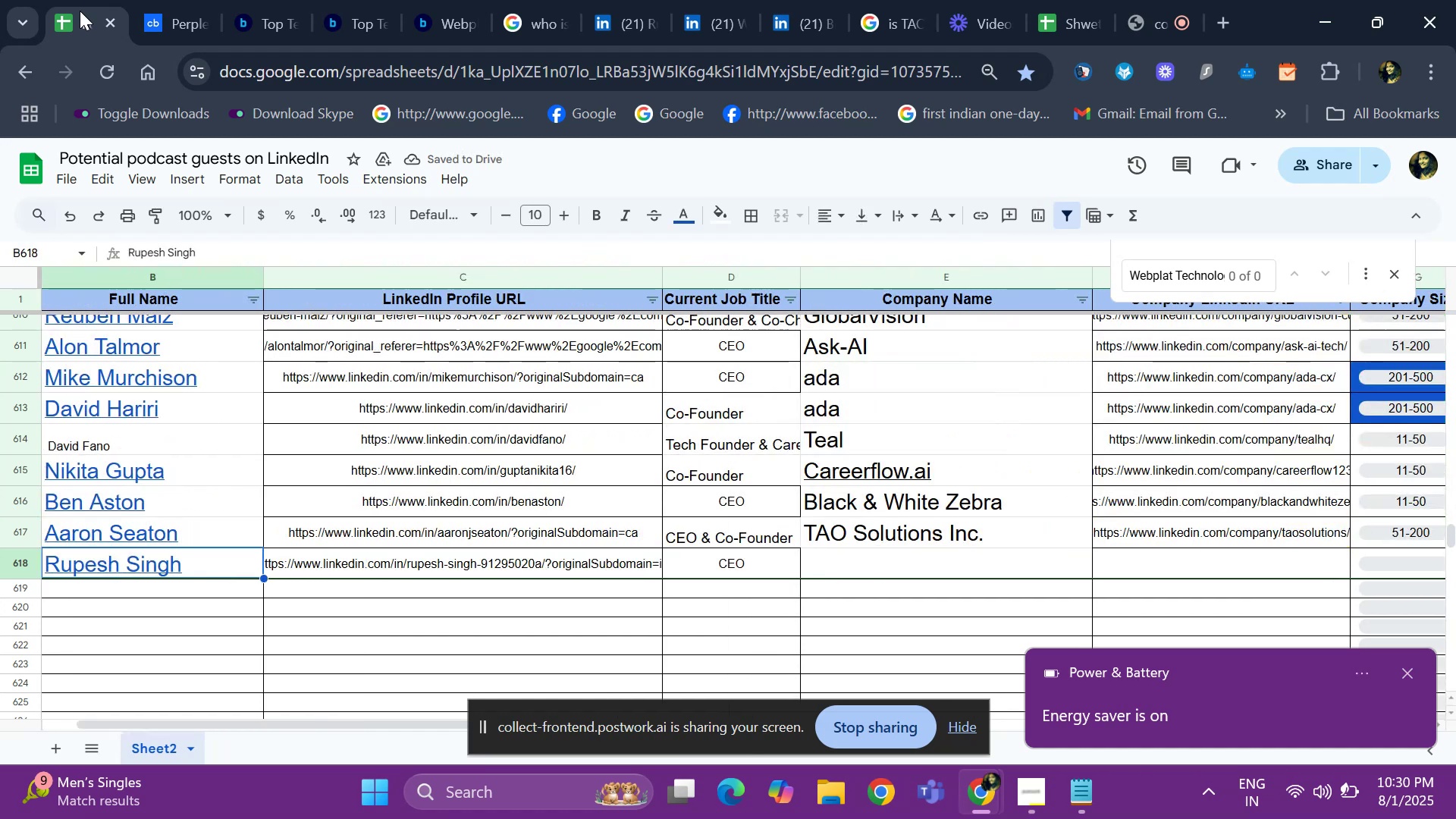 
key(ArrowRight)
 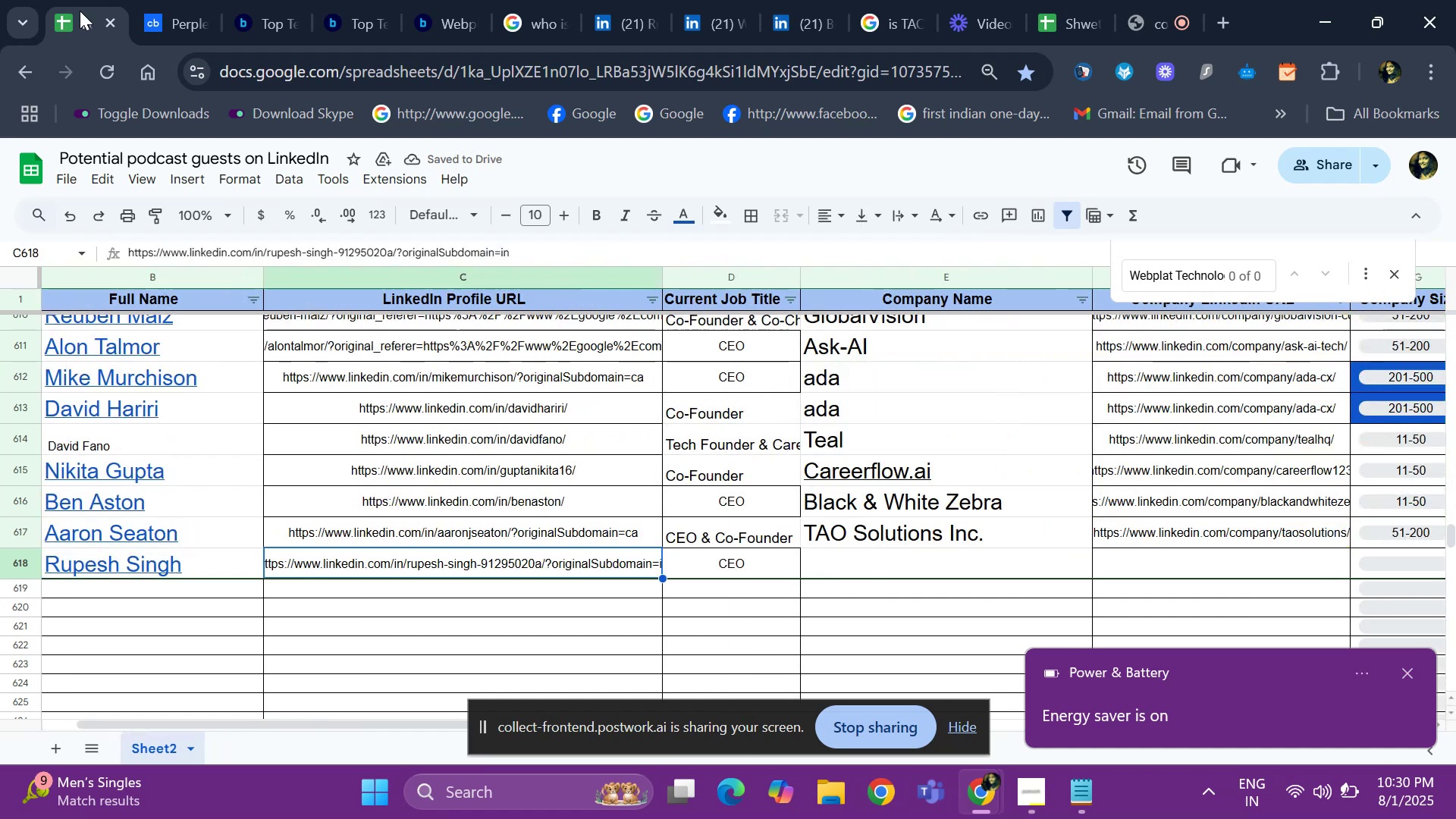 
key(ArrowRight)
 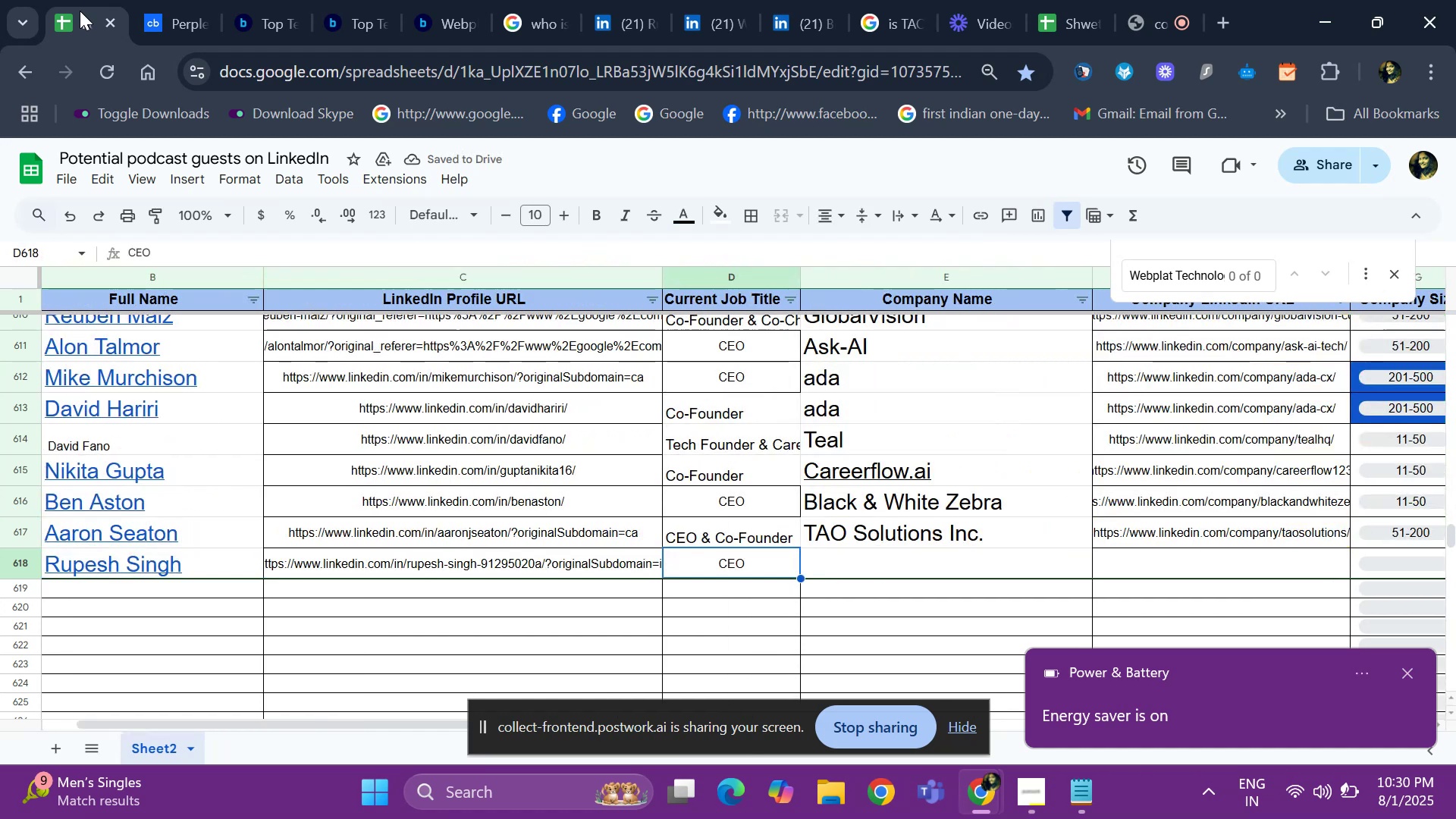 
key(ArrowRight)
 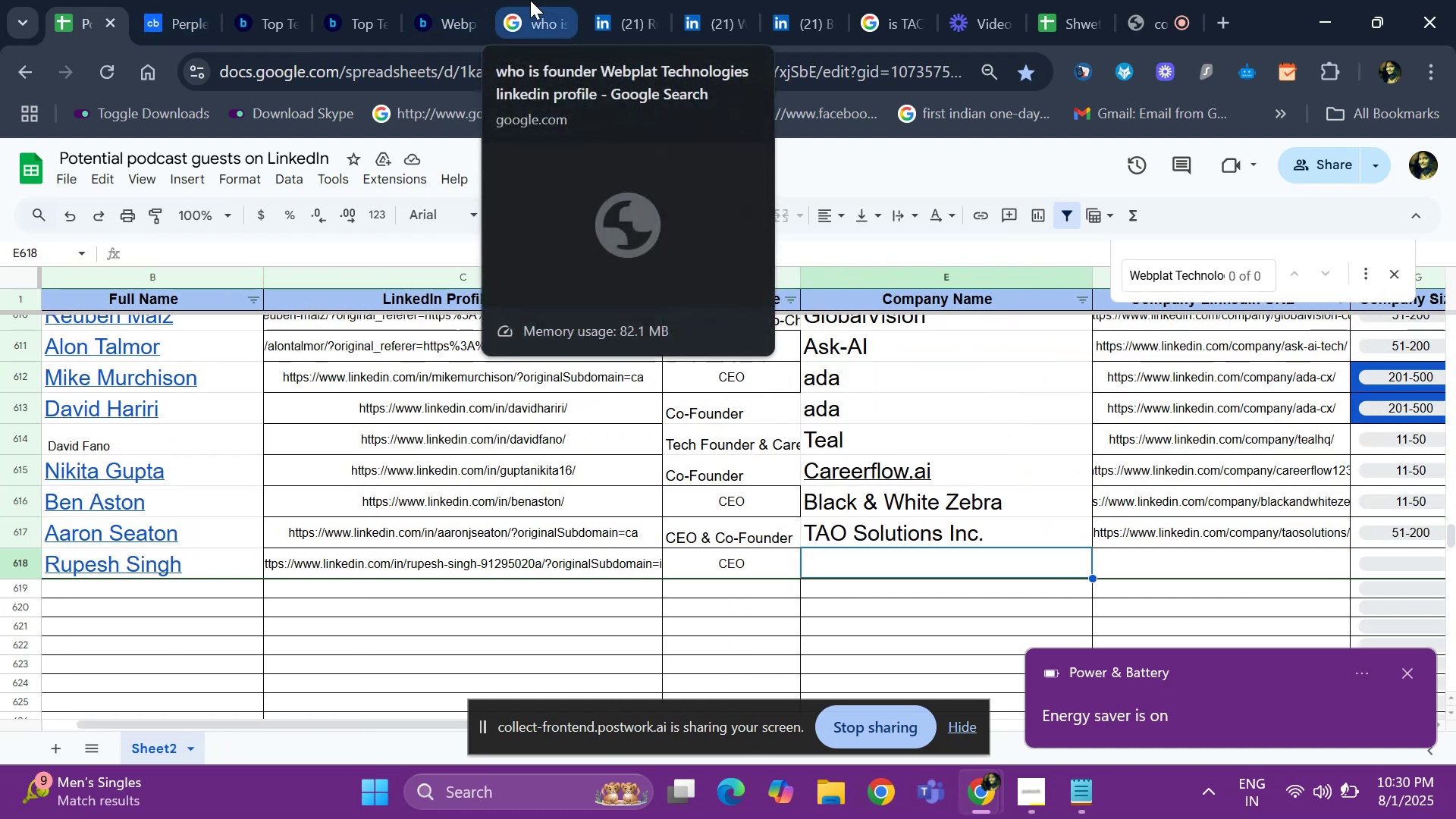 
left_click([720, 11])
 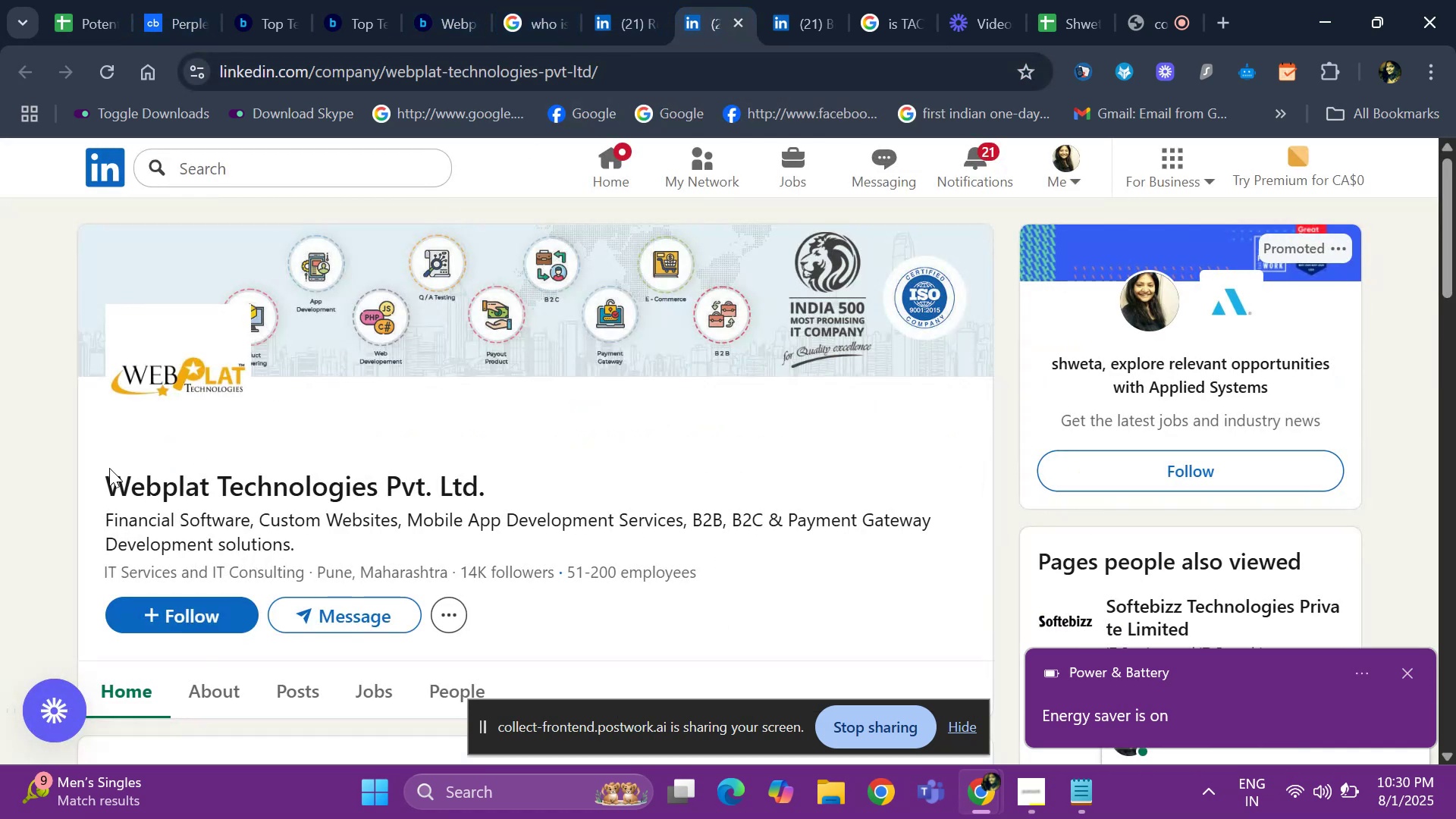 
left_click_drag(start_coordinate=[91, 477], to_coordinate=[488, 479])
 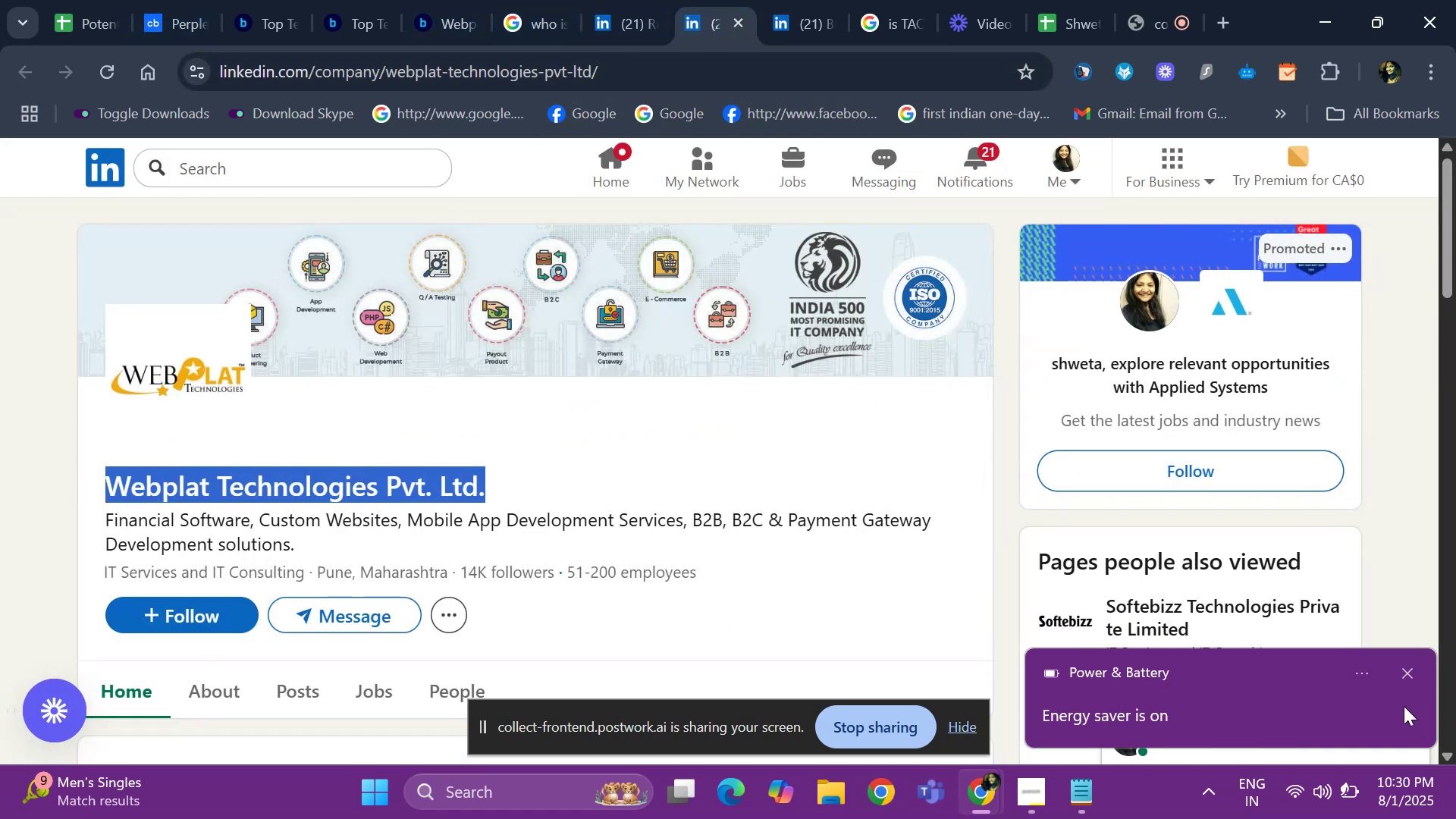 
left_click([1412, 684])
 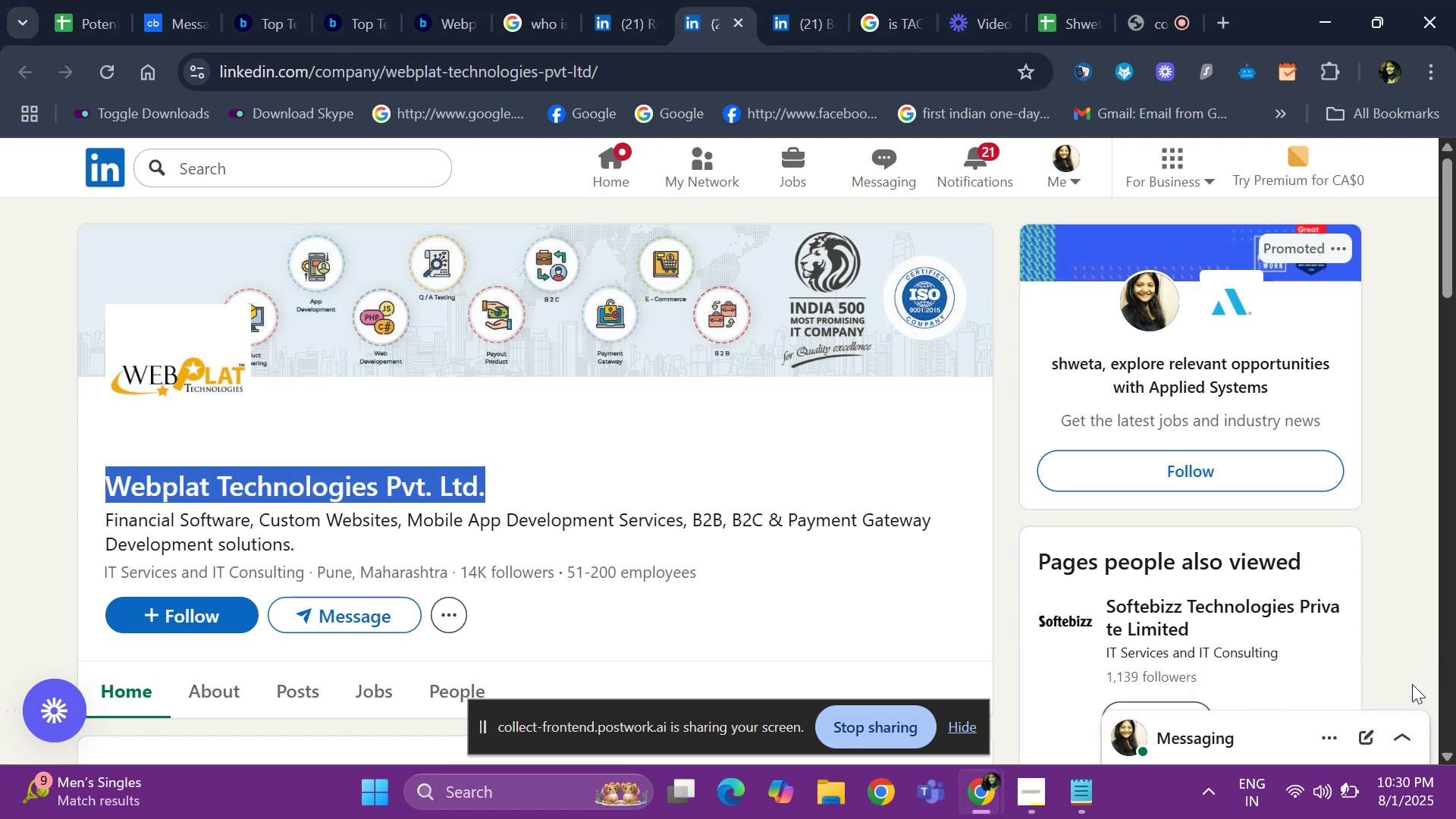 
wait(9.52)
 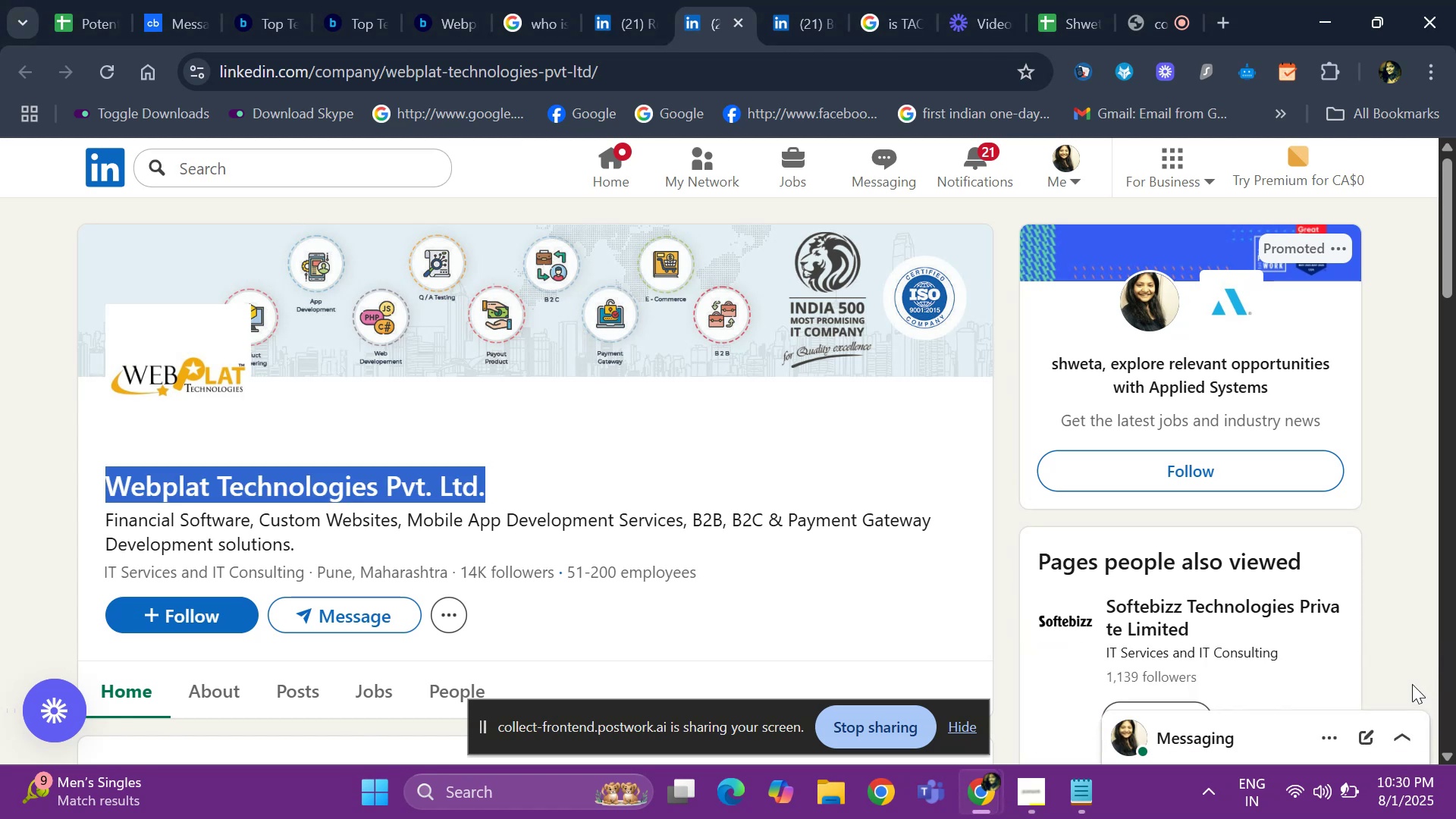 
key(Control+ControlLeft)
 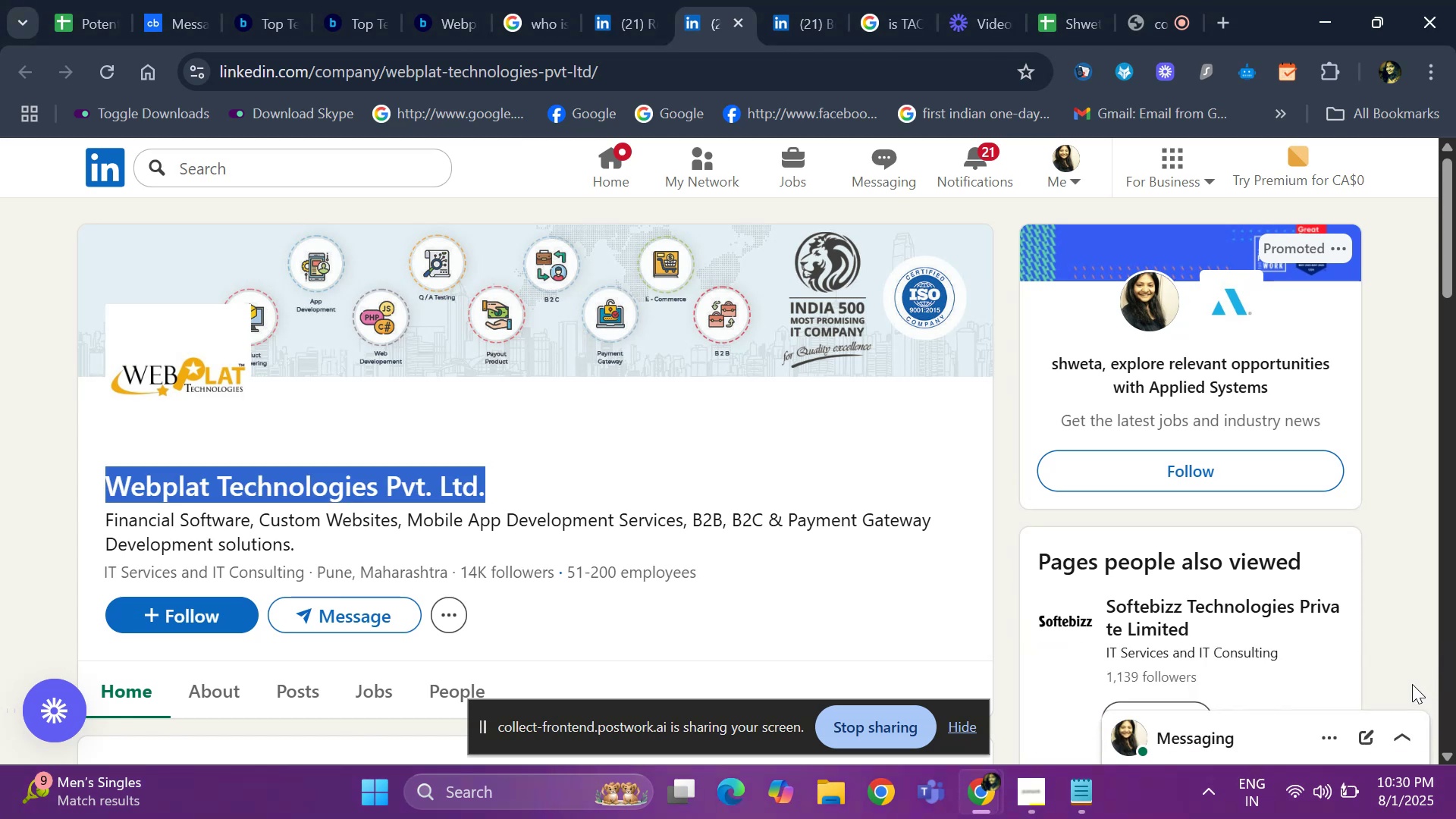 
key(Control+C)
 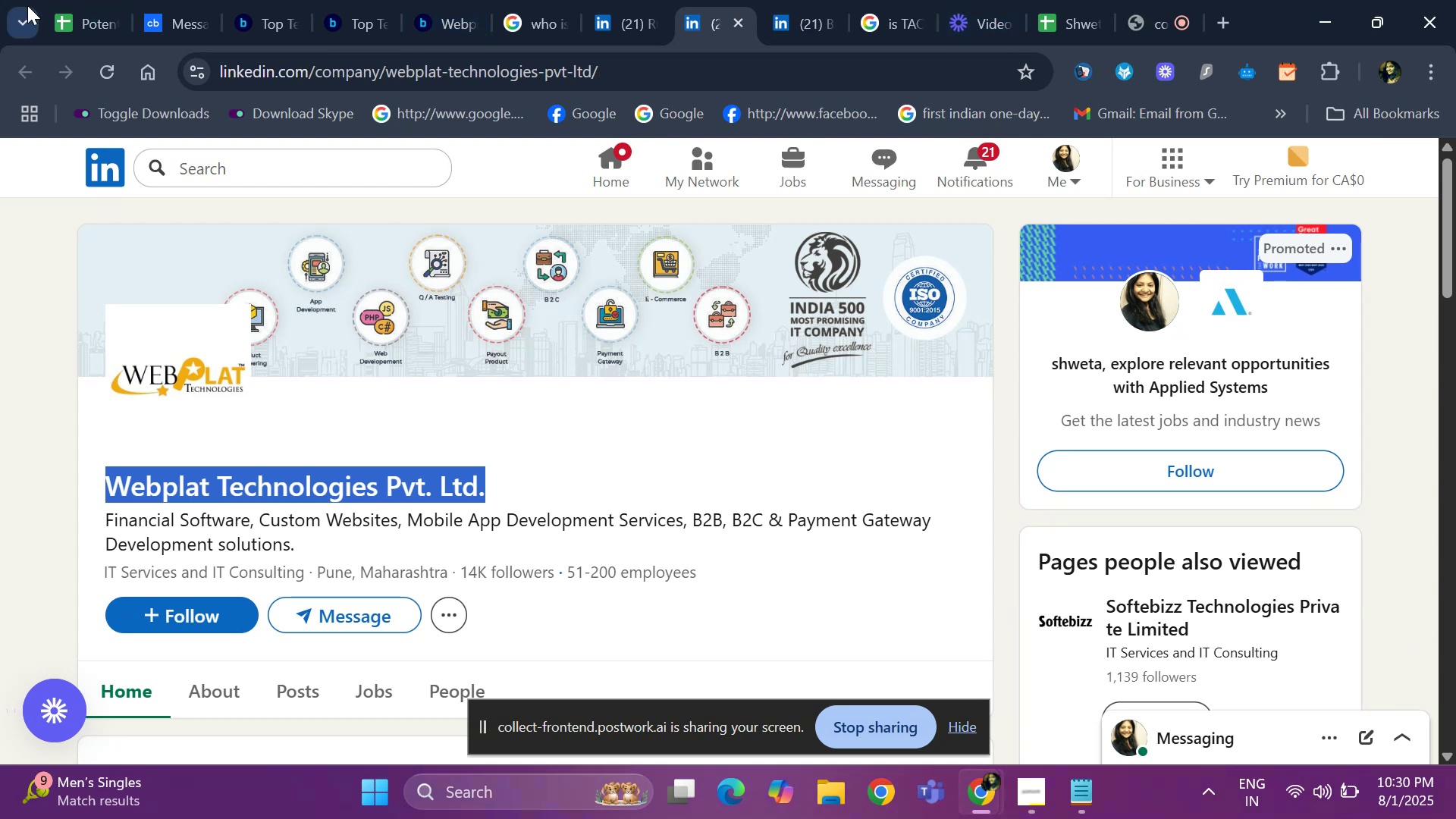 
left_click([78, 5])
 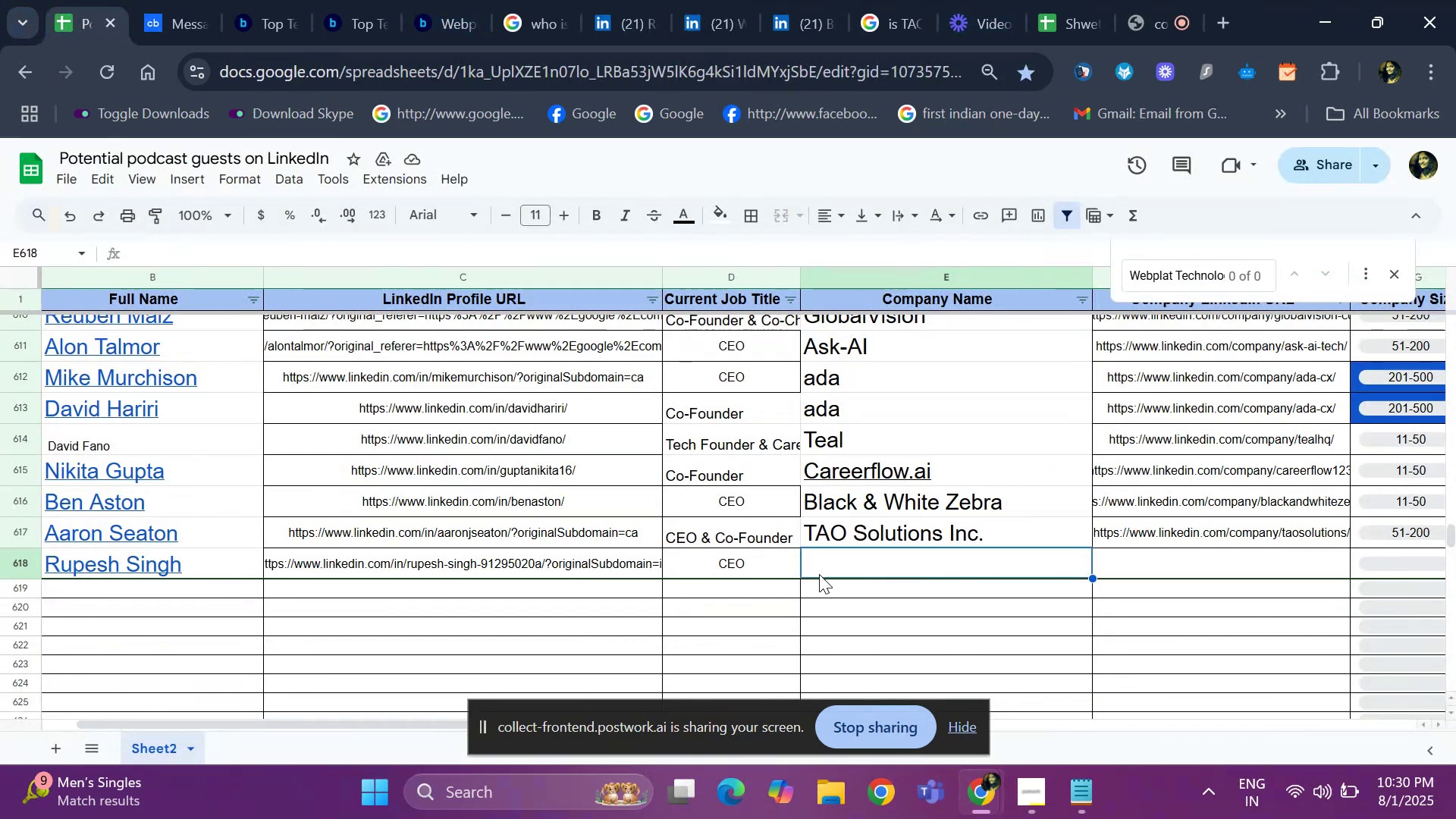 
key(Control+ControlLeft)
 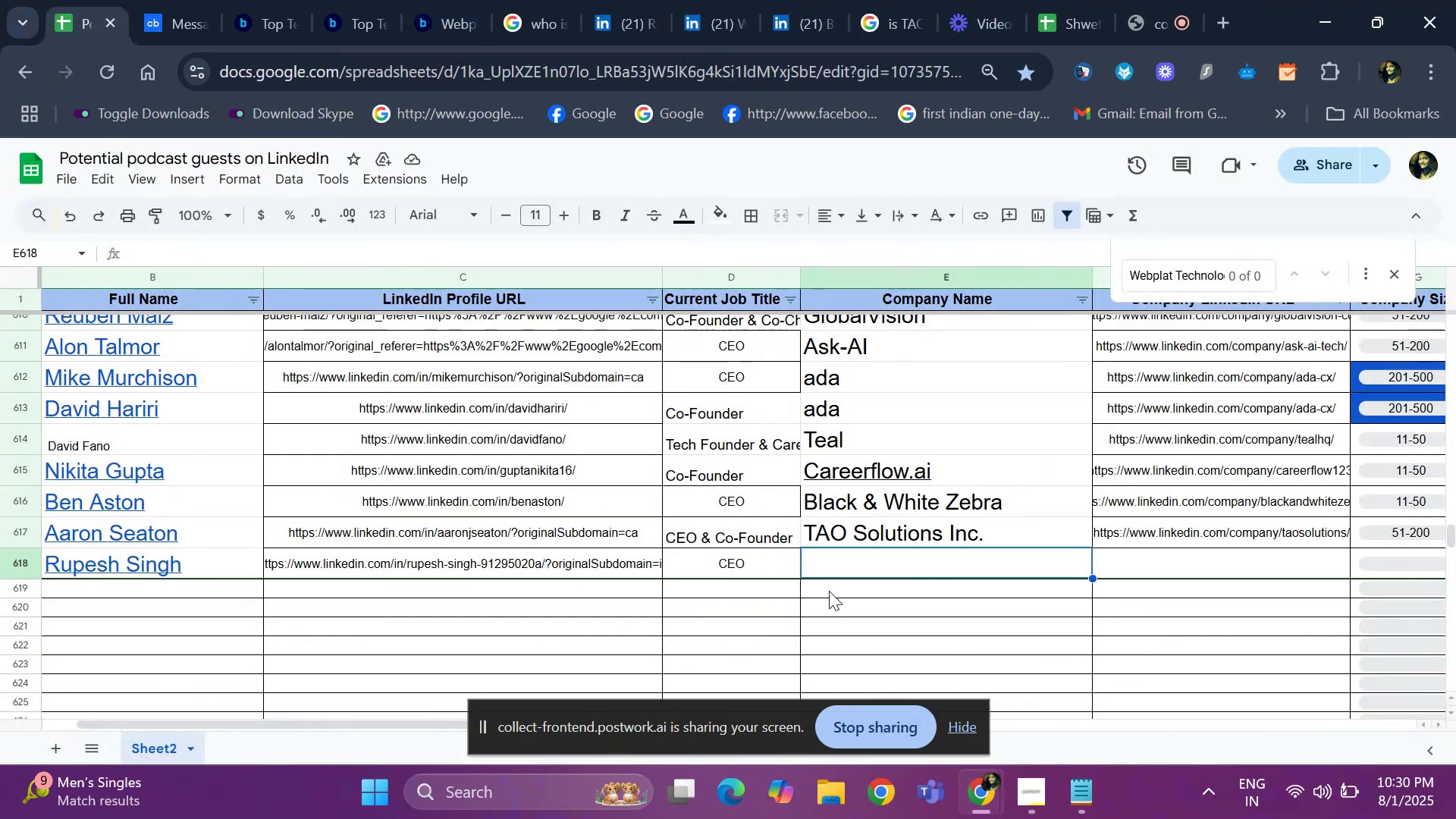 
key(Control+V)
 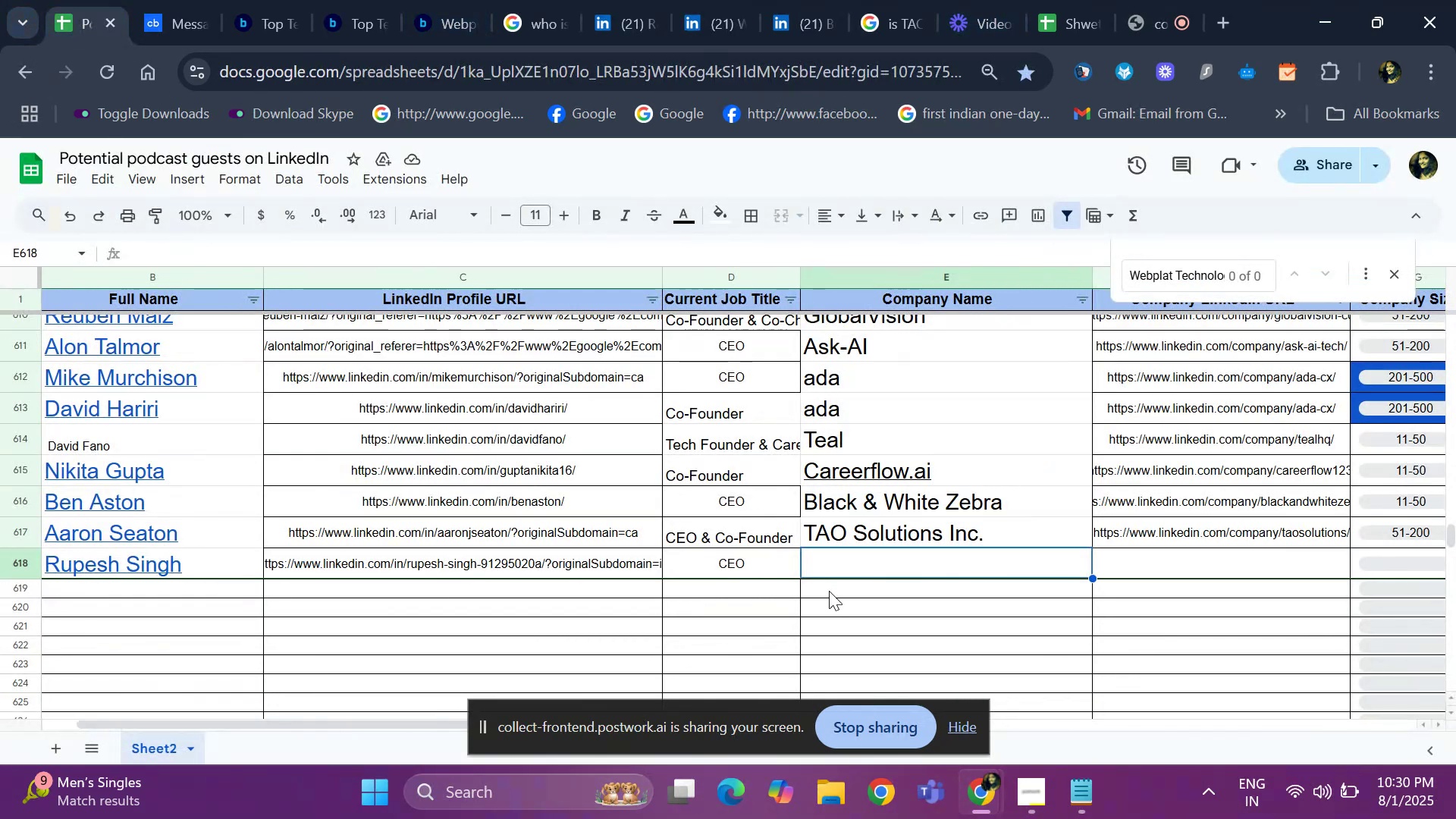 
key(ArrowRight)
 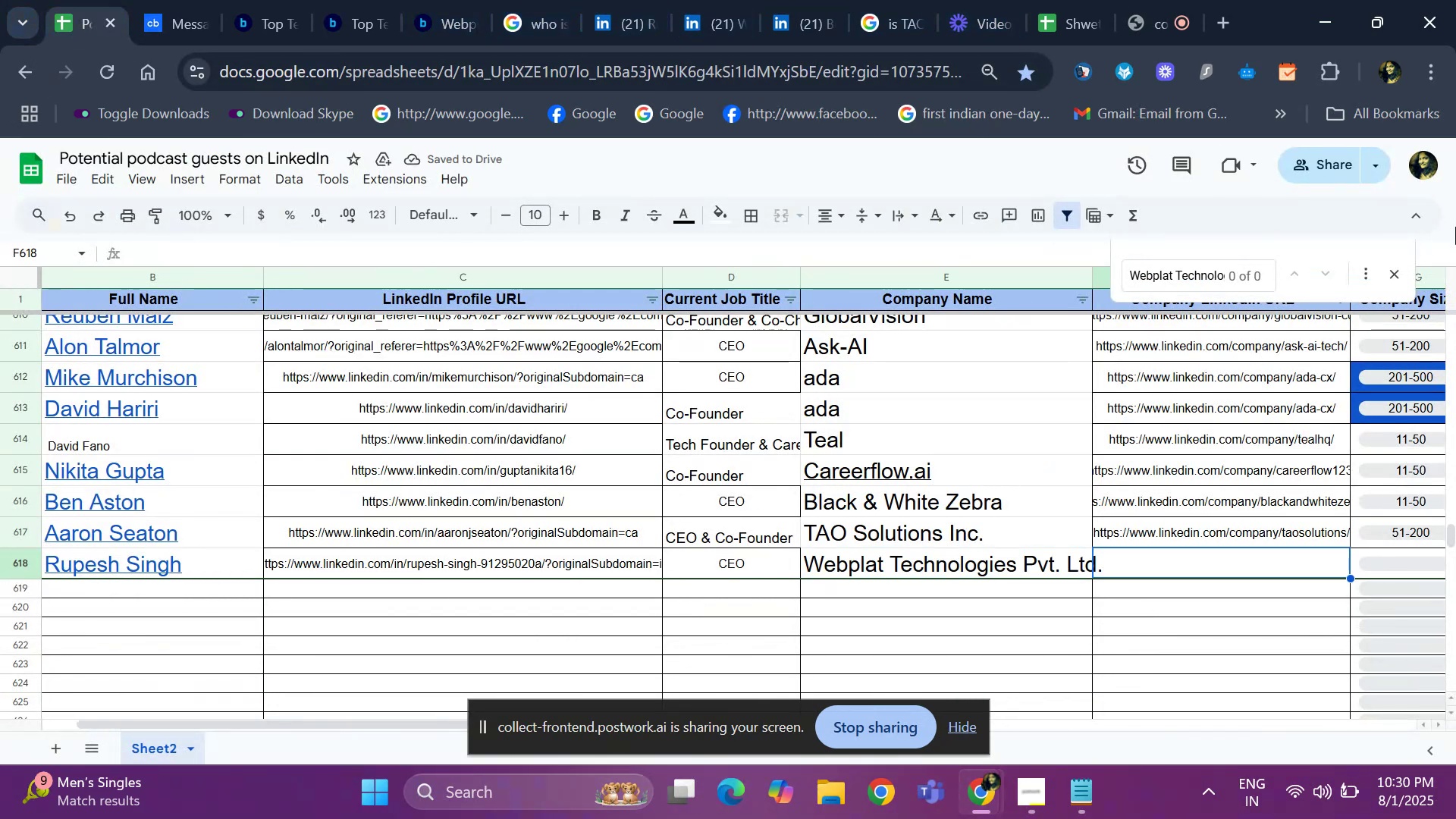 
left_click([1392, 272])
 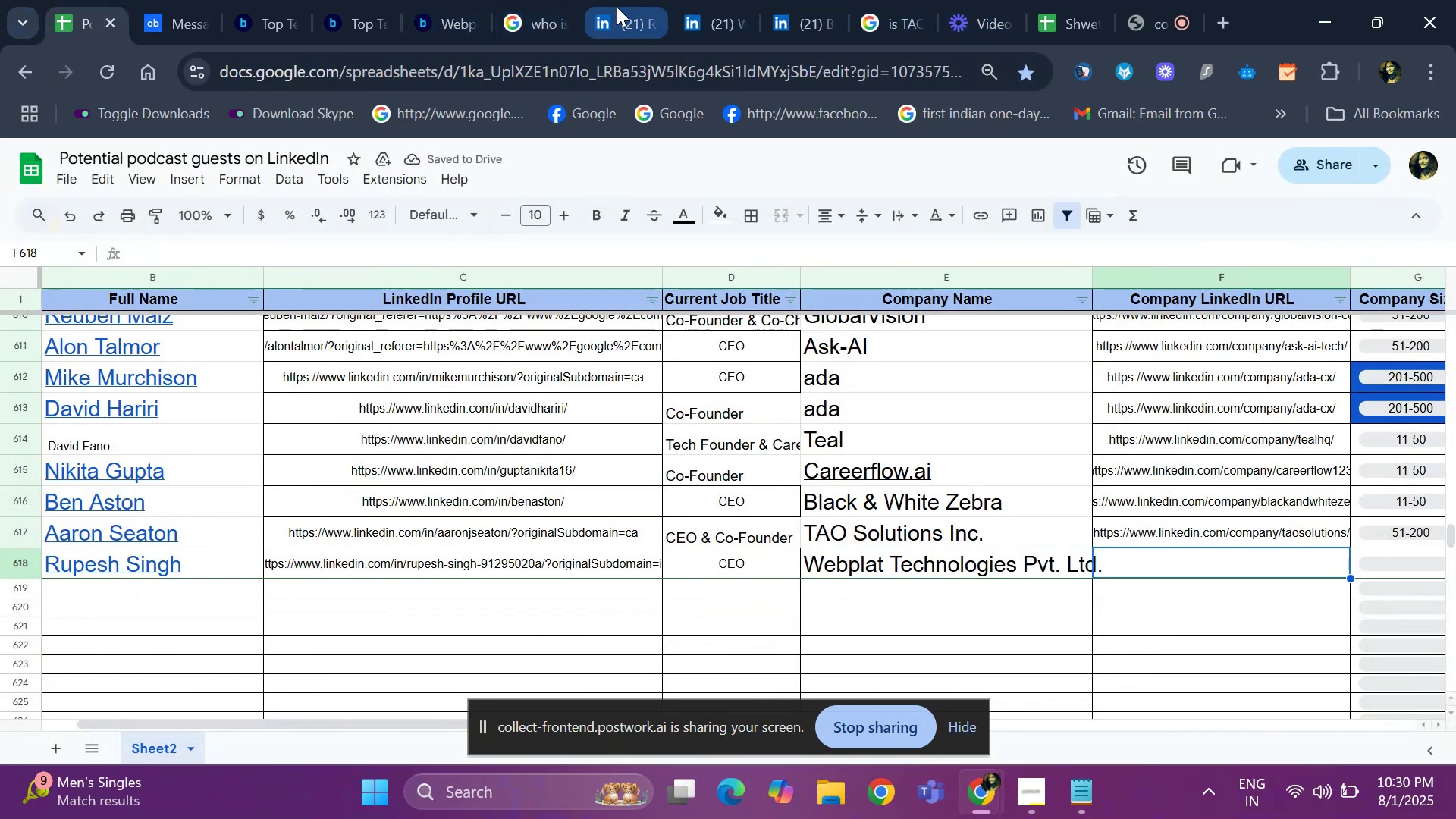 
left_click([617, 7])
 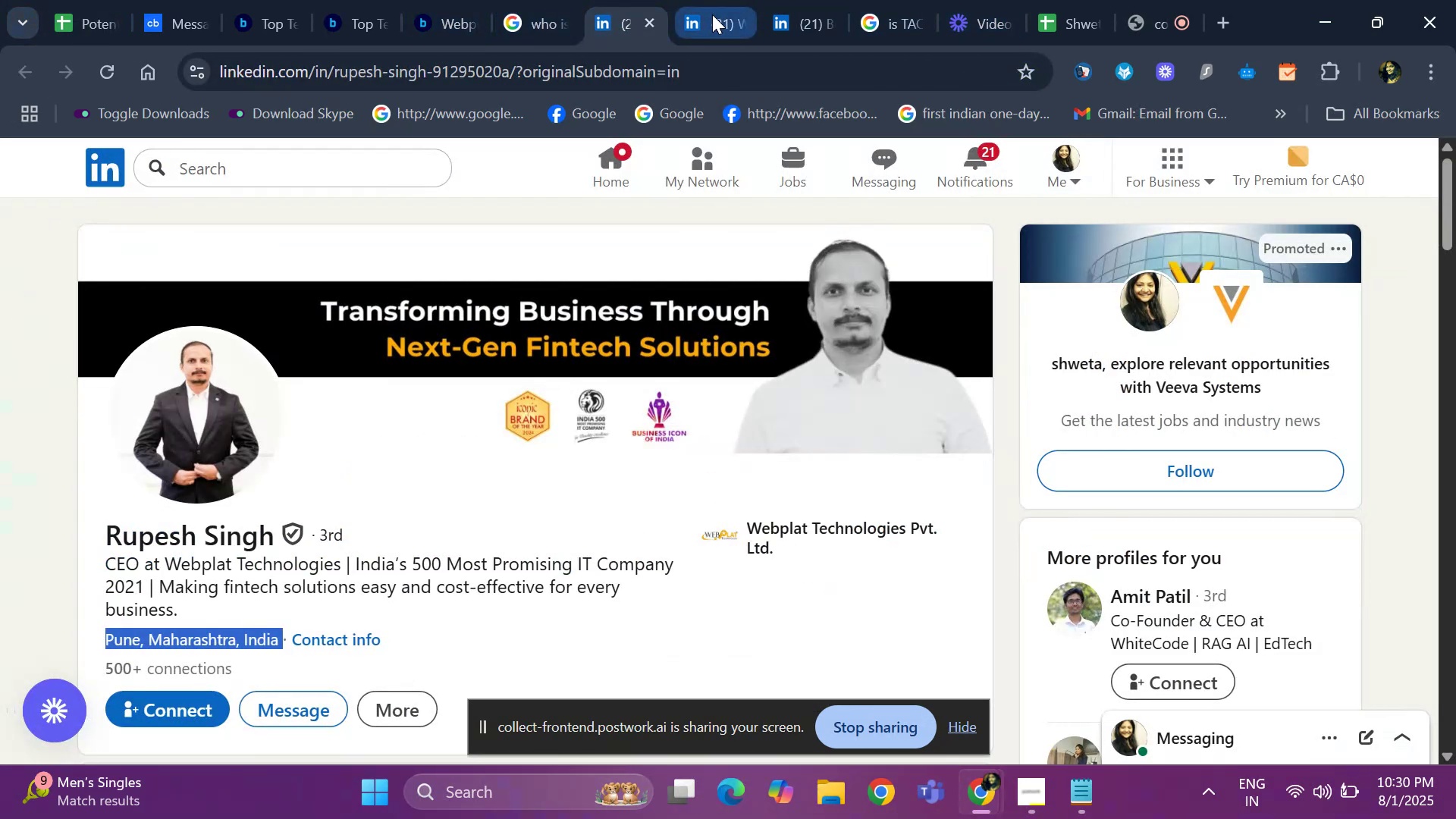 
left_click([712, 14])
 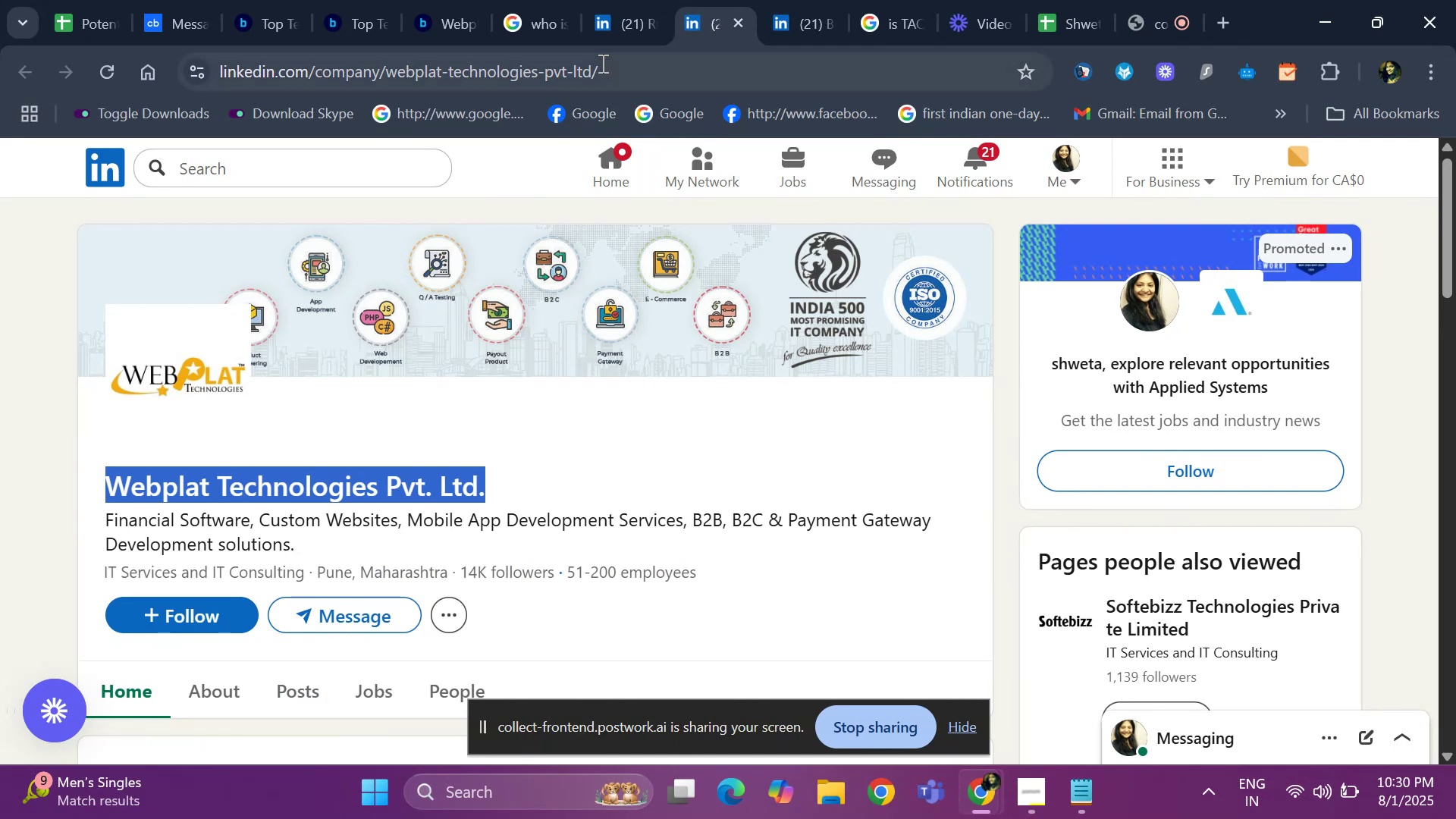 
left_click([601, 63])
 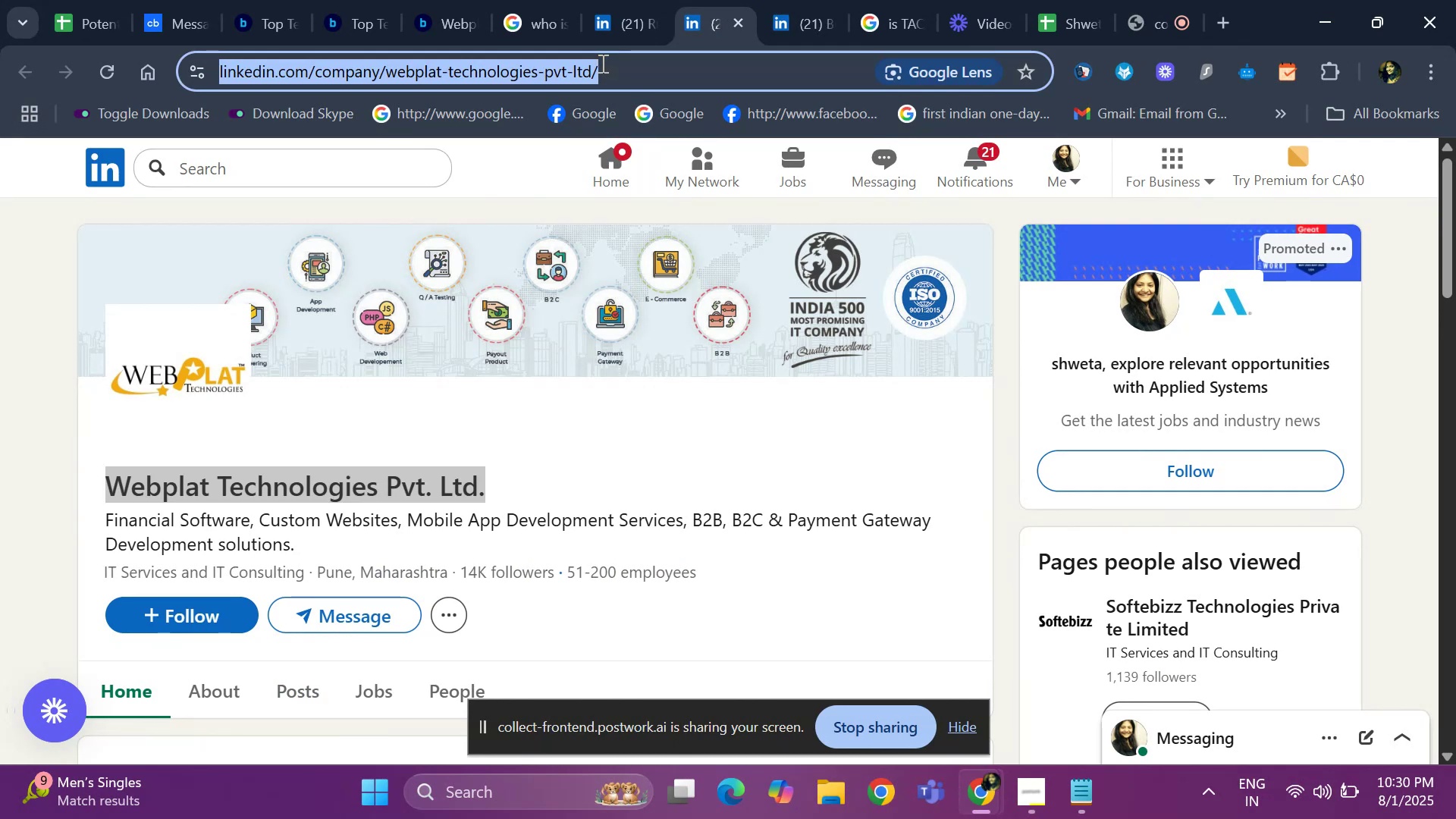 
key(Control+C)
 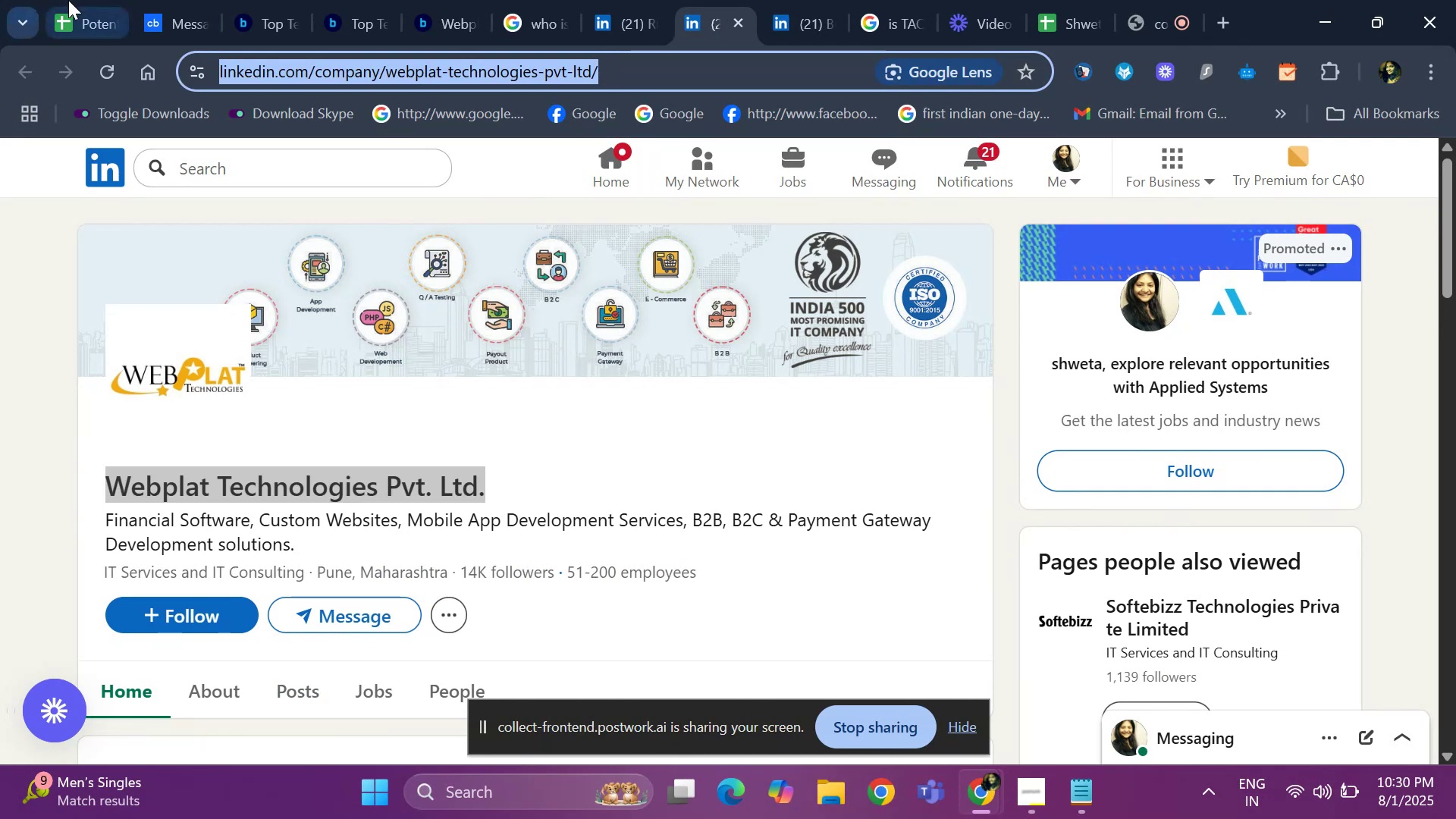 
left_click([69, 0])
 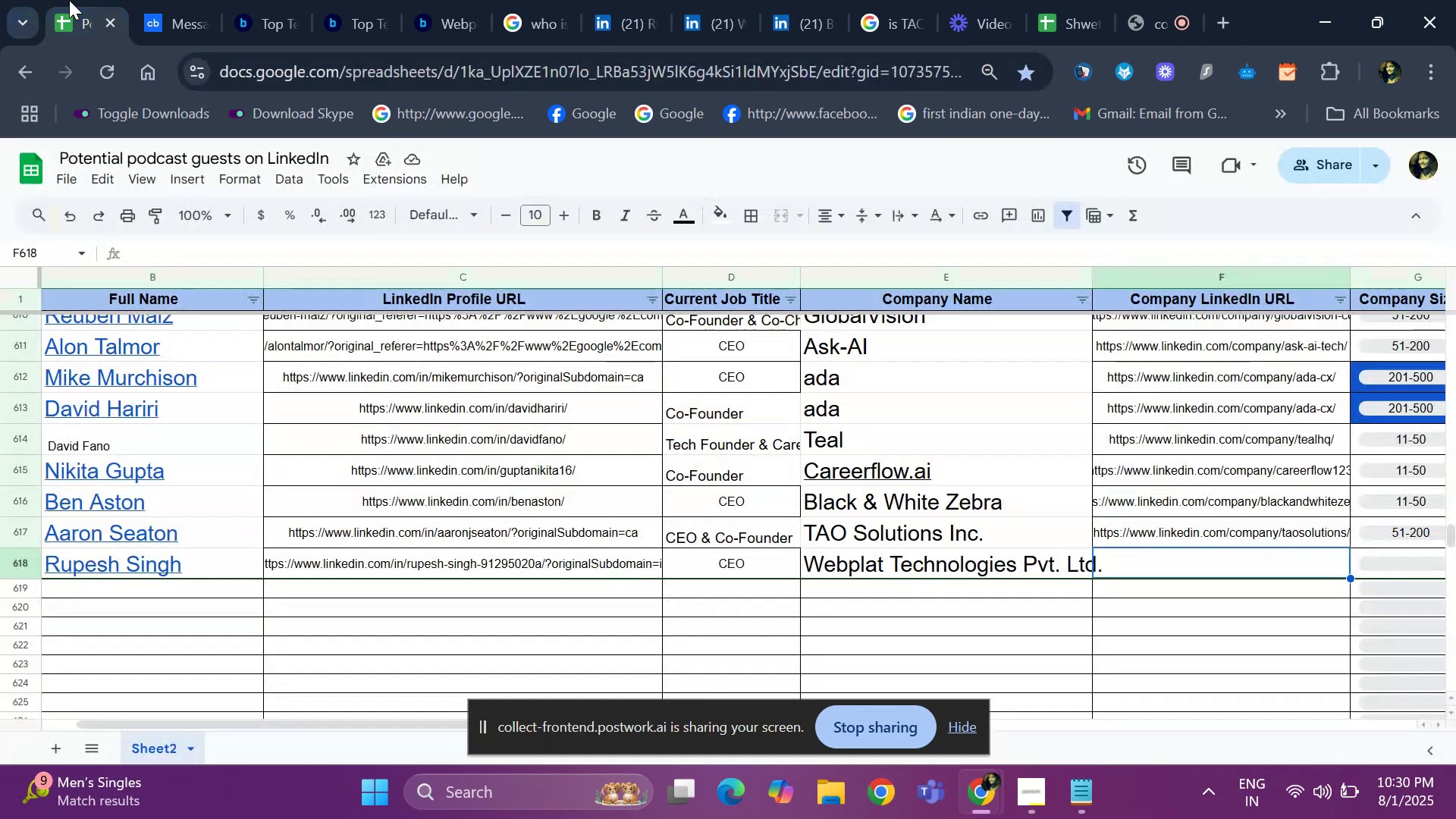 
key(Control+V)
 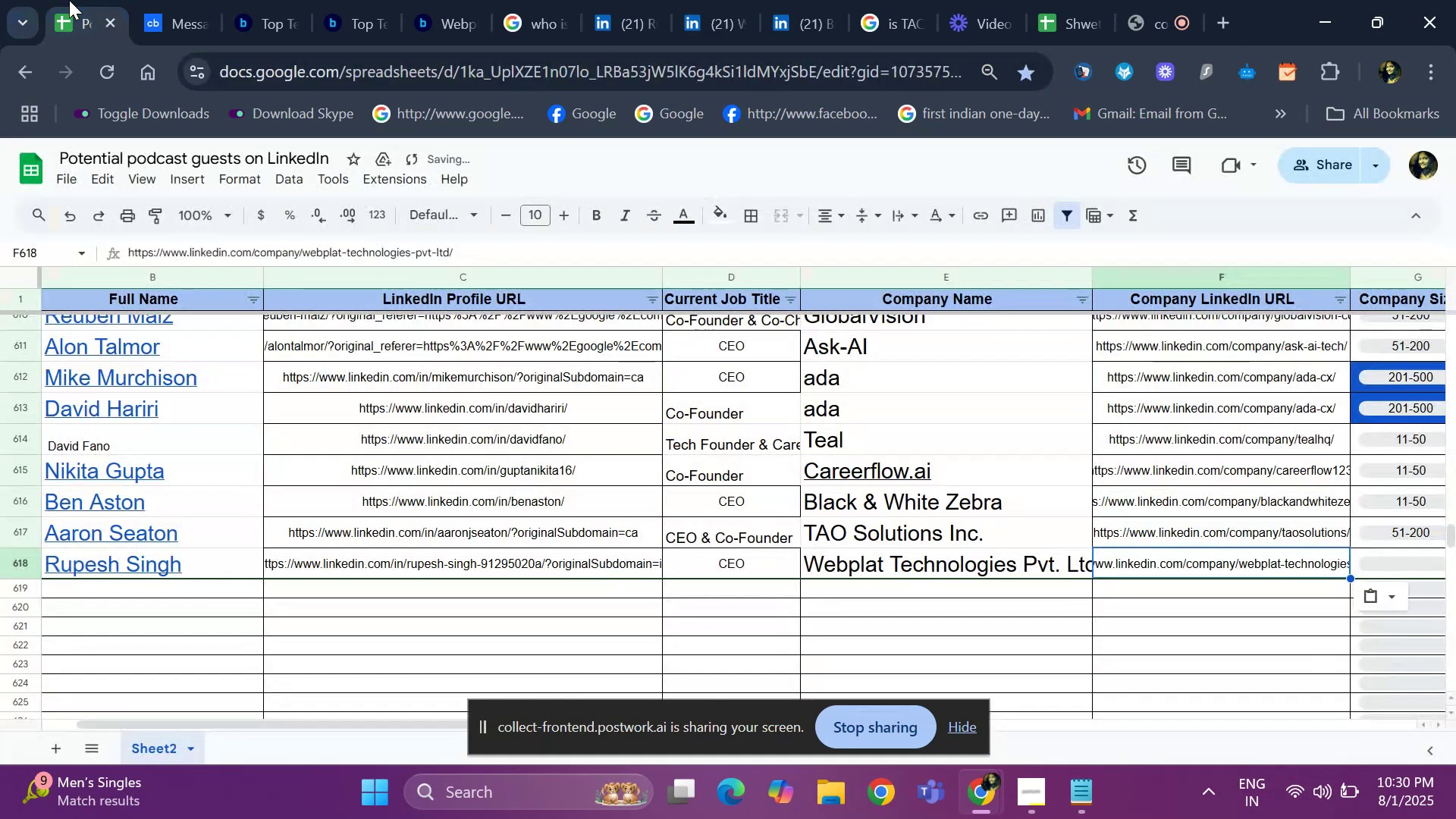 
key(ArrowRight)
 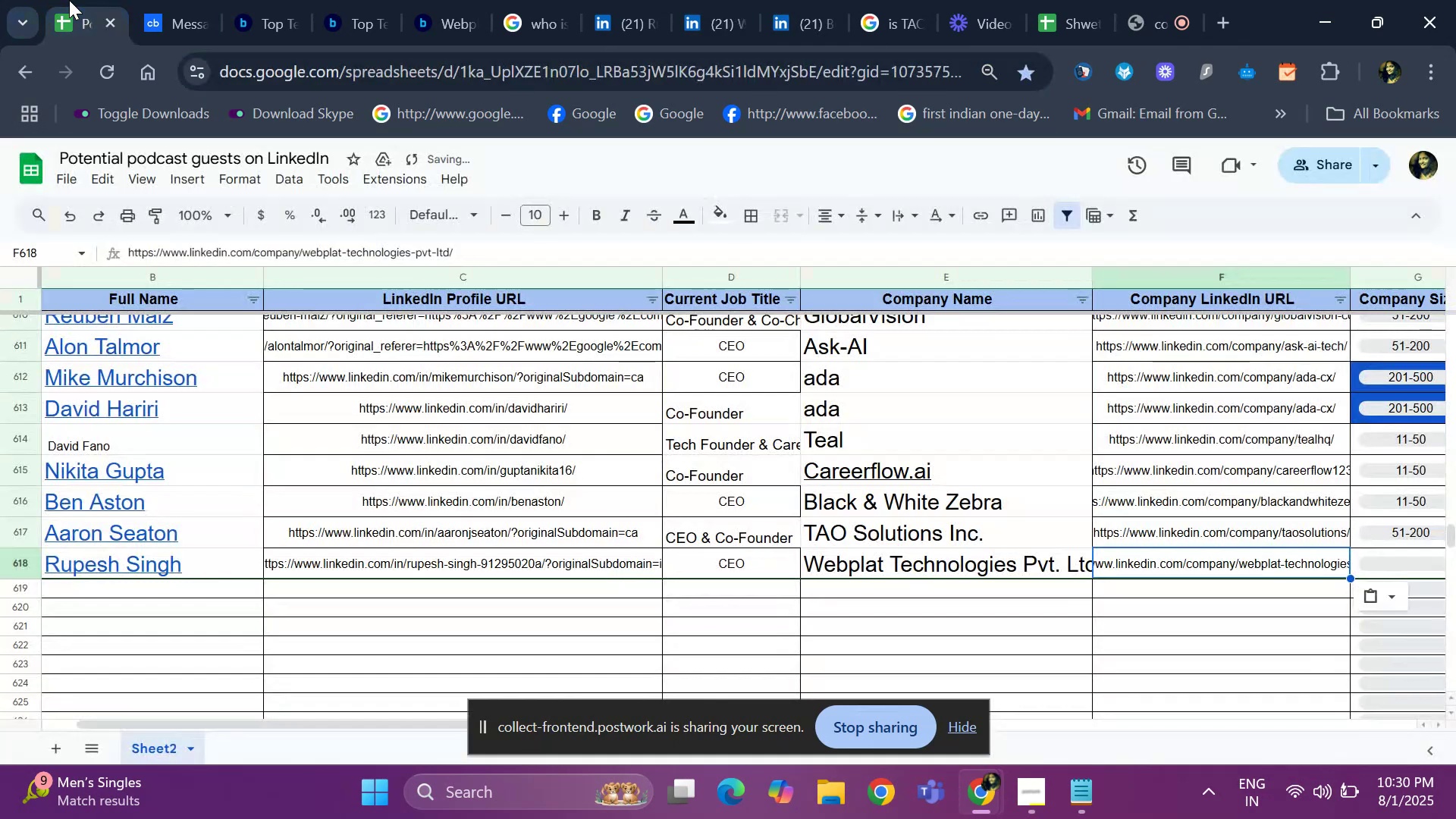 
key(ArrowRight)
 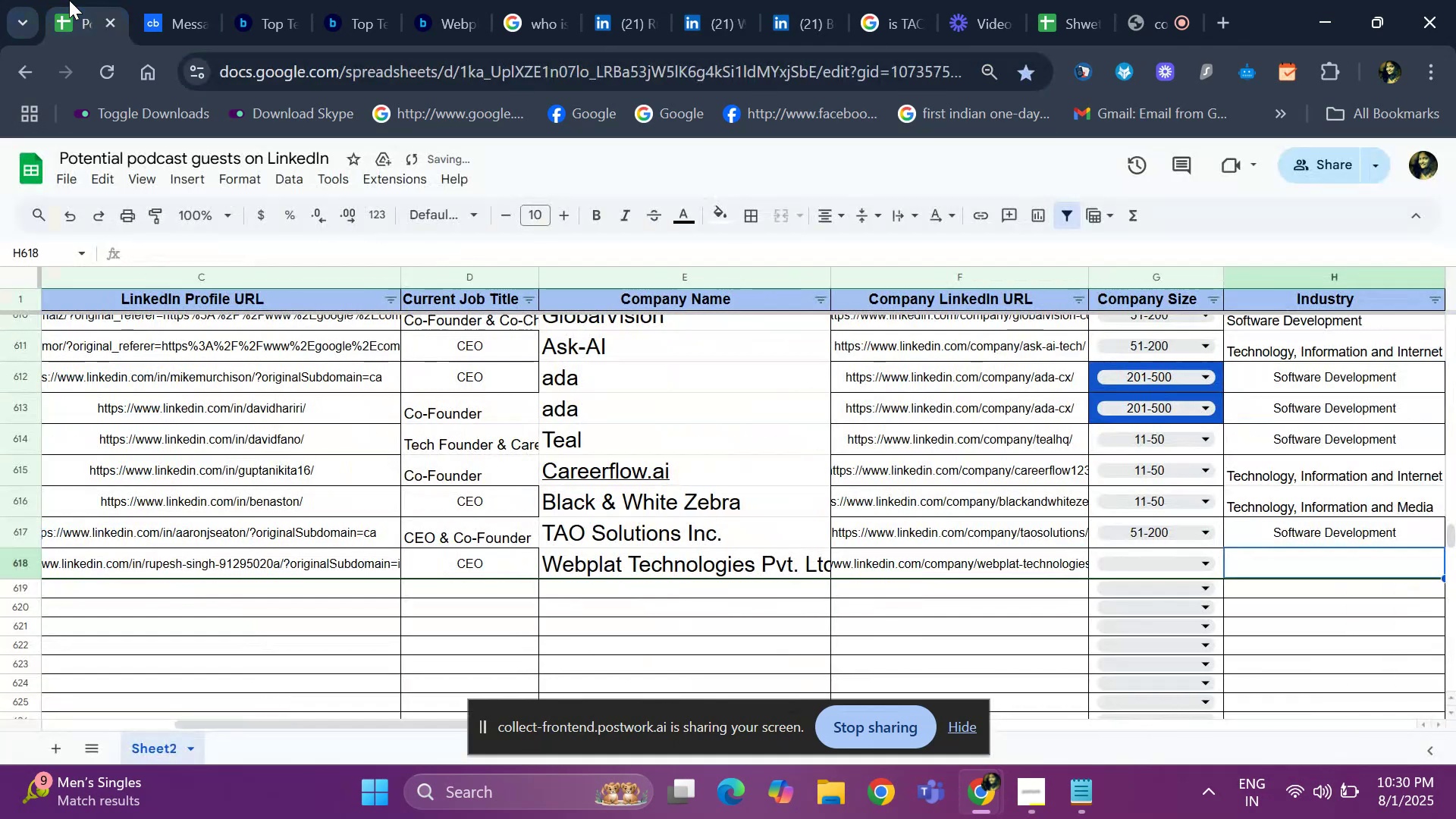 
key(ArrowRight)
 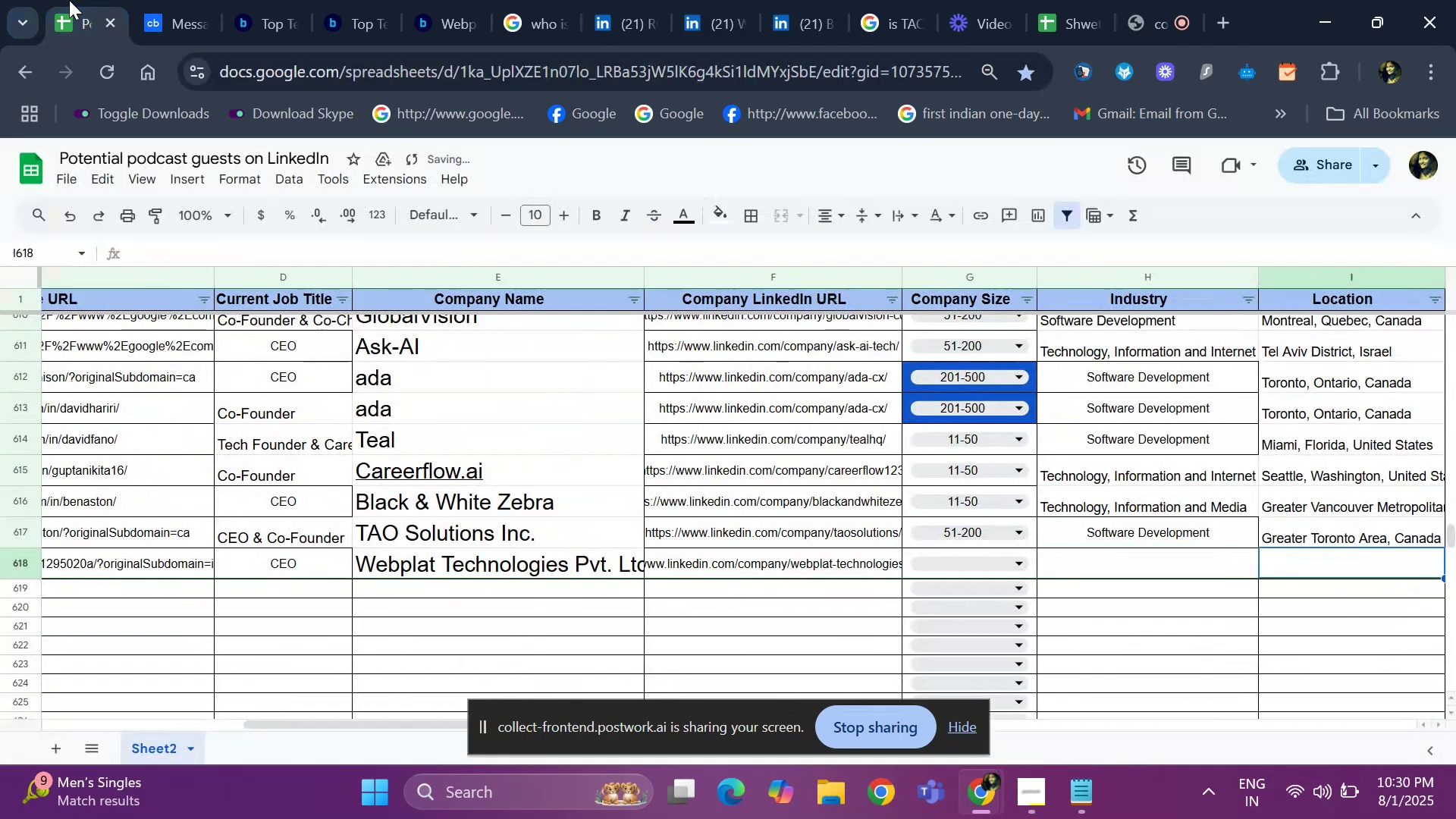 
key(ArrowLeft)
 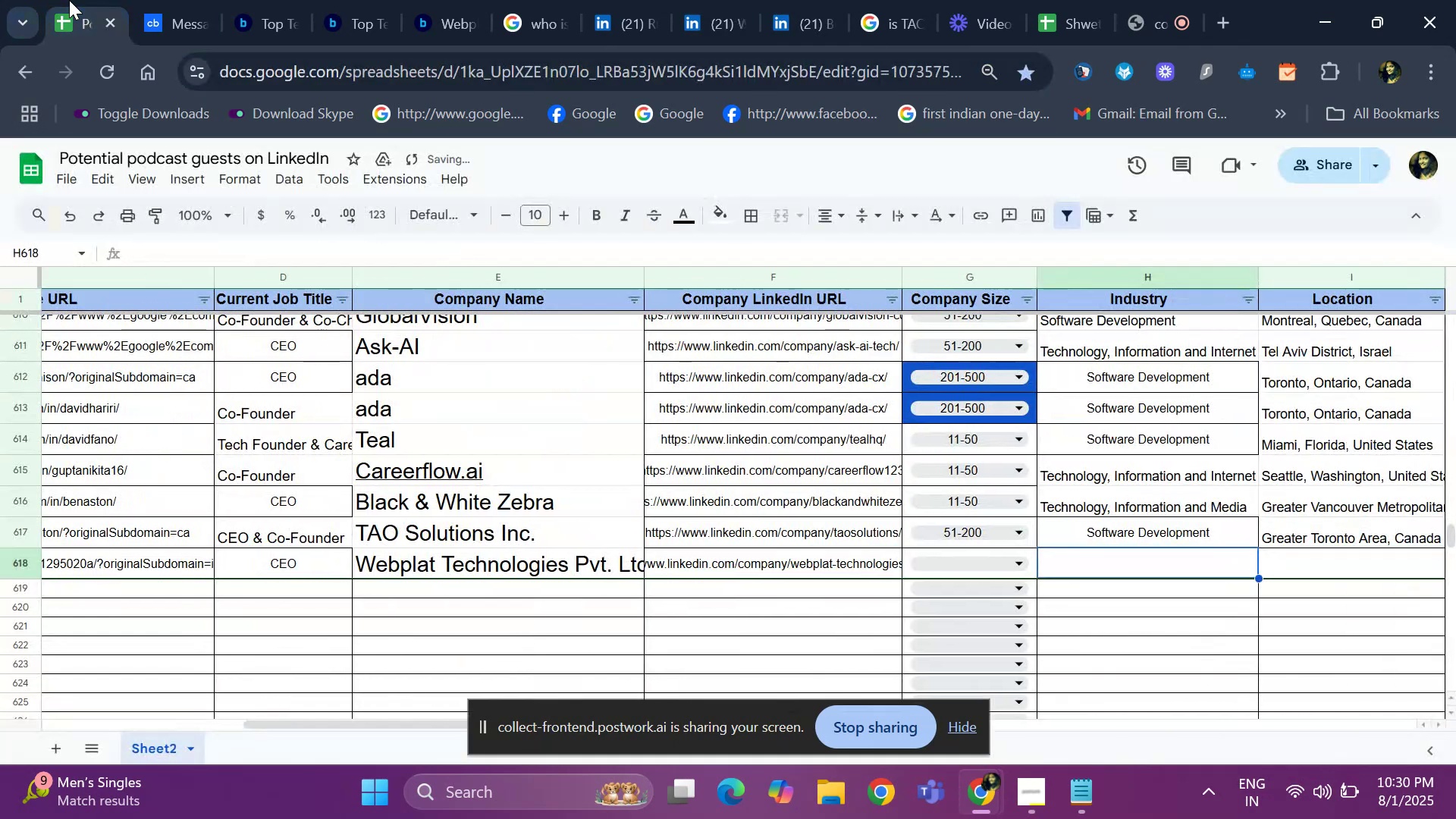 
key(ArrowLeft)
 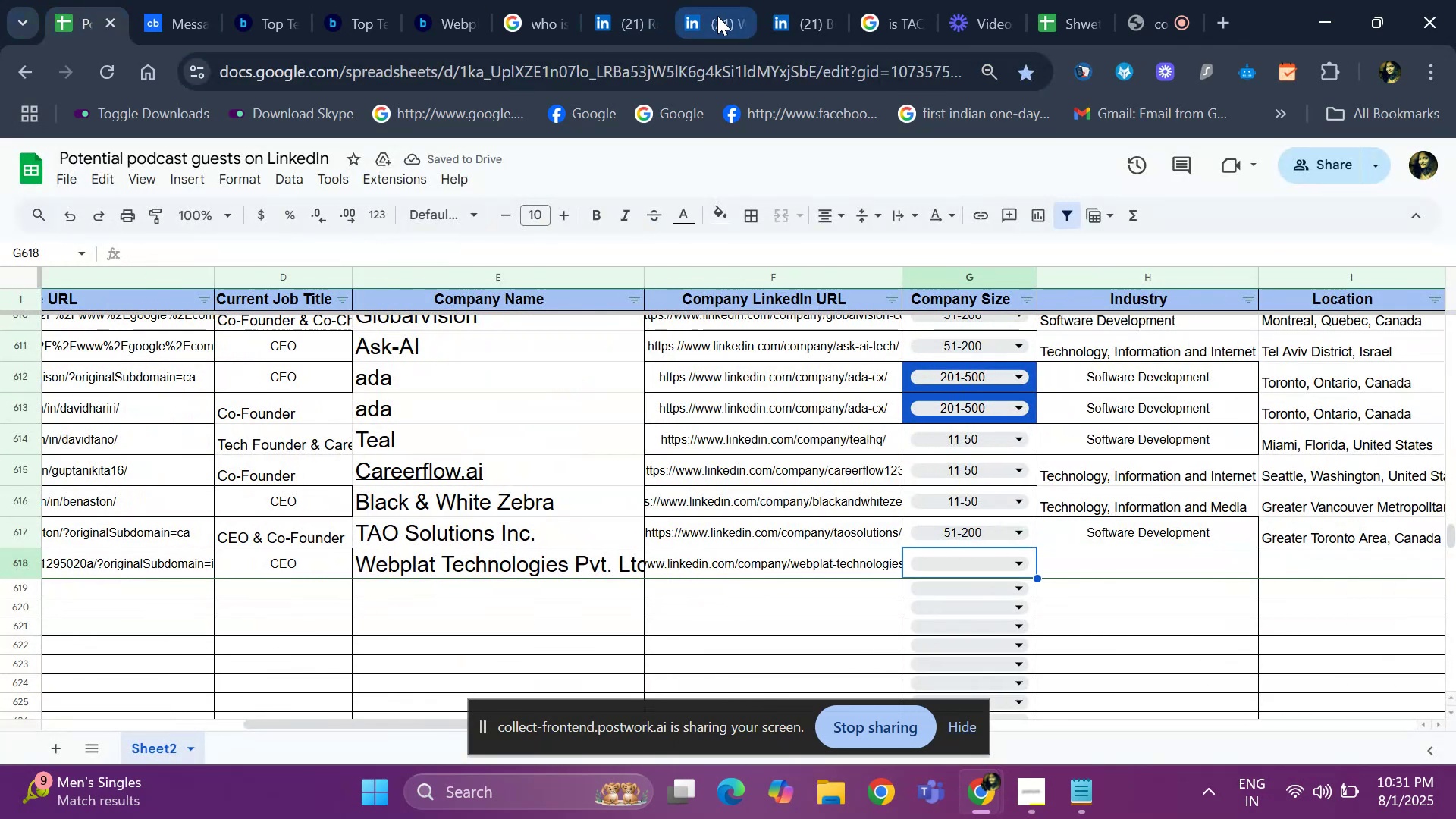 
left_click([716, 16])
 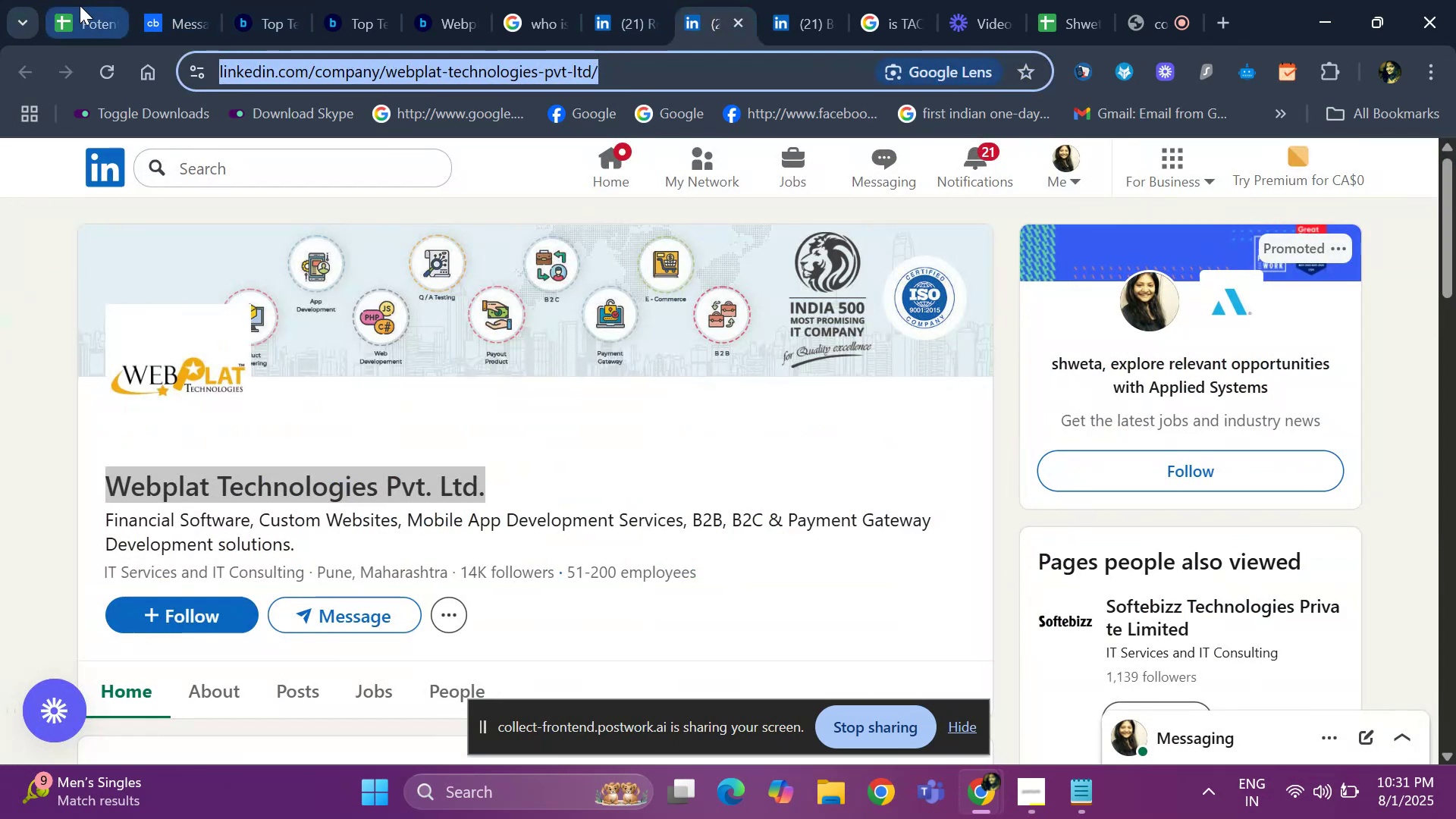 
left_click([80, 5])
 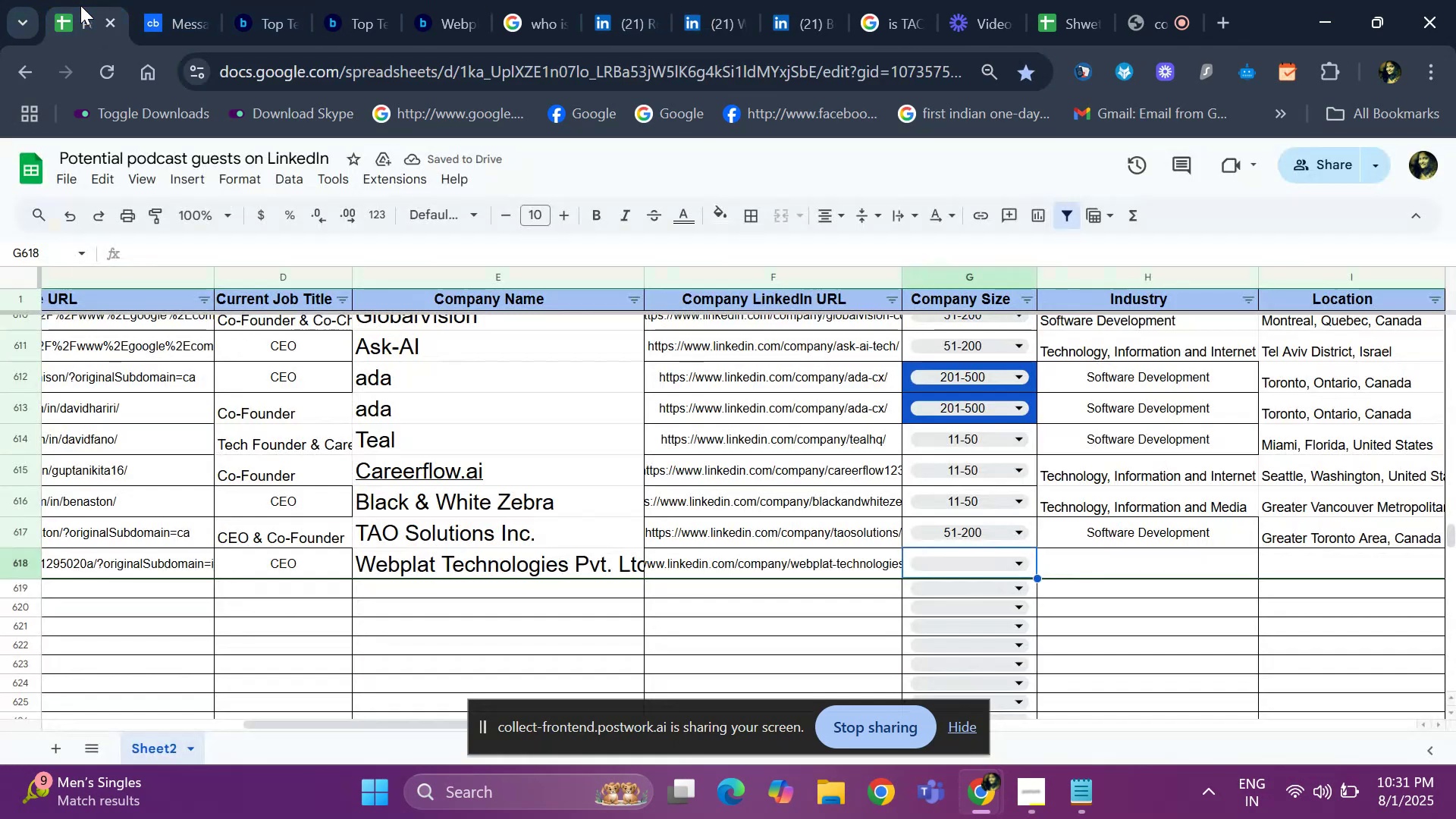 
key(Enter)
 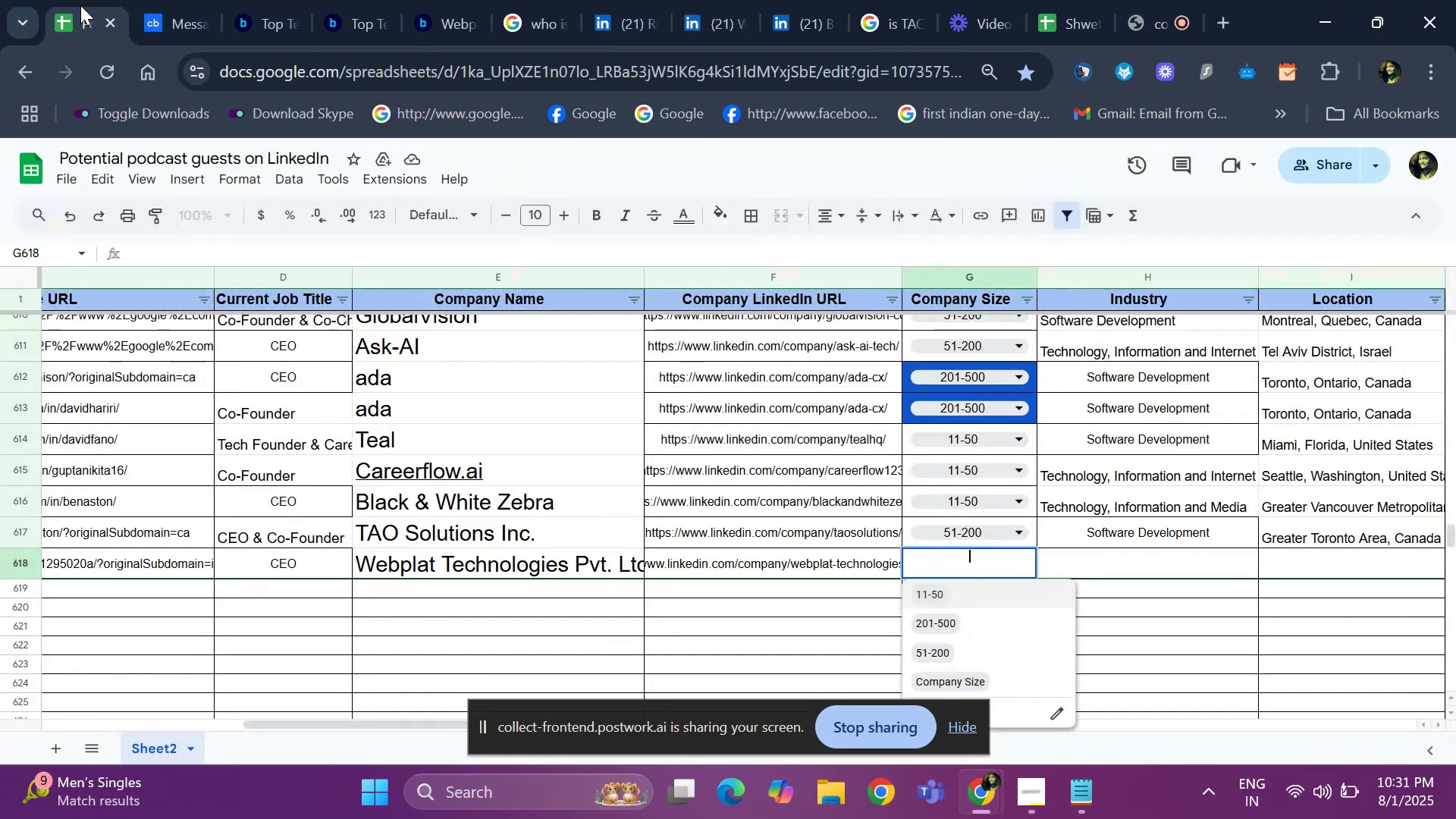 
key(ArrowDown)
 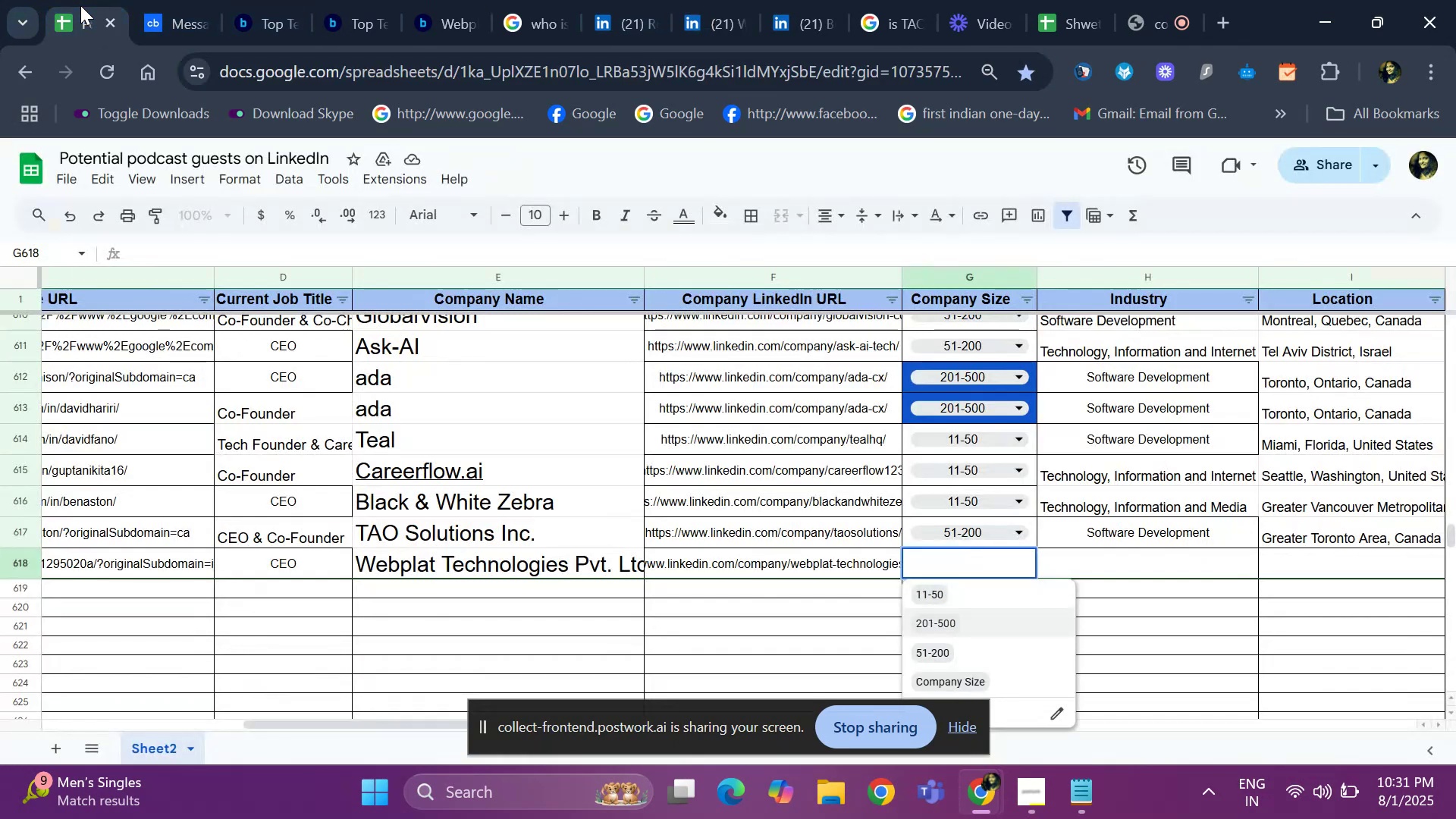 
key(ArrowDown)
 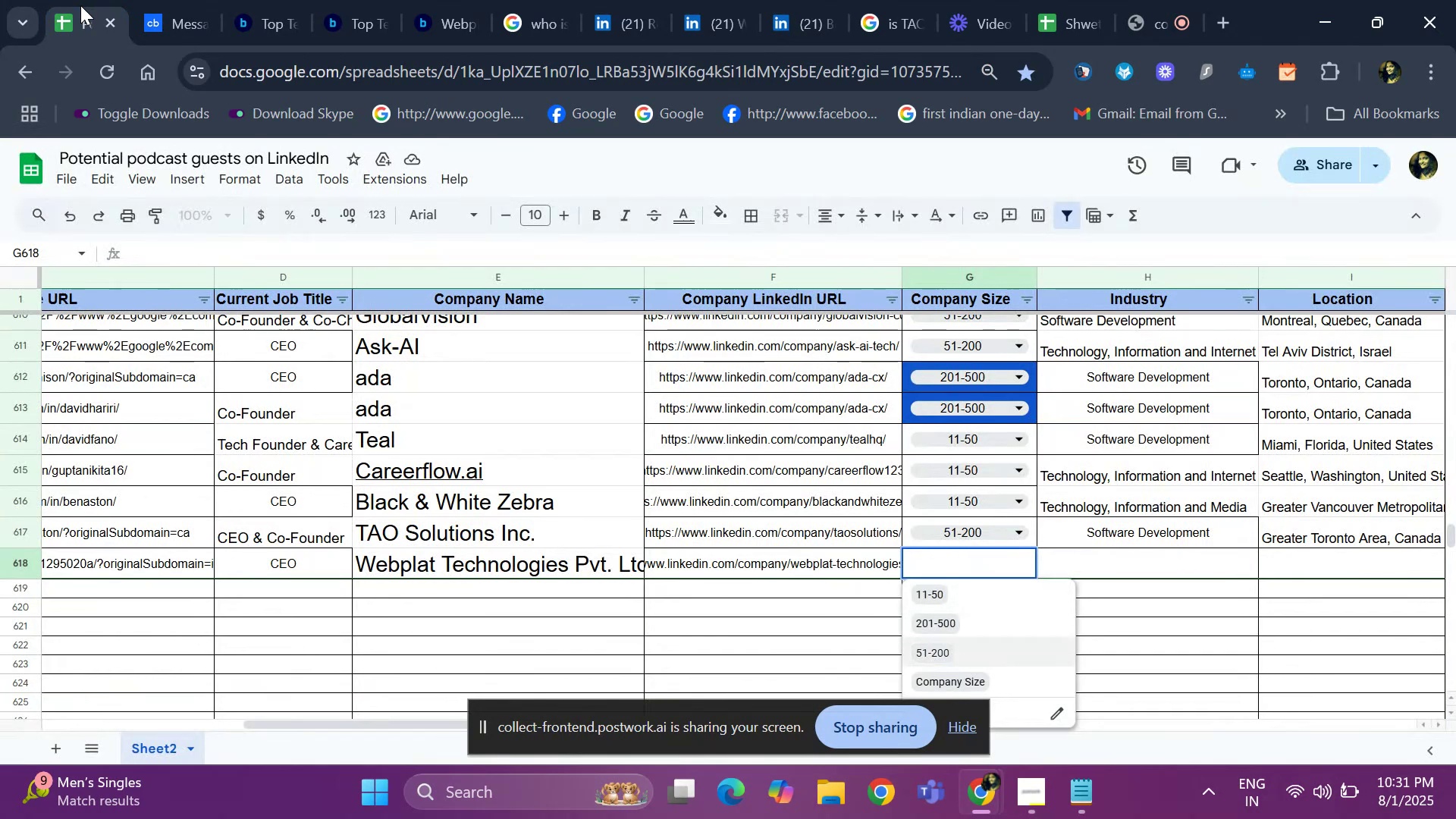 
key(Enter)
 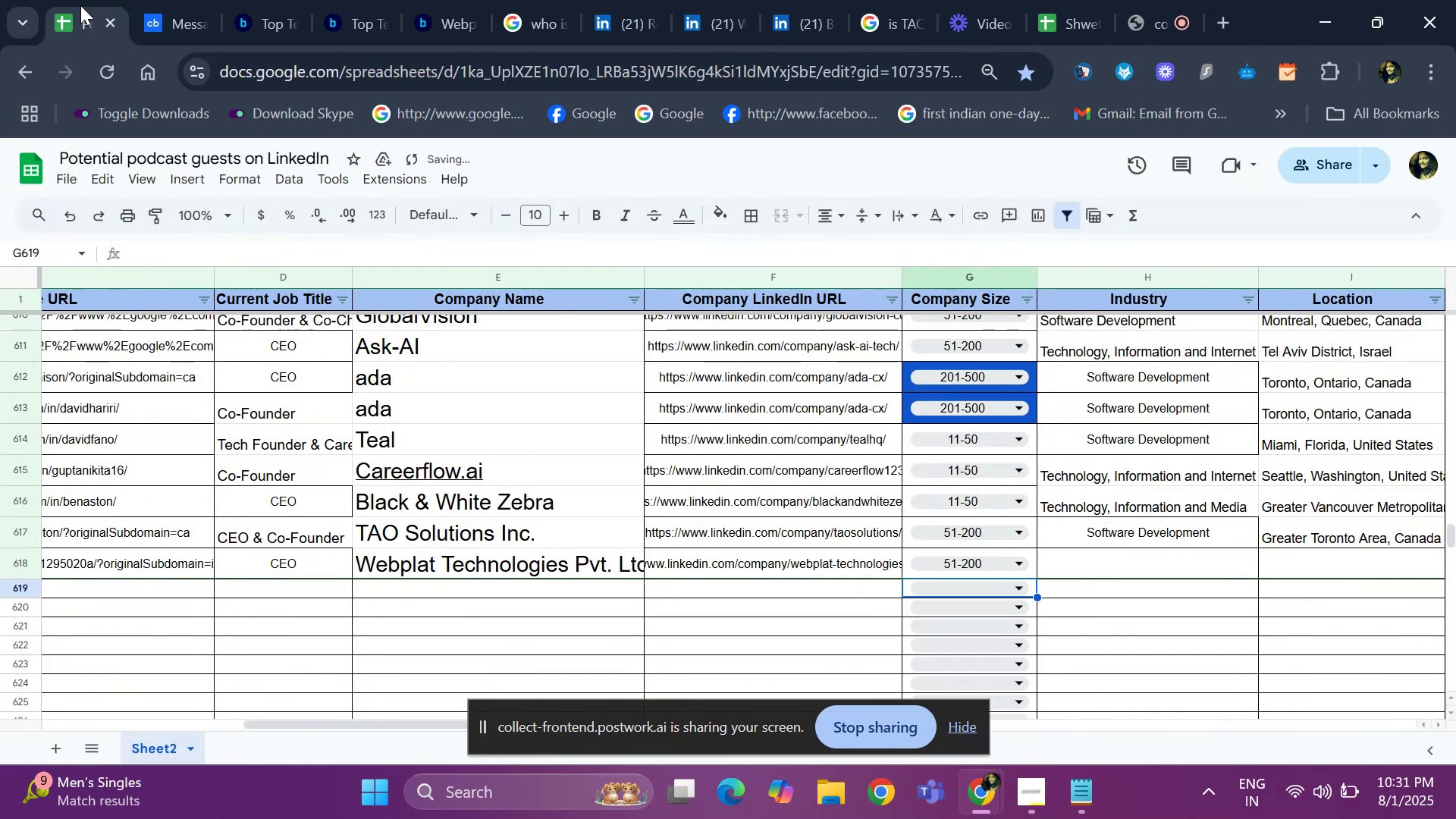 
key(Shift+ShiftRight)
 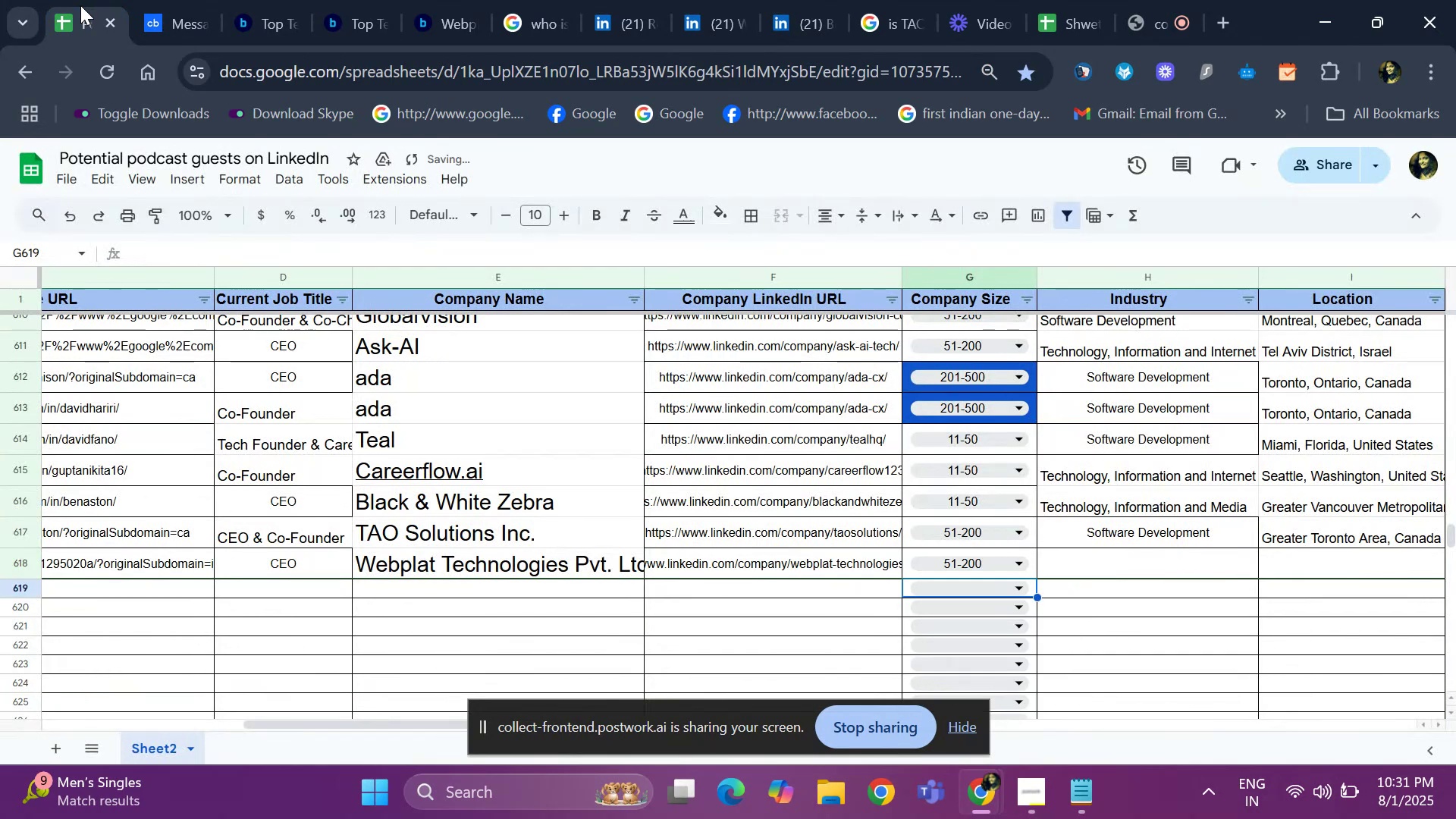 
key(ArrowUp)
 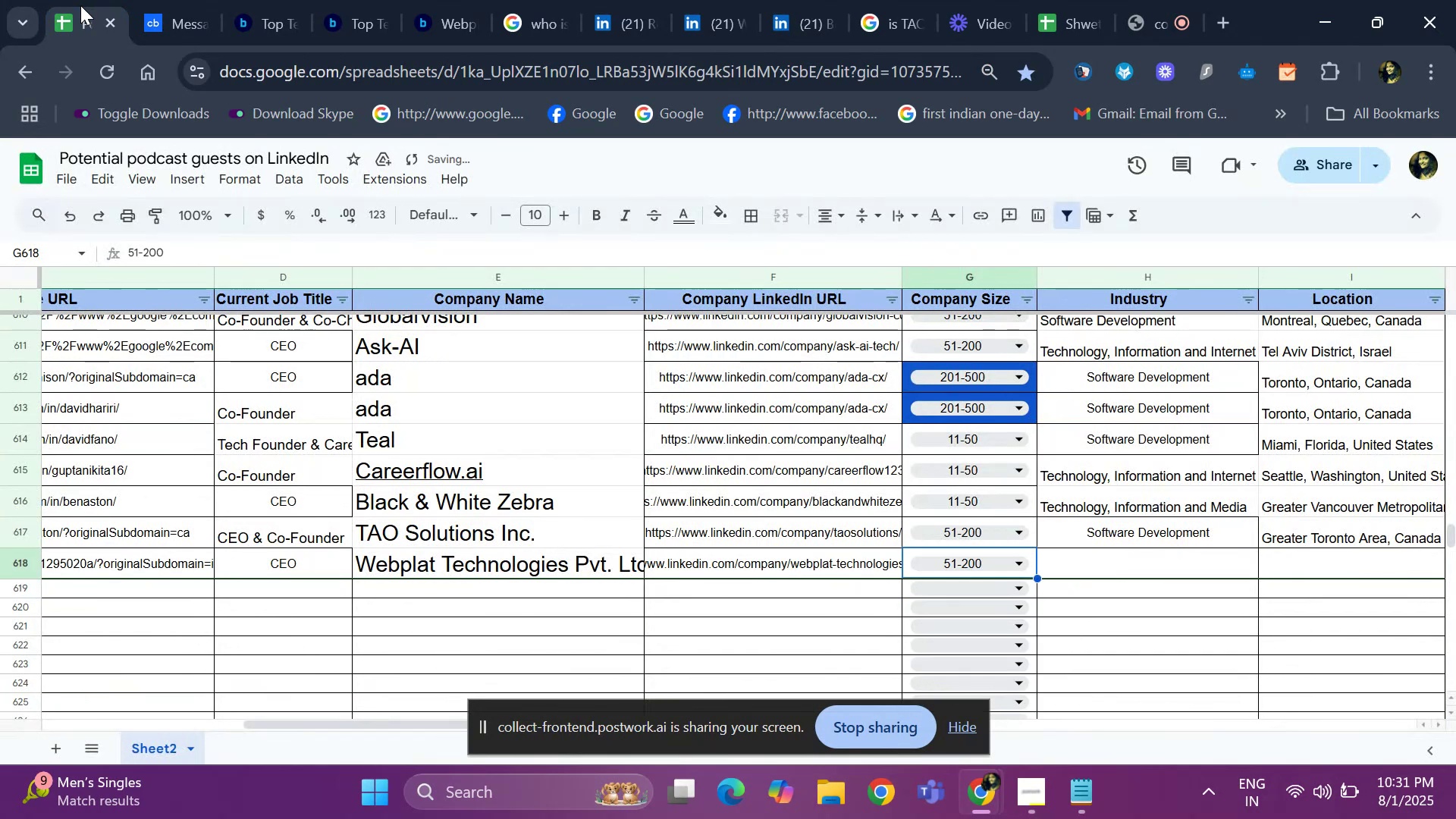 
key(ArrowRight)
 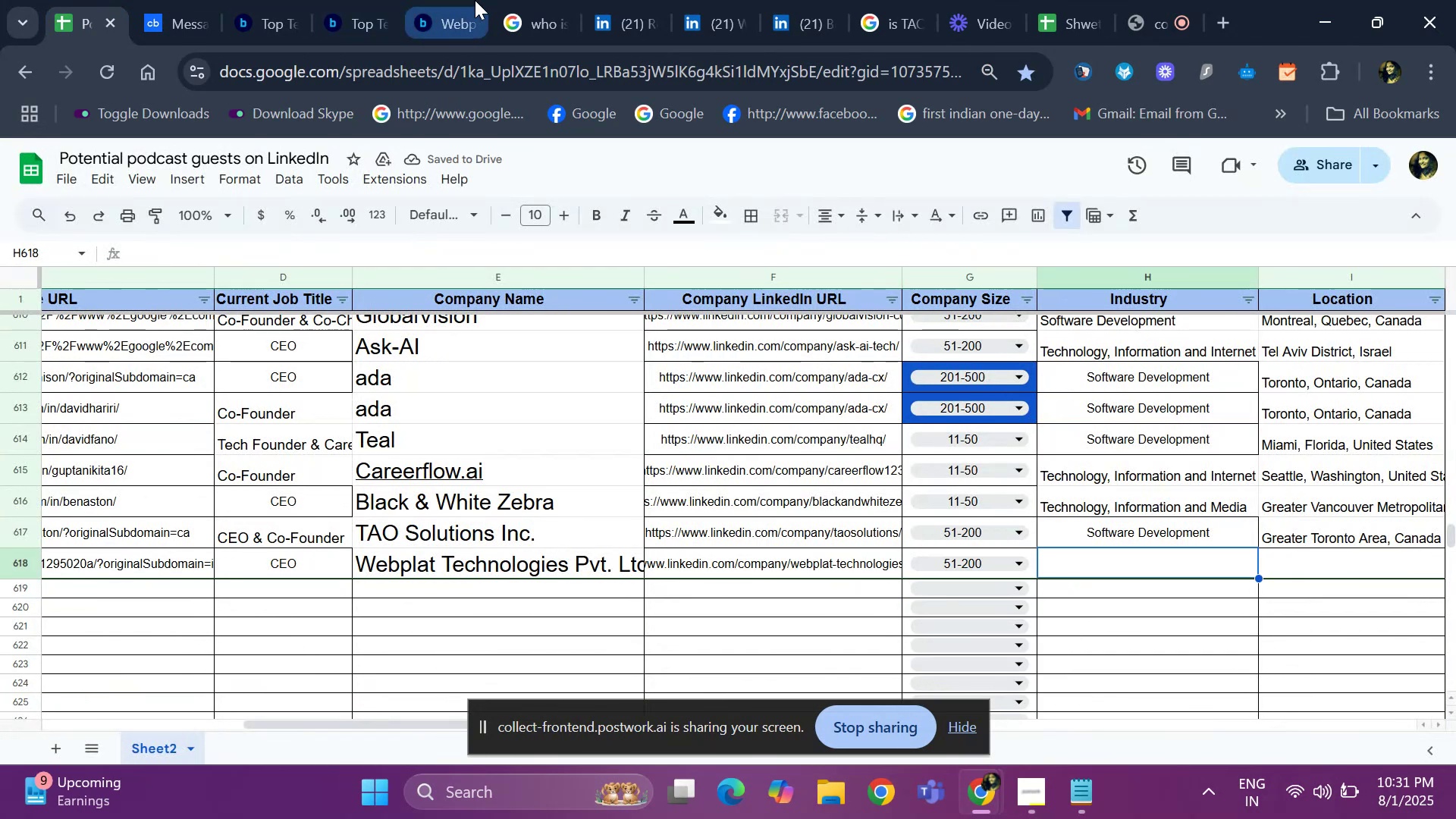 
mouse_move([548, 10])
 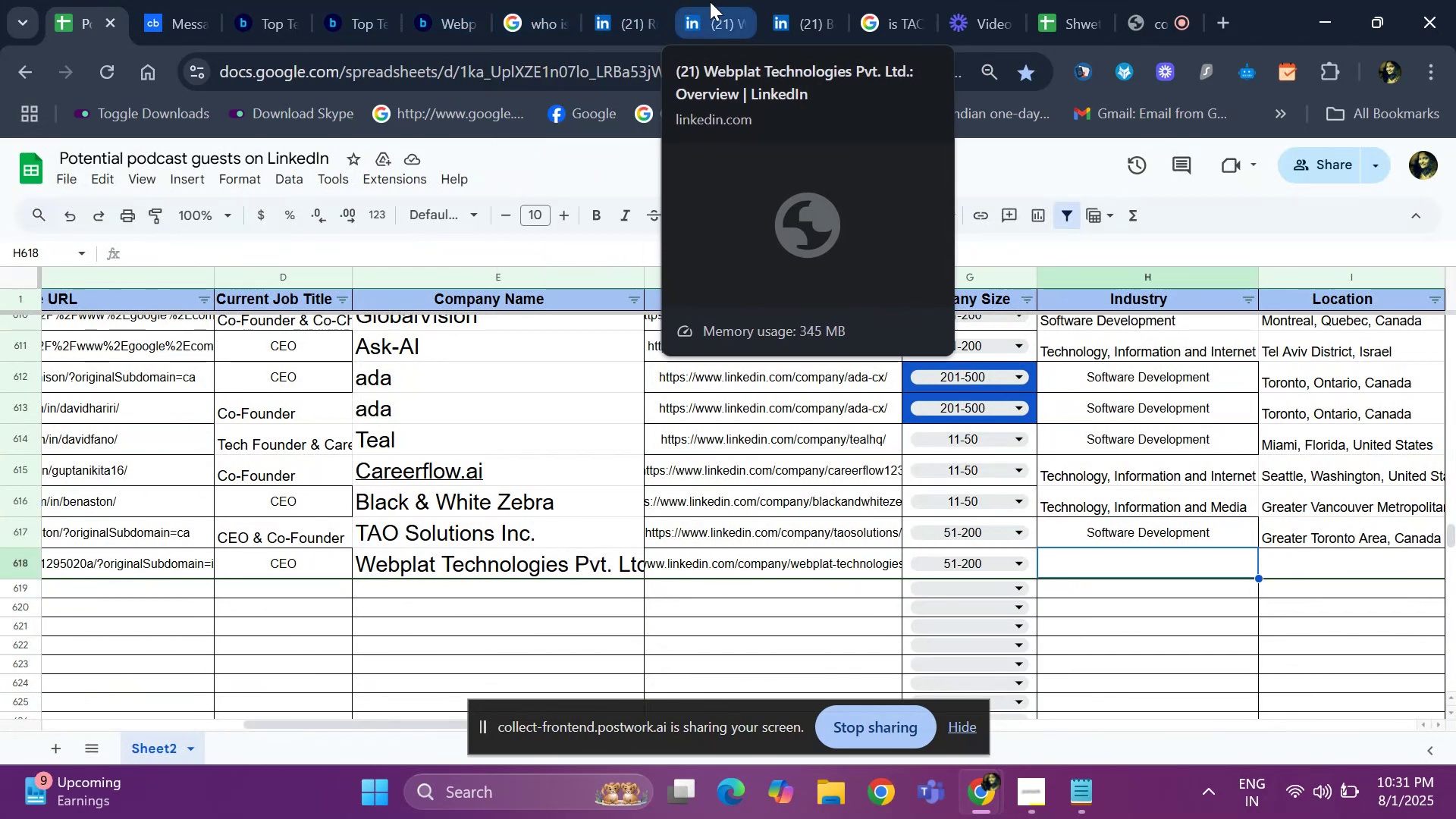 
left_click([710, 2])
 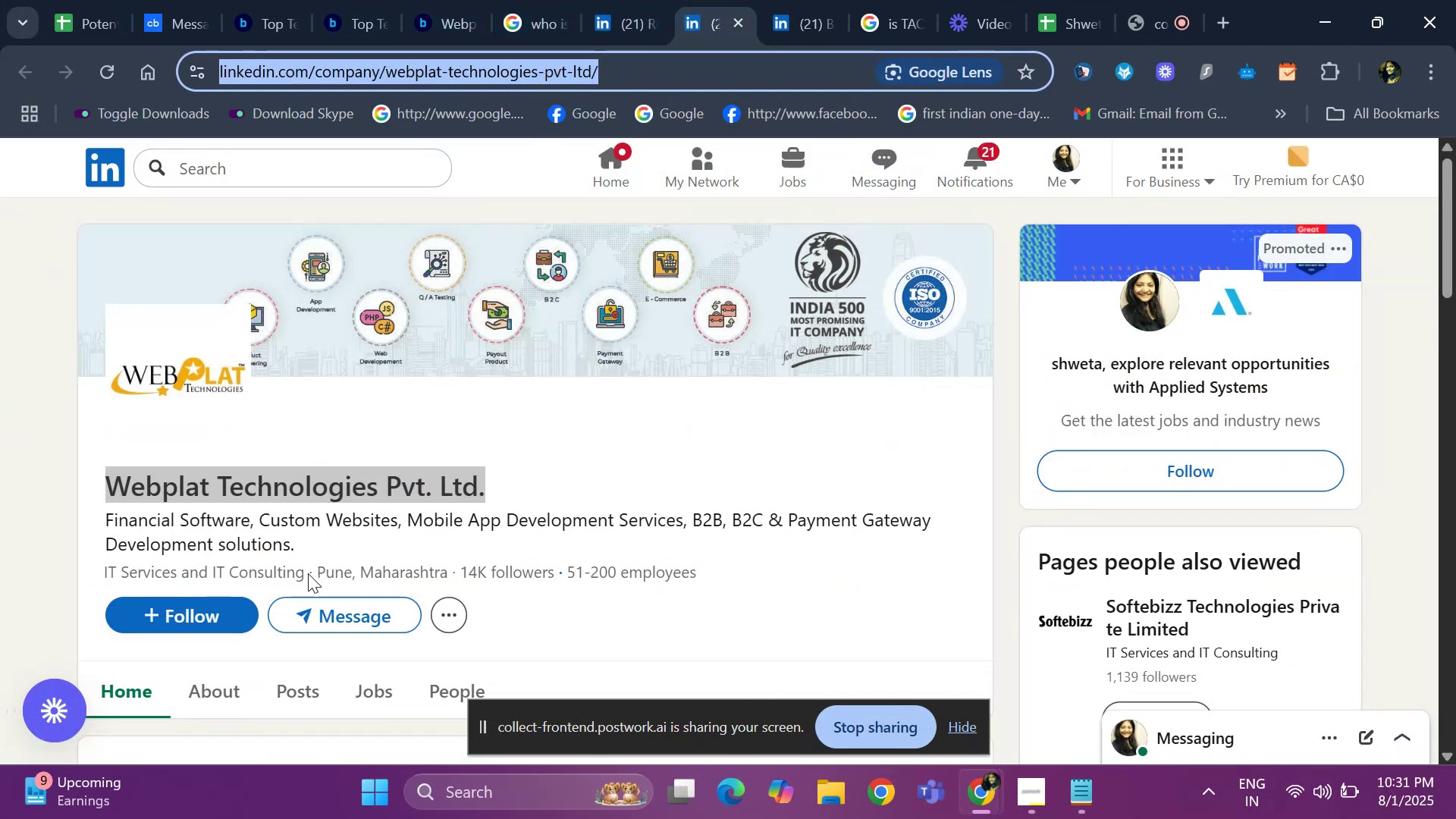 
left_click([306, 576])
 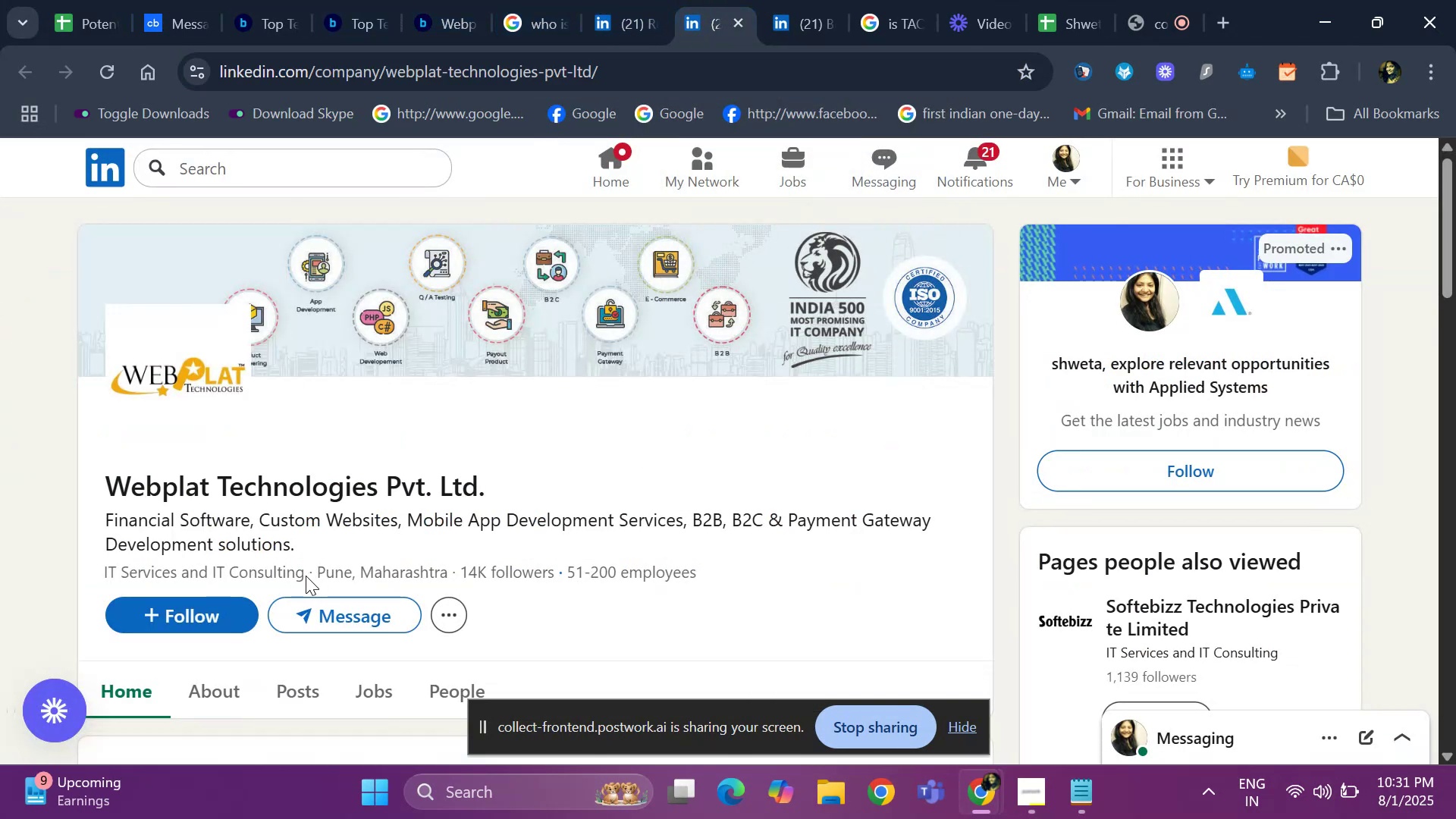 
left_click_drag(start_coordinate=[306, 576], to_coordinate=[111, 579])
 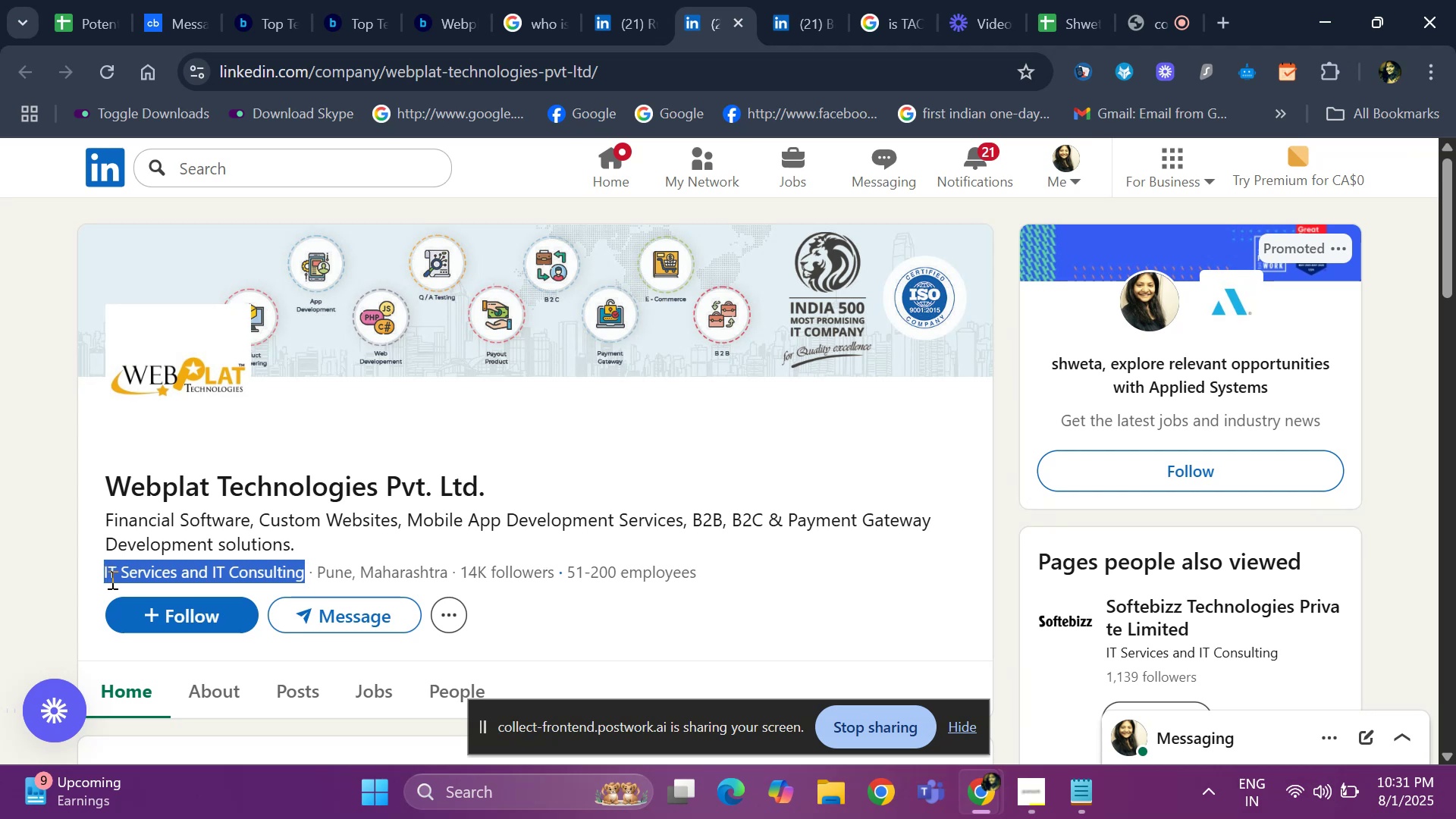 
key(Control+C)
 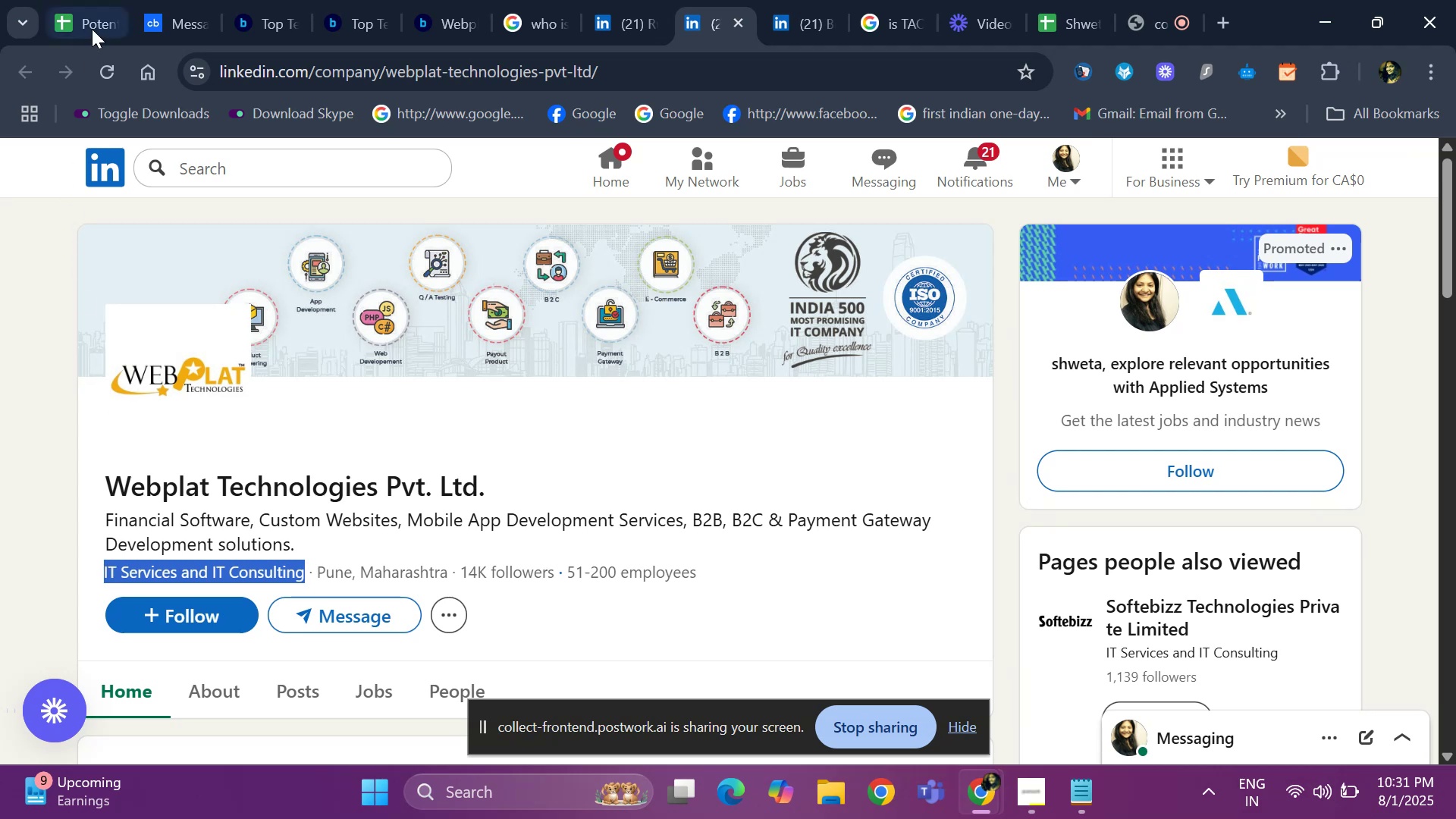 
left_click([92, 29])
 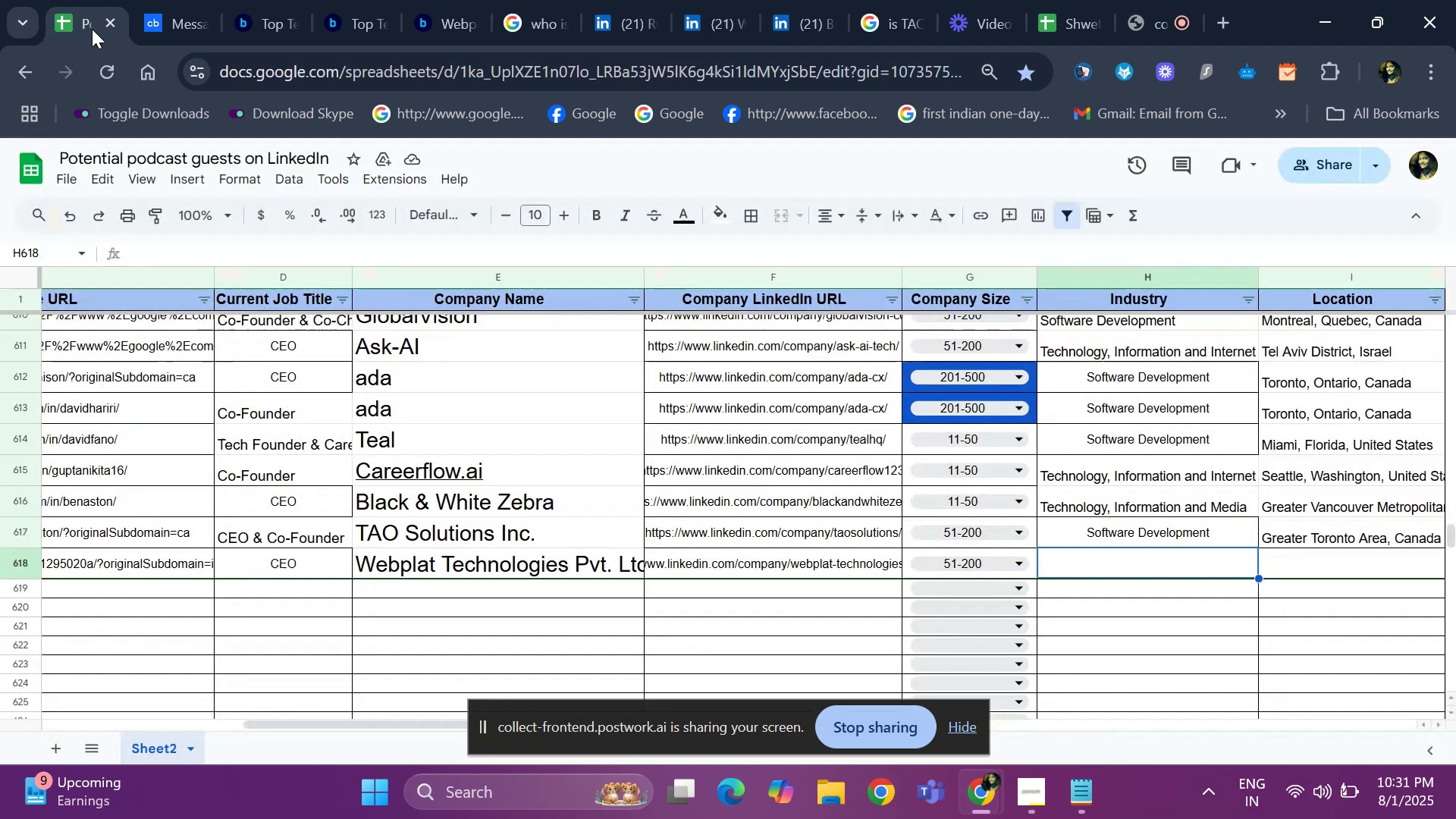 
key(Control+V)
 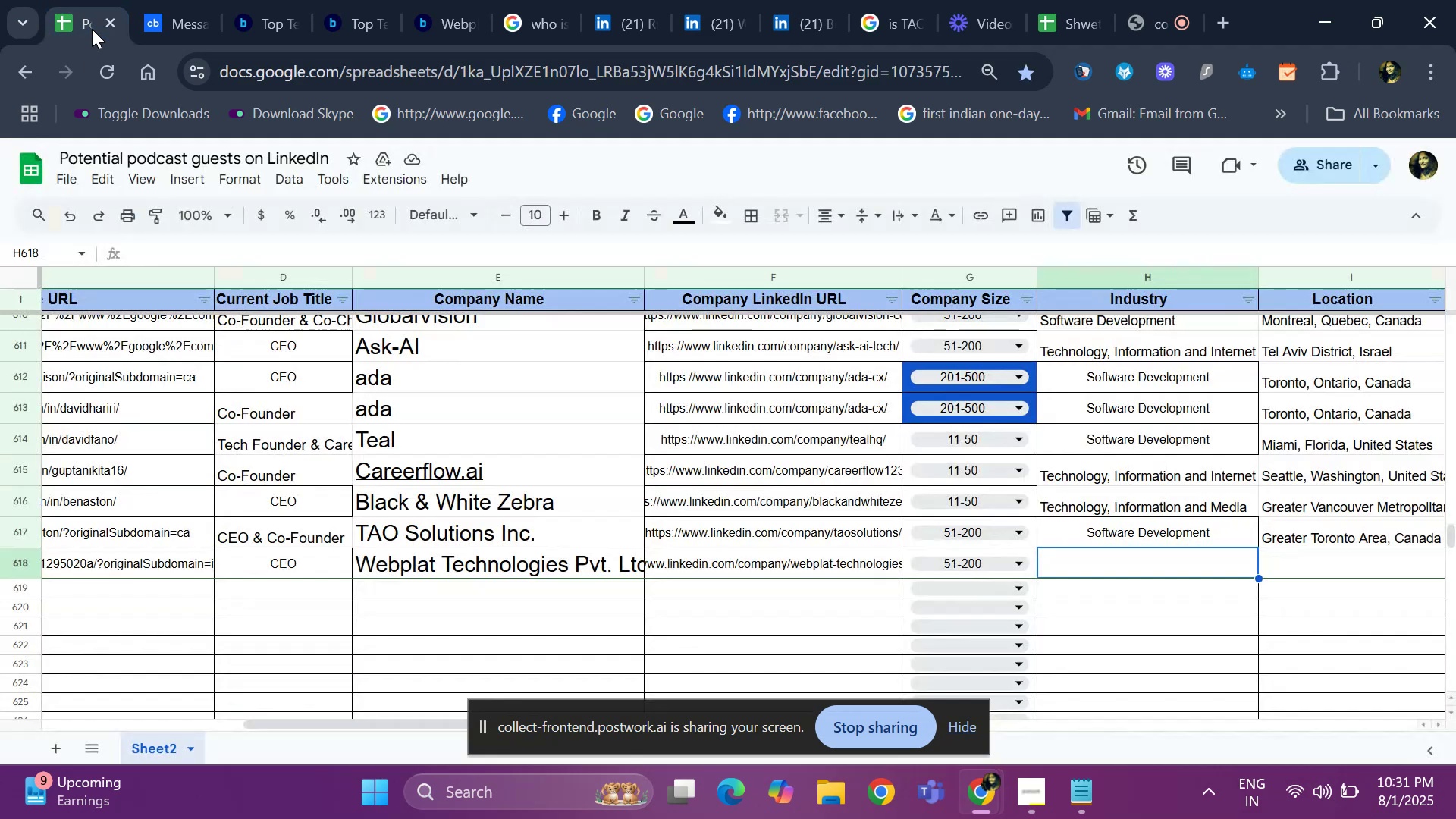 
key(ArrowRight)
 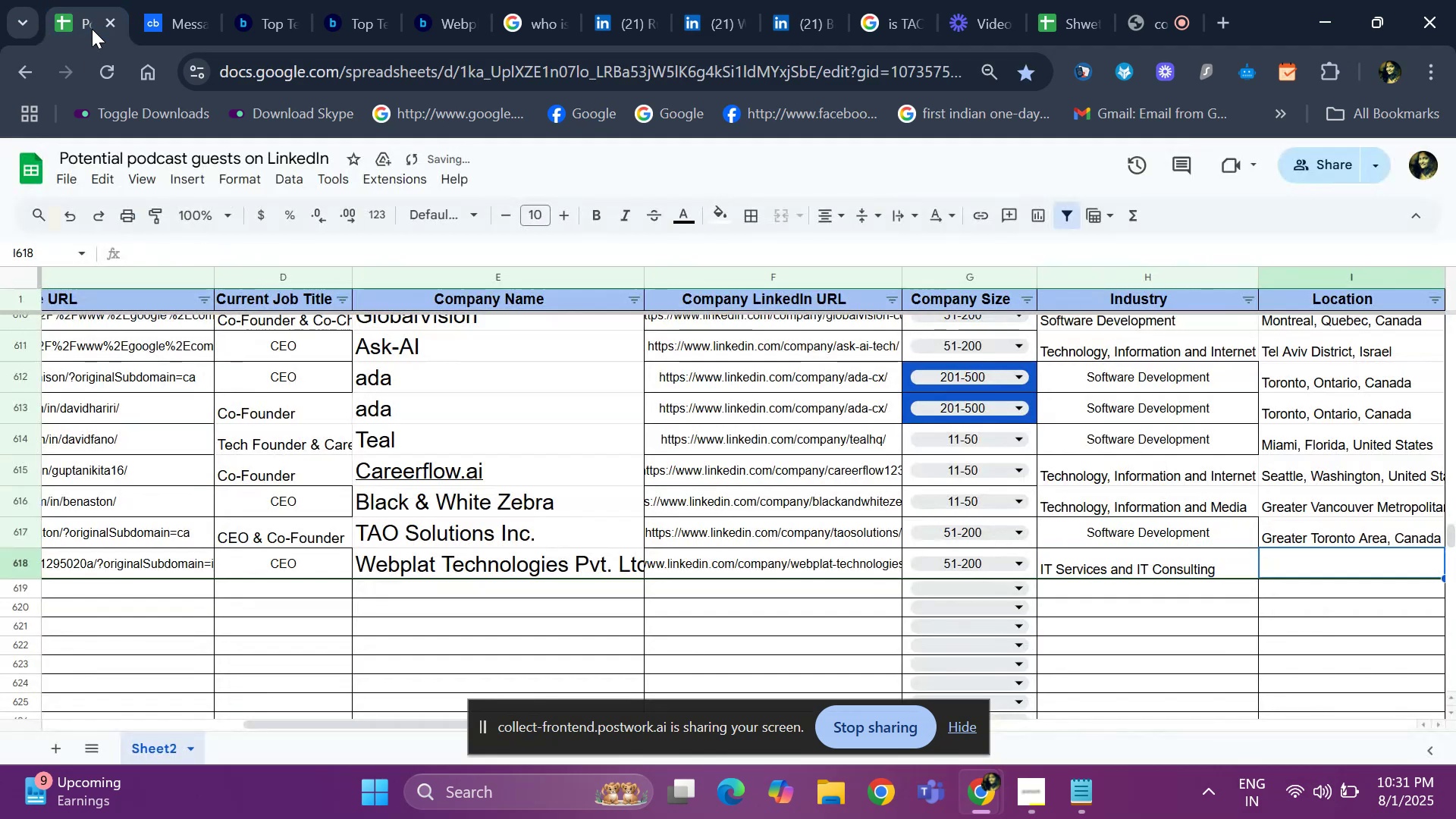 
key(ArrowRight)
 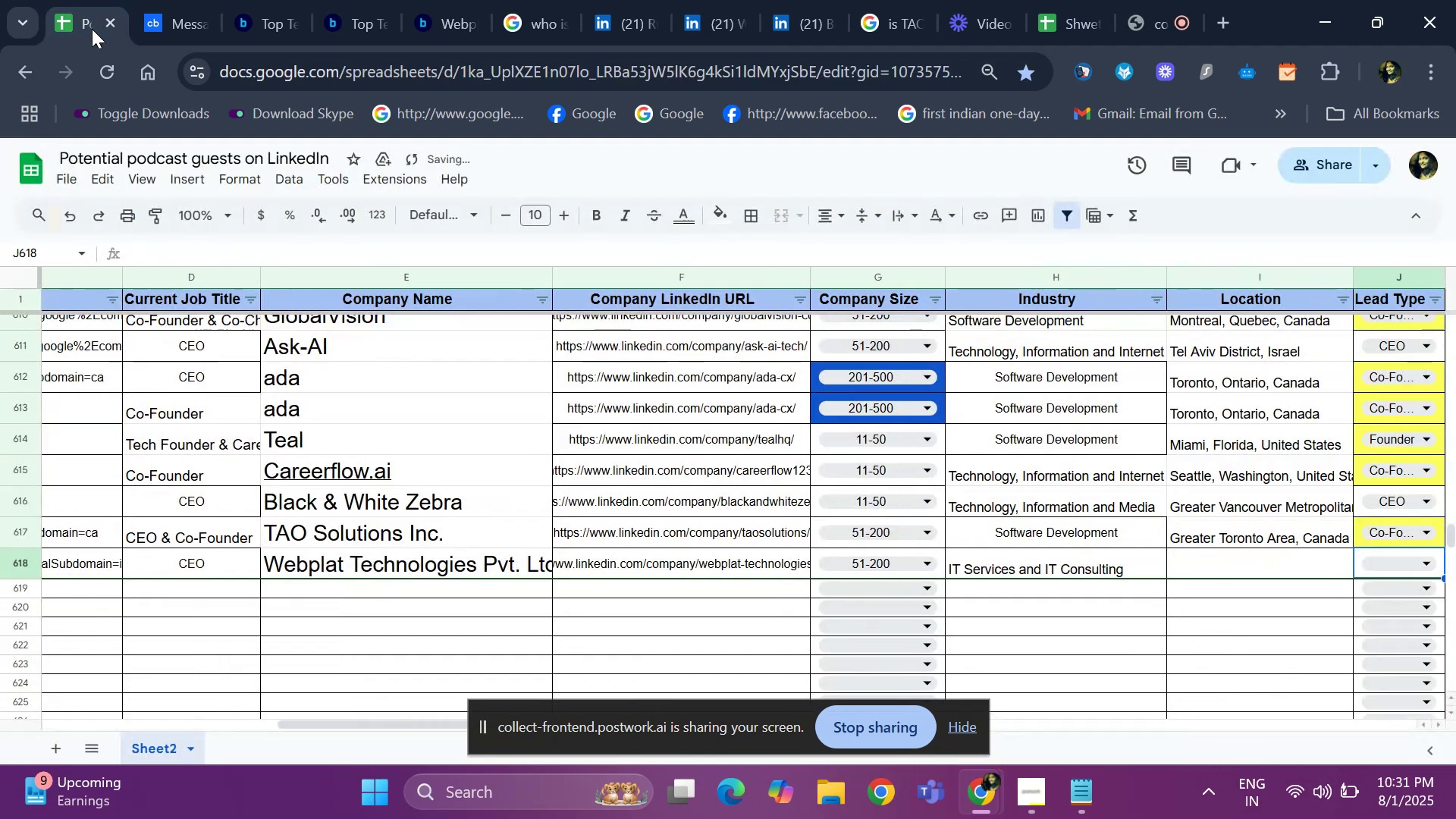 
key(ArrowRight)
 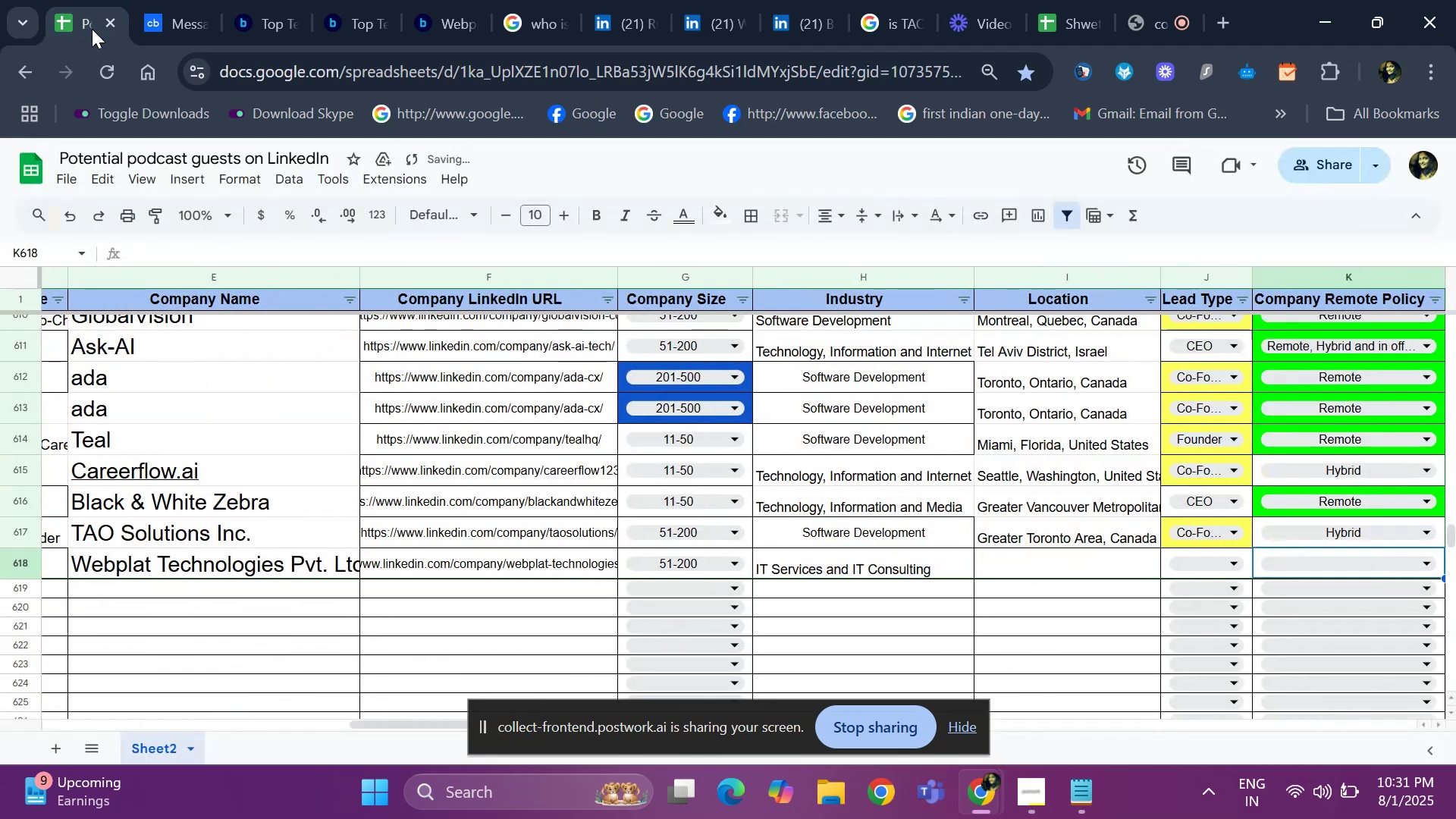 
key(ArrowLeft)
 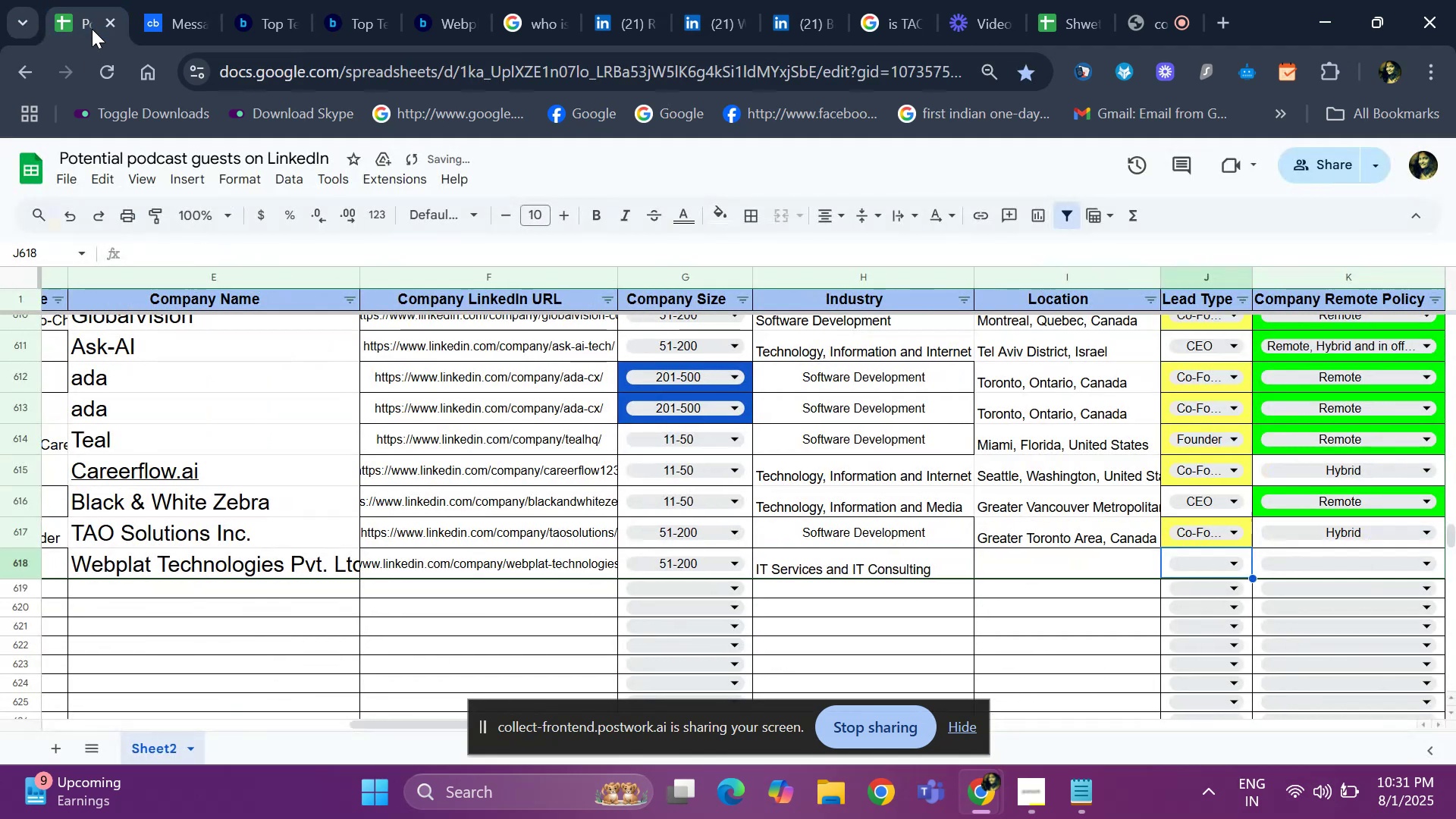 
key(ArrowLeft)
 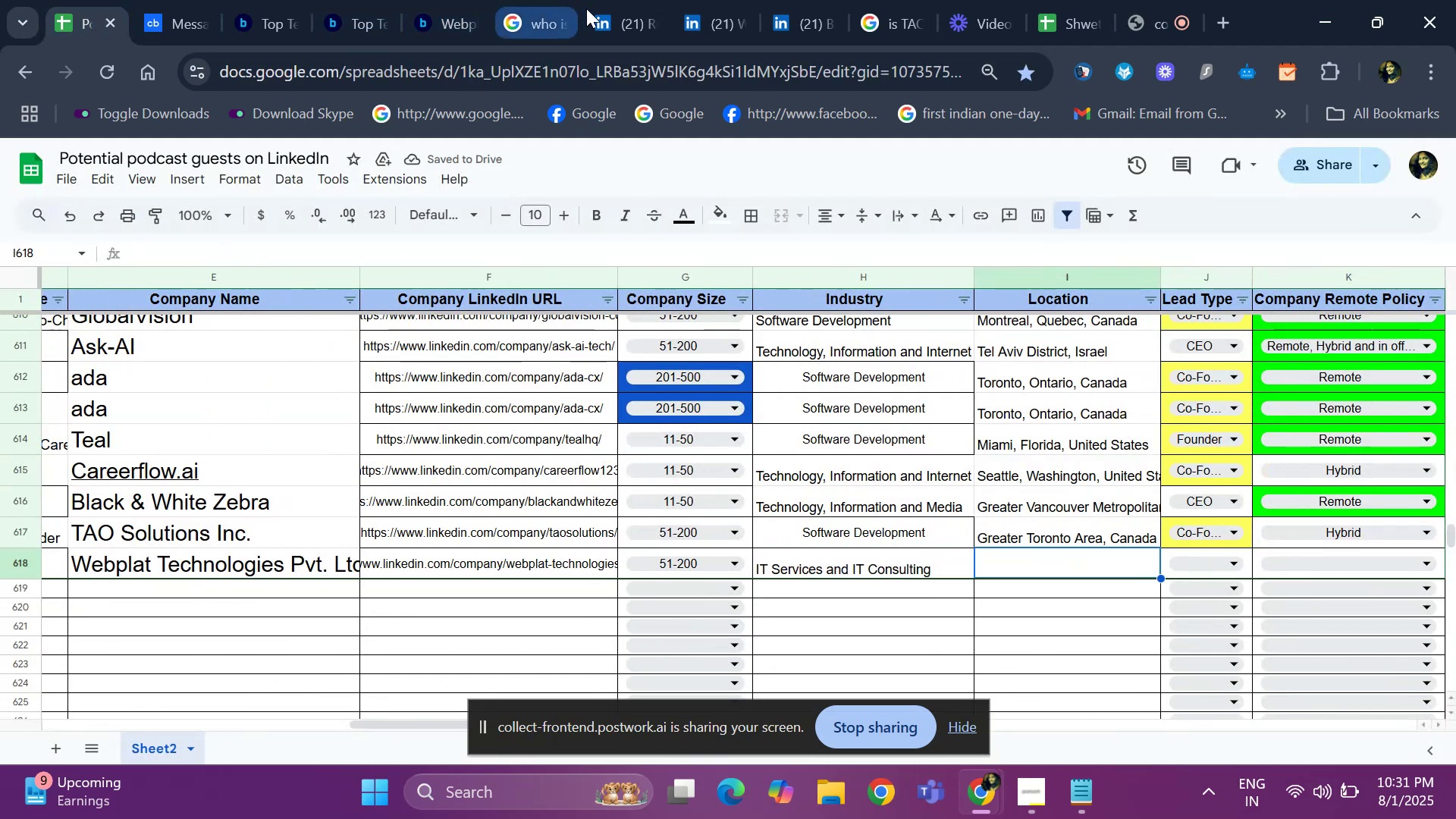 
left_click([600, 8])
 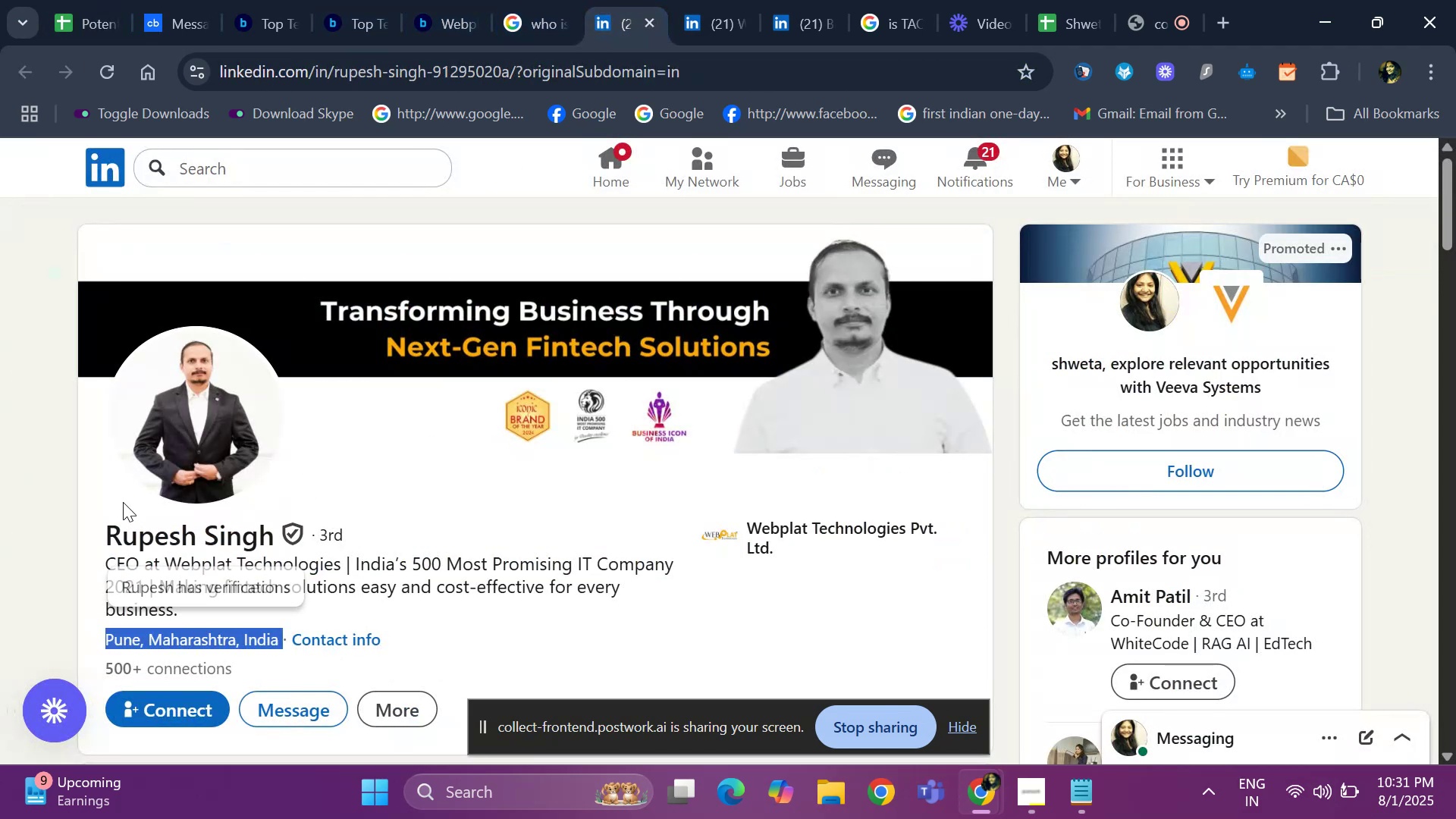 
key(Control+C)
 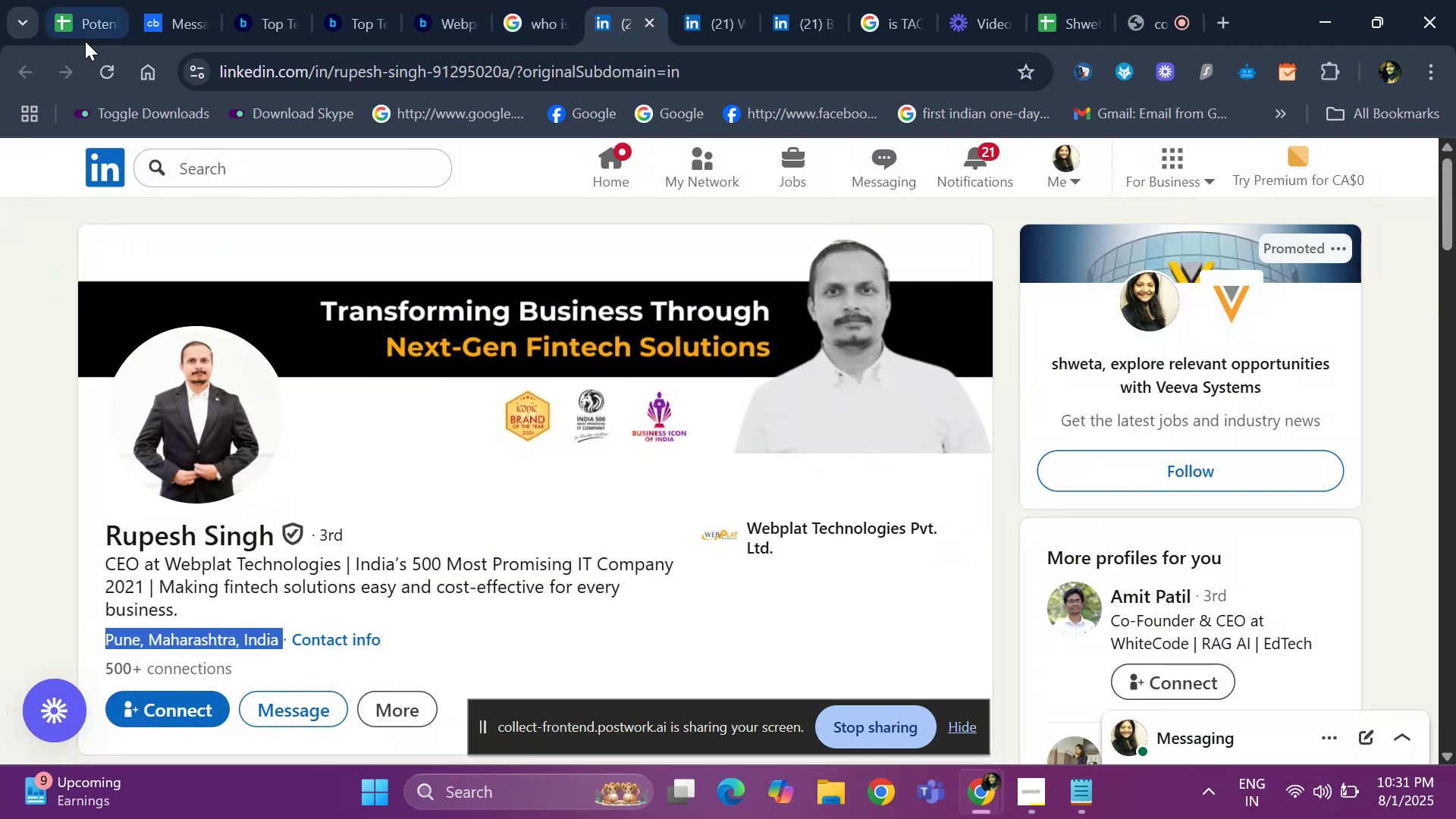 
left_click([86, 30])
 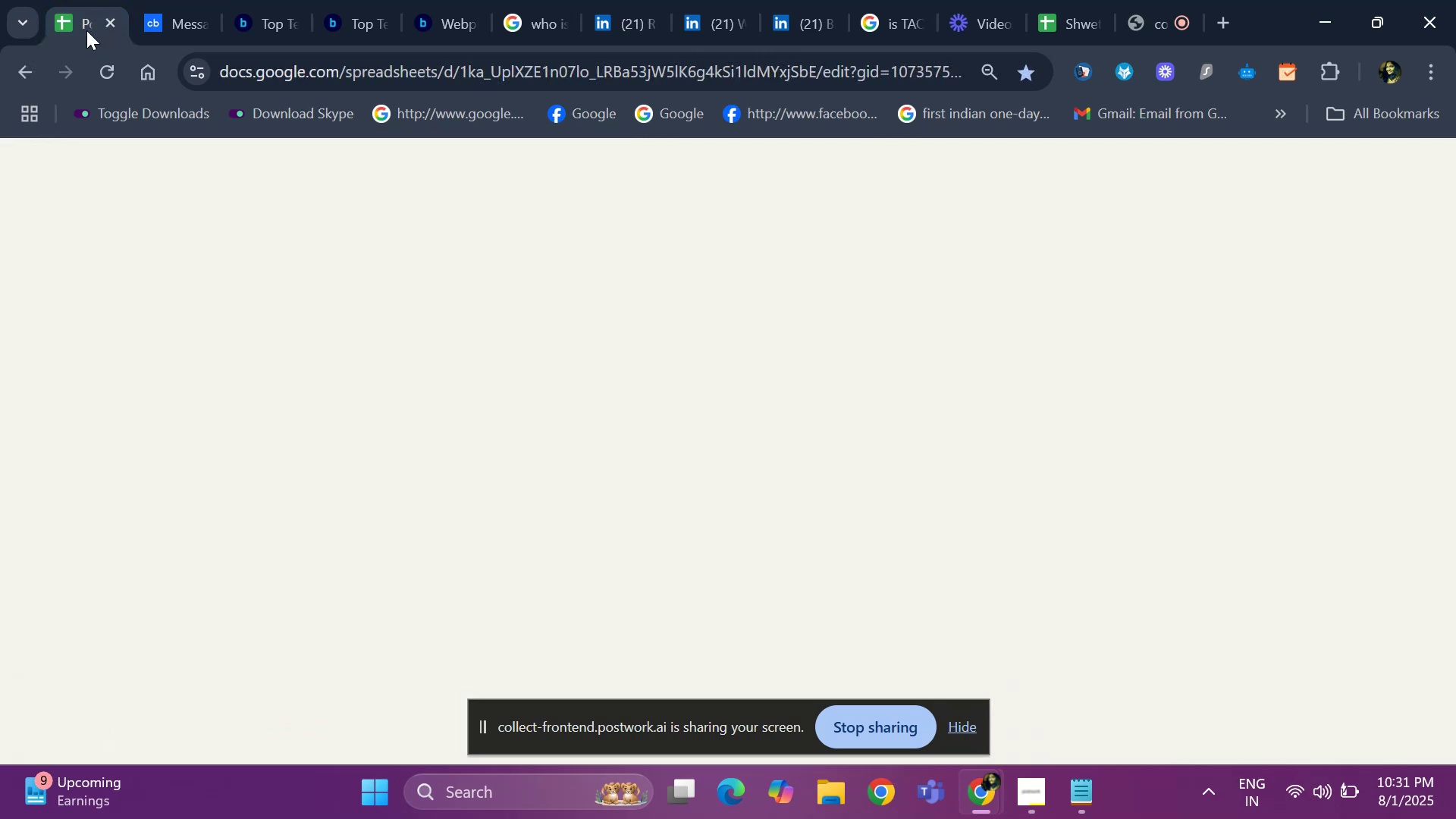 
key(Control+V)
 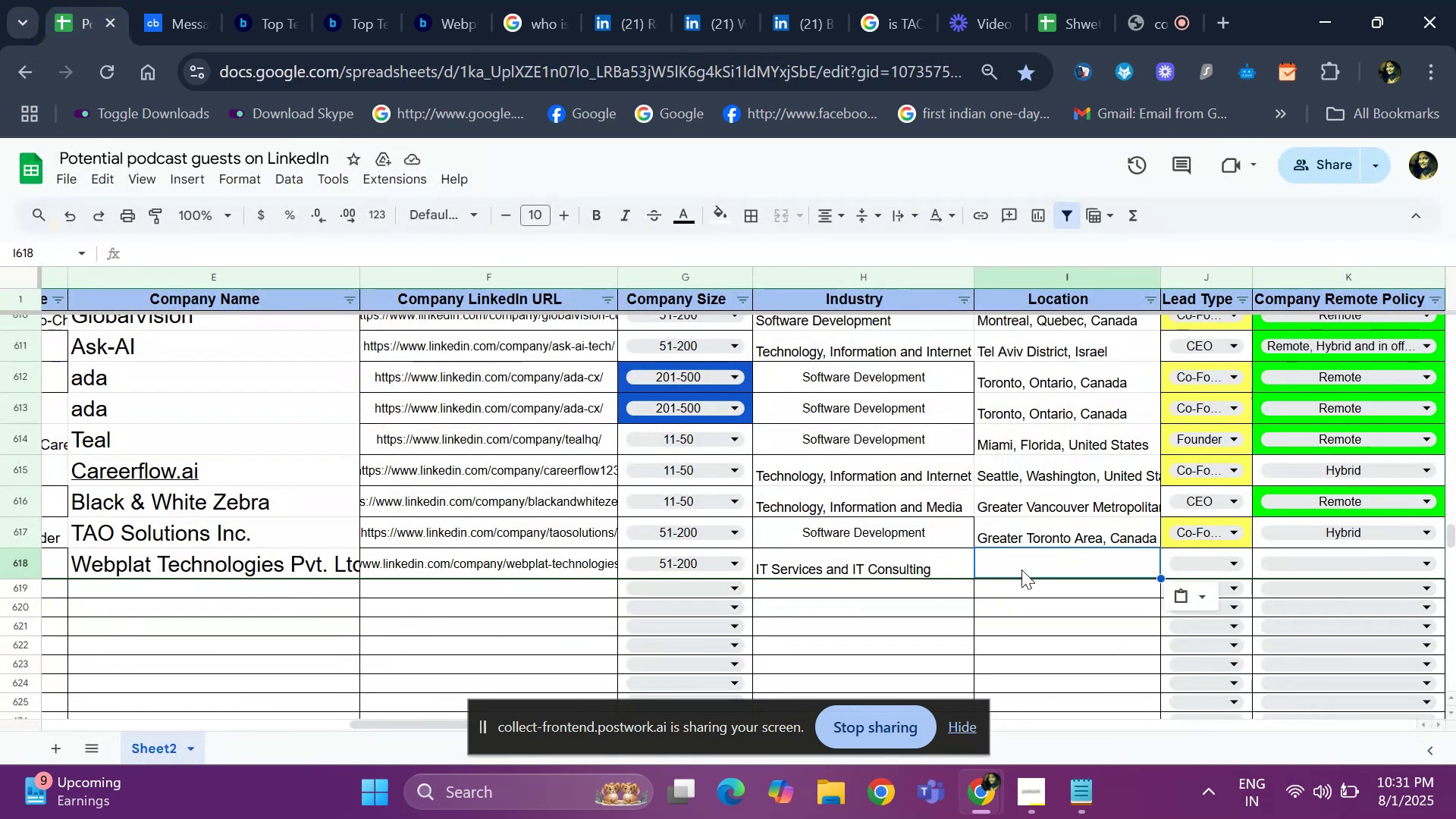 
left_click([1029, 568])
 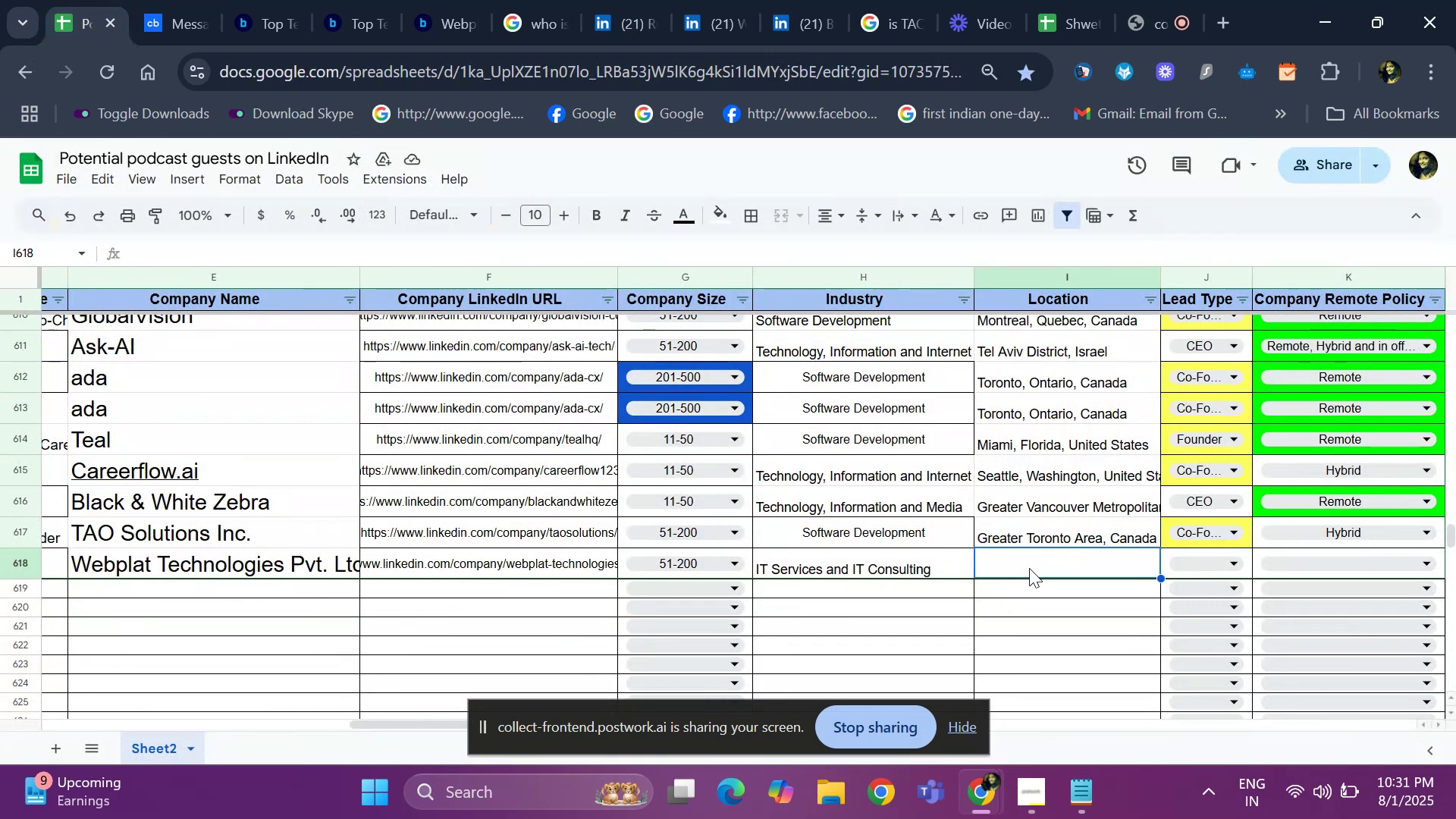 
key(Control+ControlLeft)
 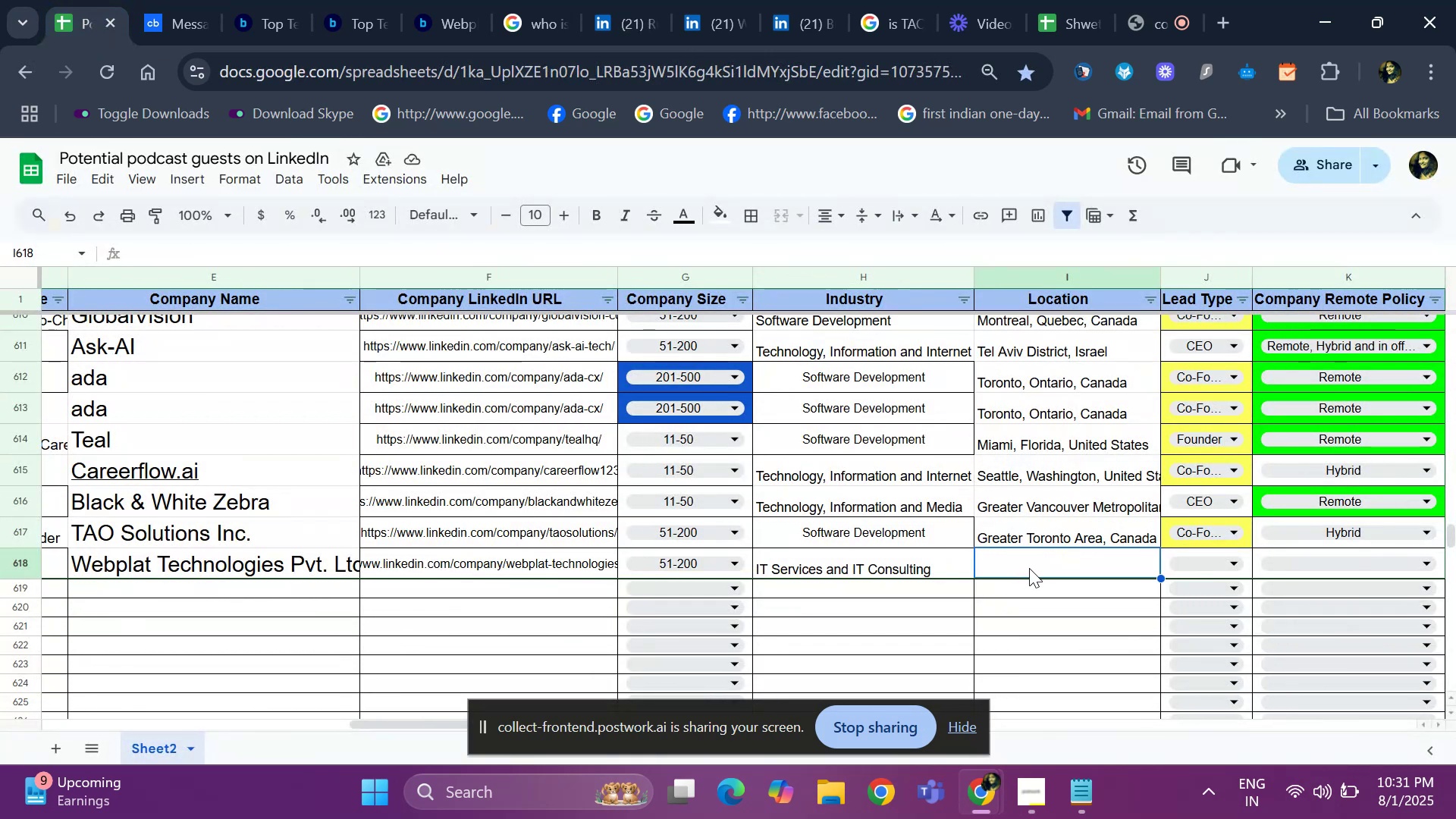 
key(Control+V)
 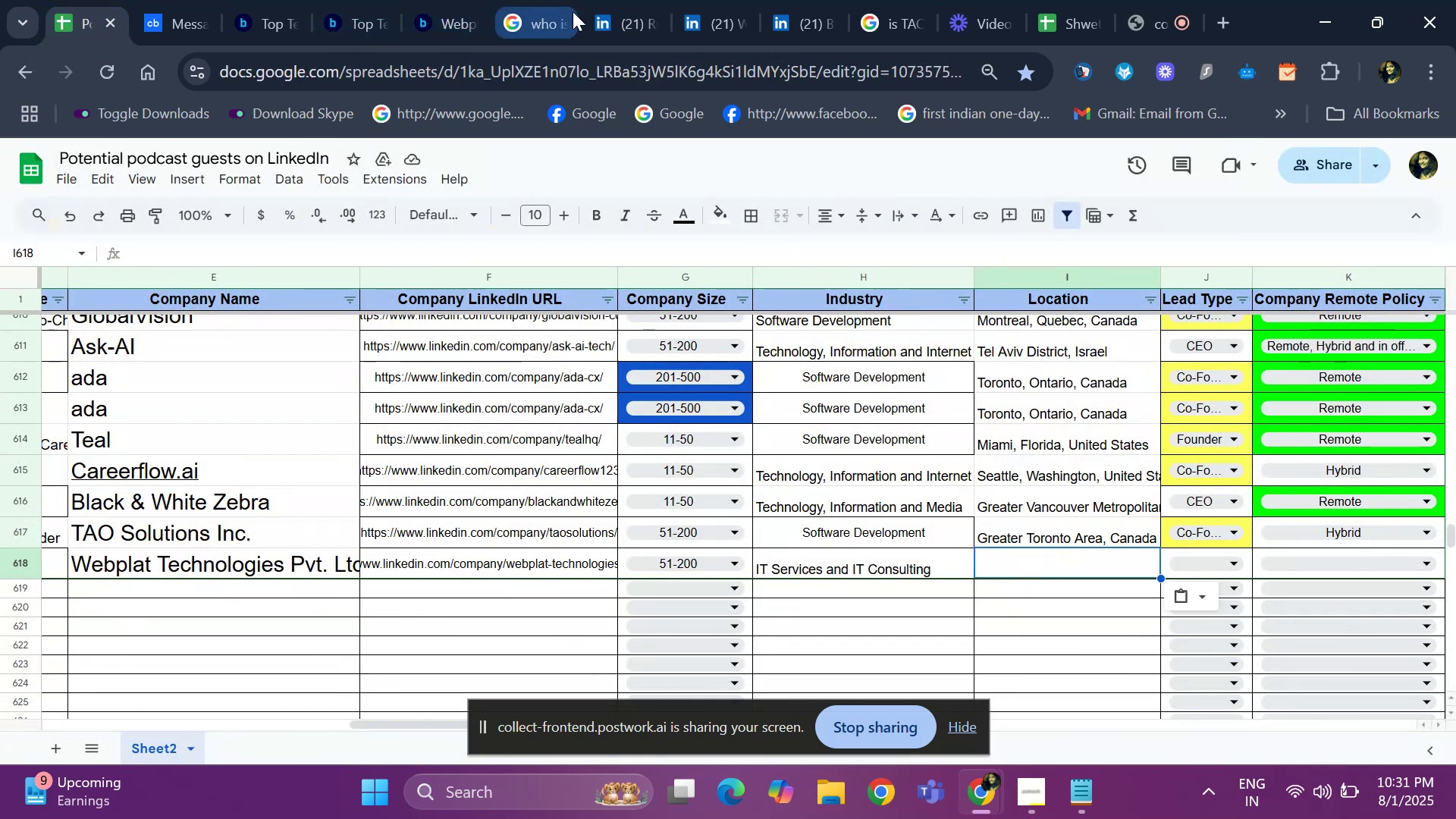 
left_click([617, 9])
 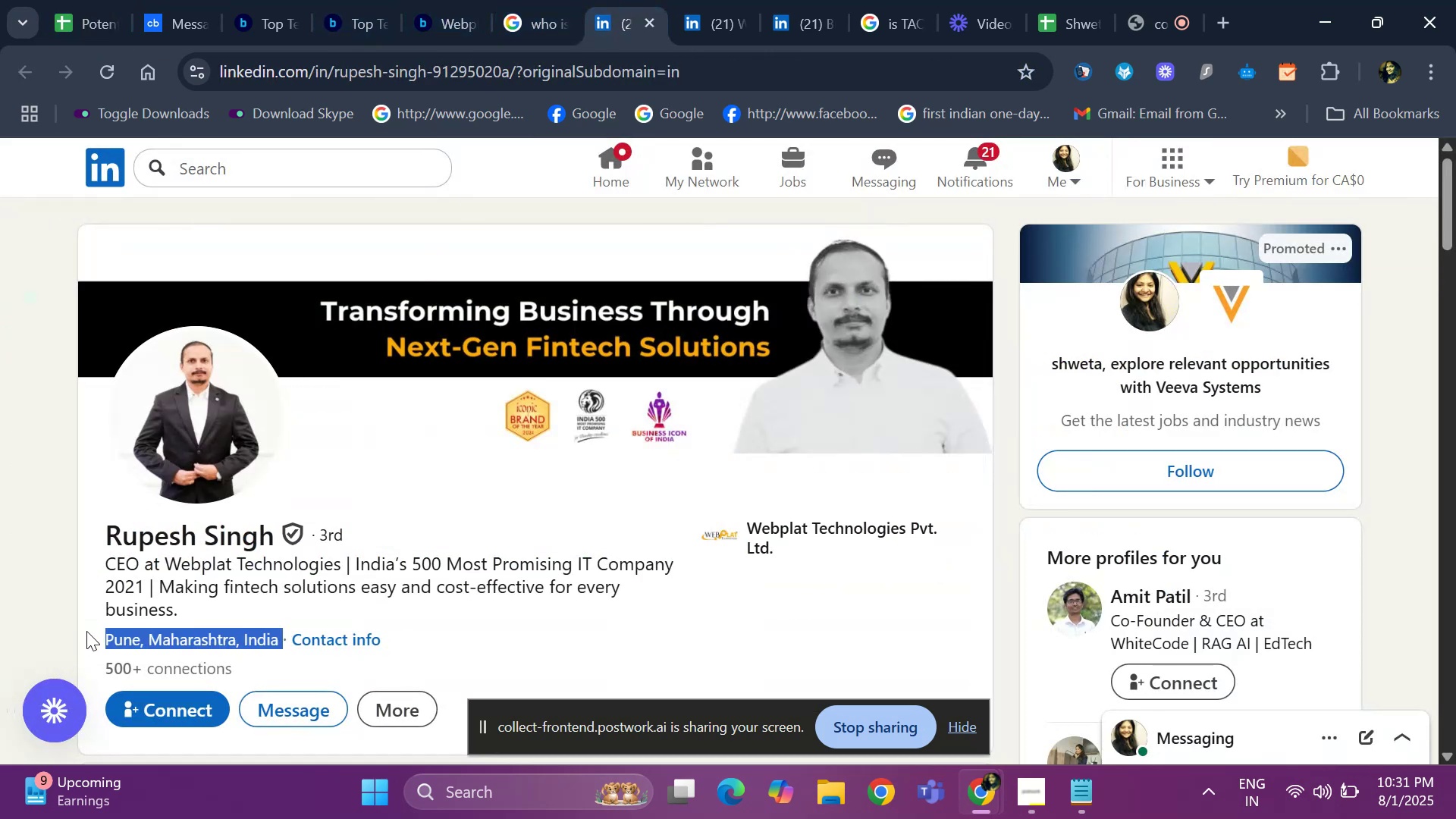 
left_click([86, 631])
 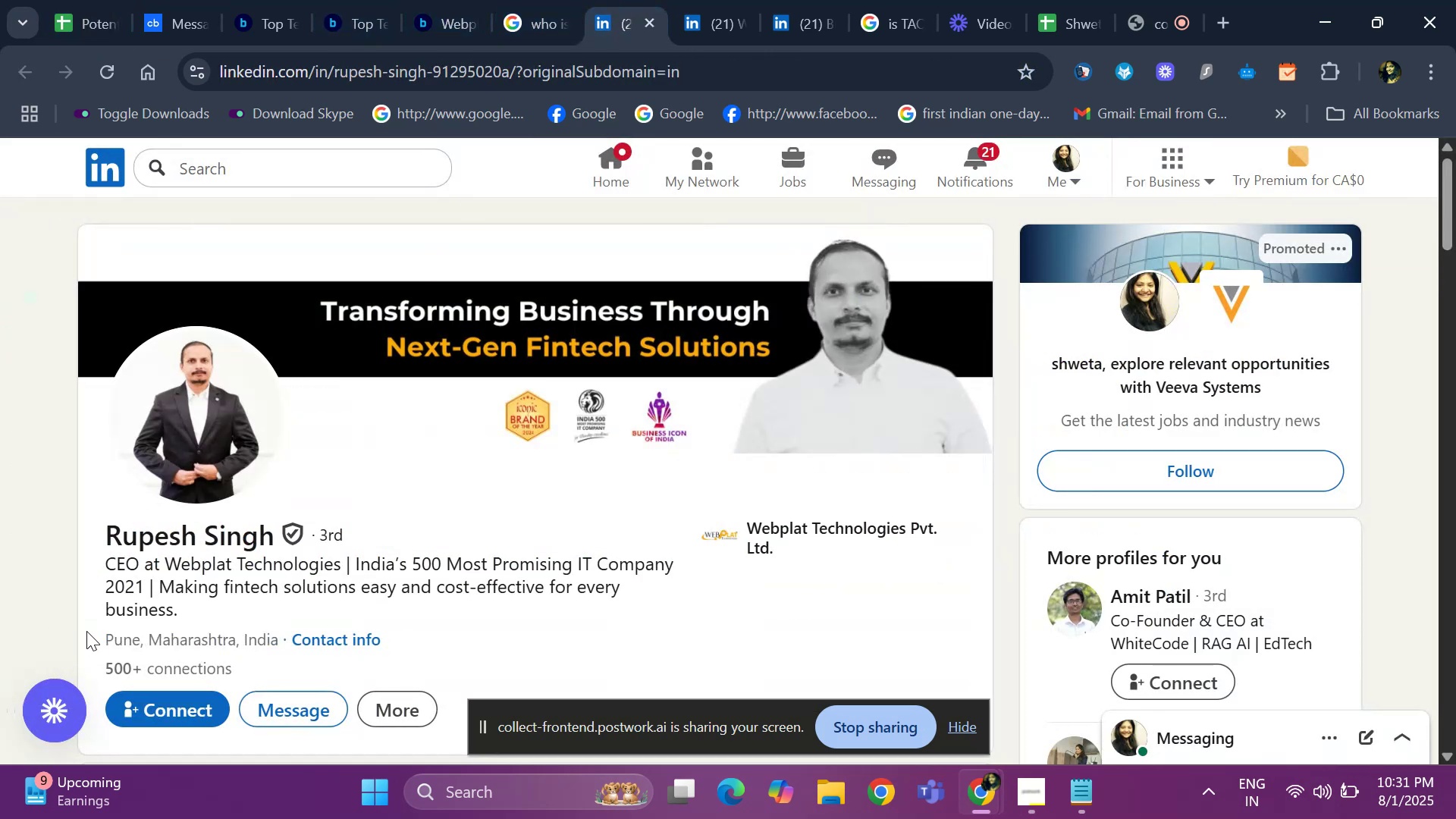 
left_click_drag(start_coordinate=[86, 631], to_coordinate=[283, 636])
 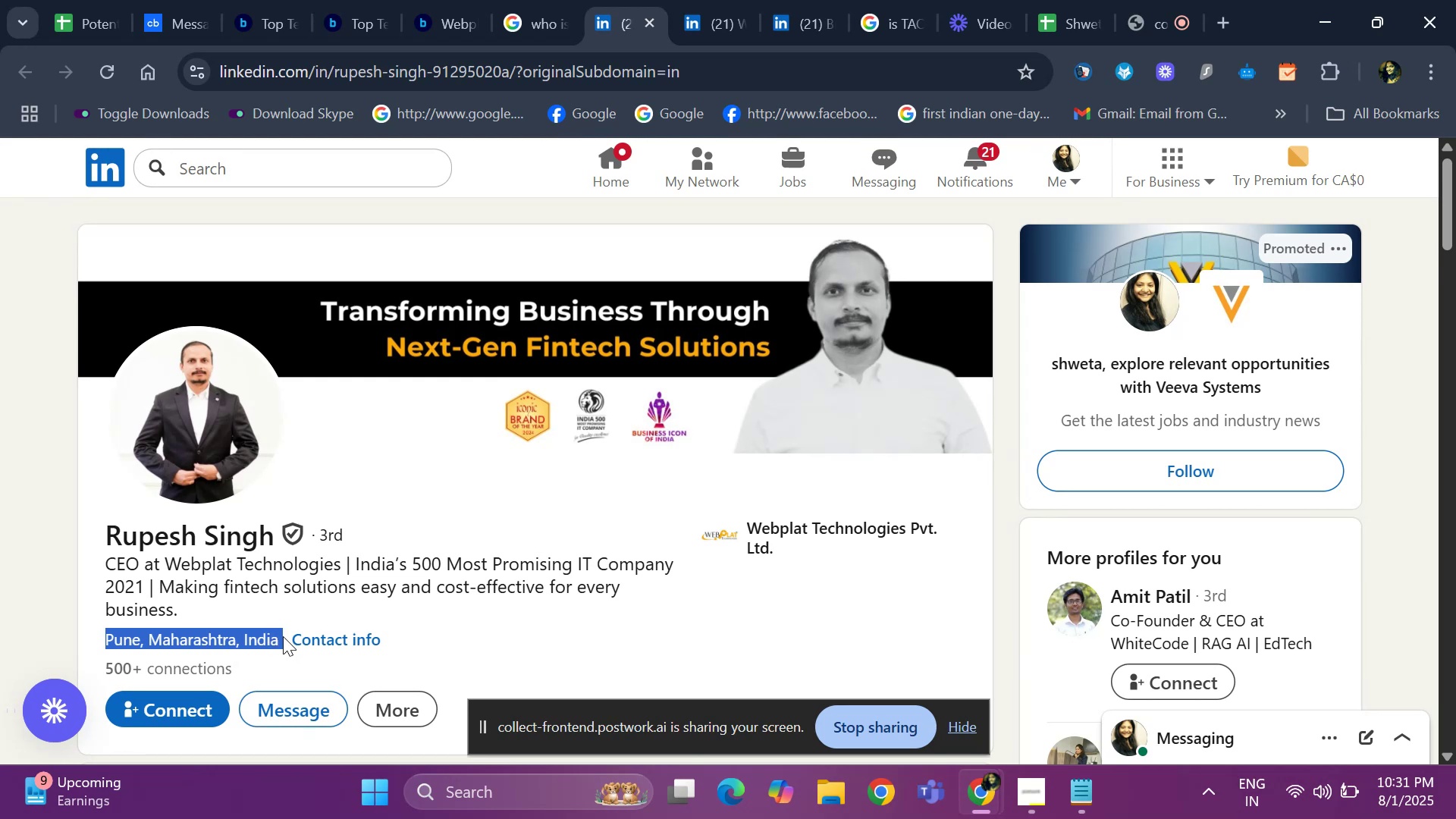 
key(Control+ControlLeft)
 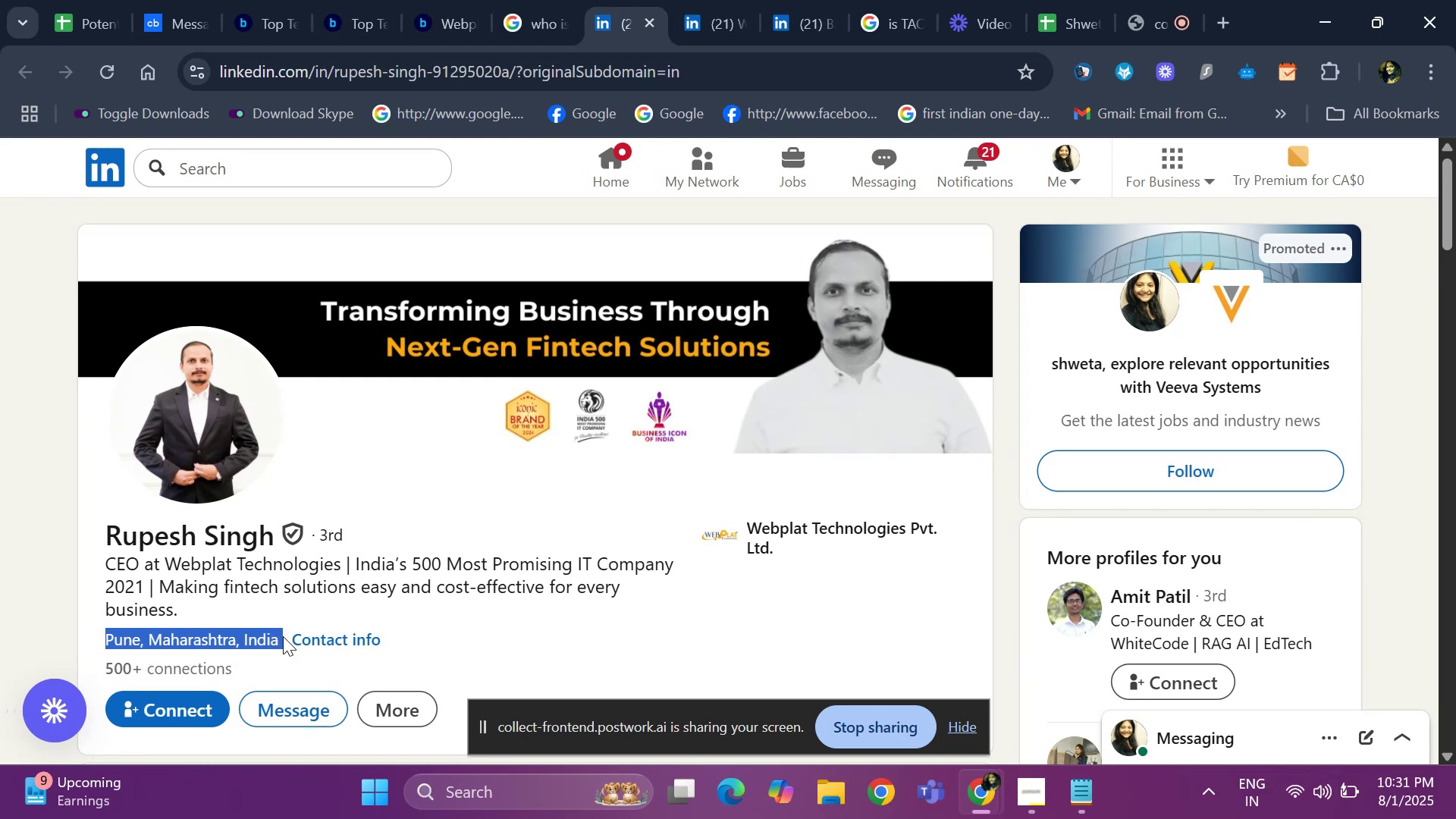 
key(Control+C)
 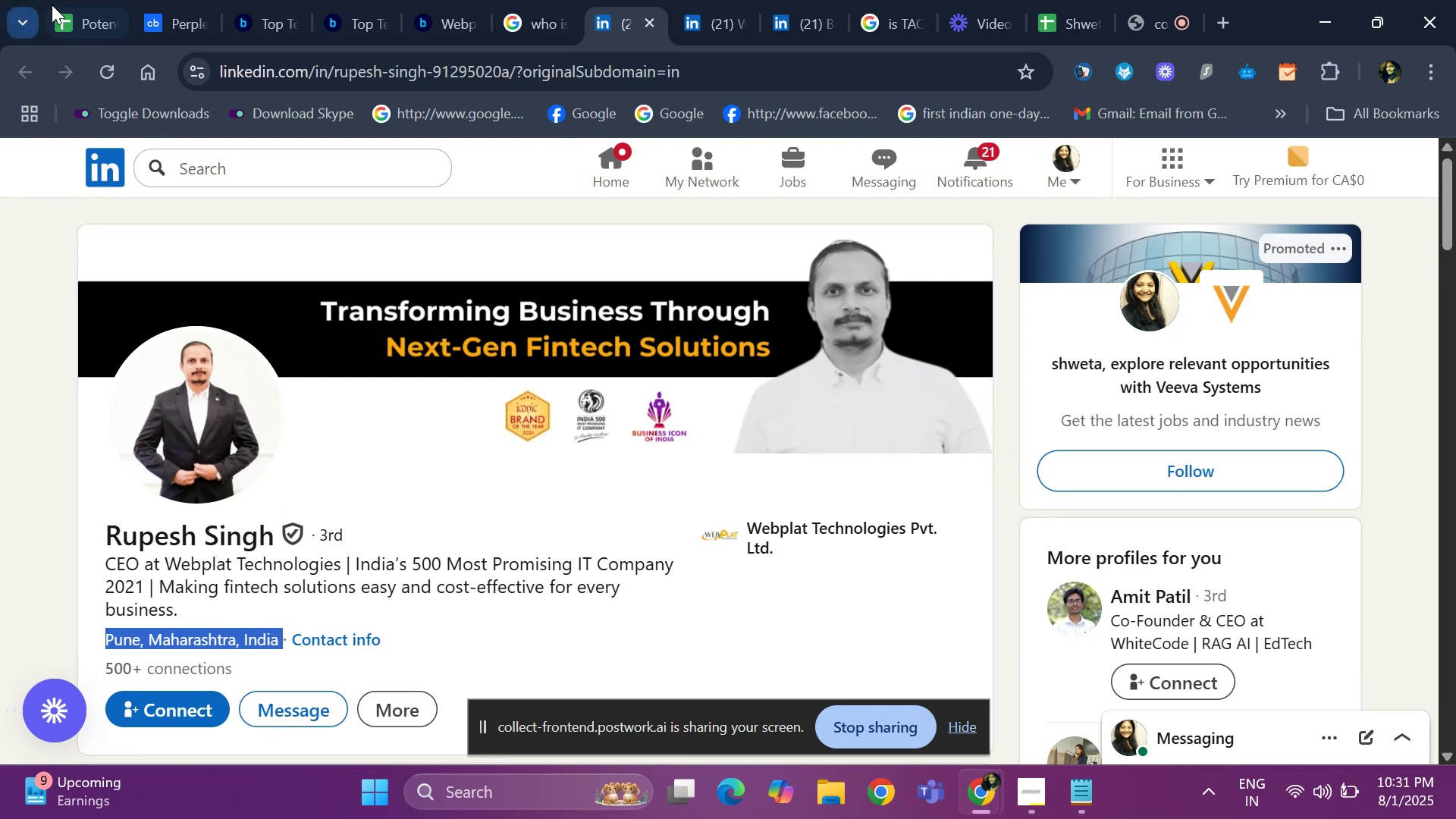 
left_click([53, 5])
 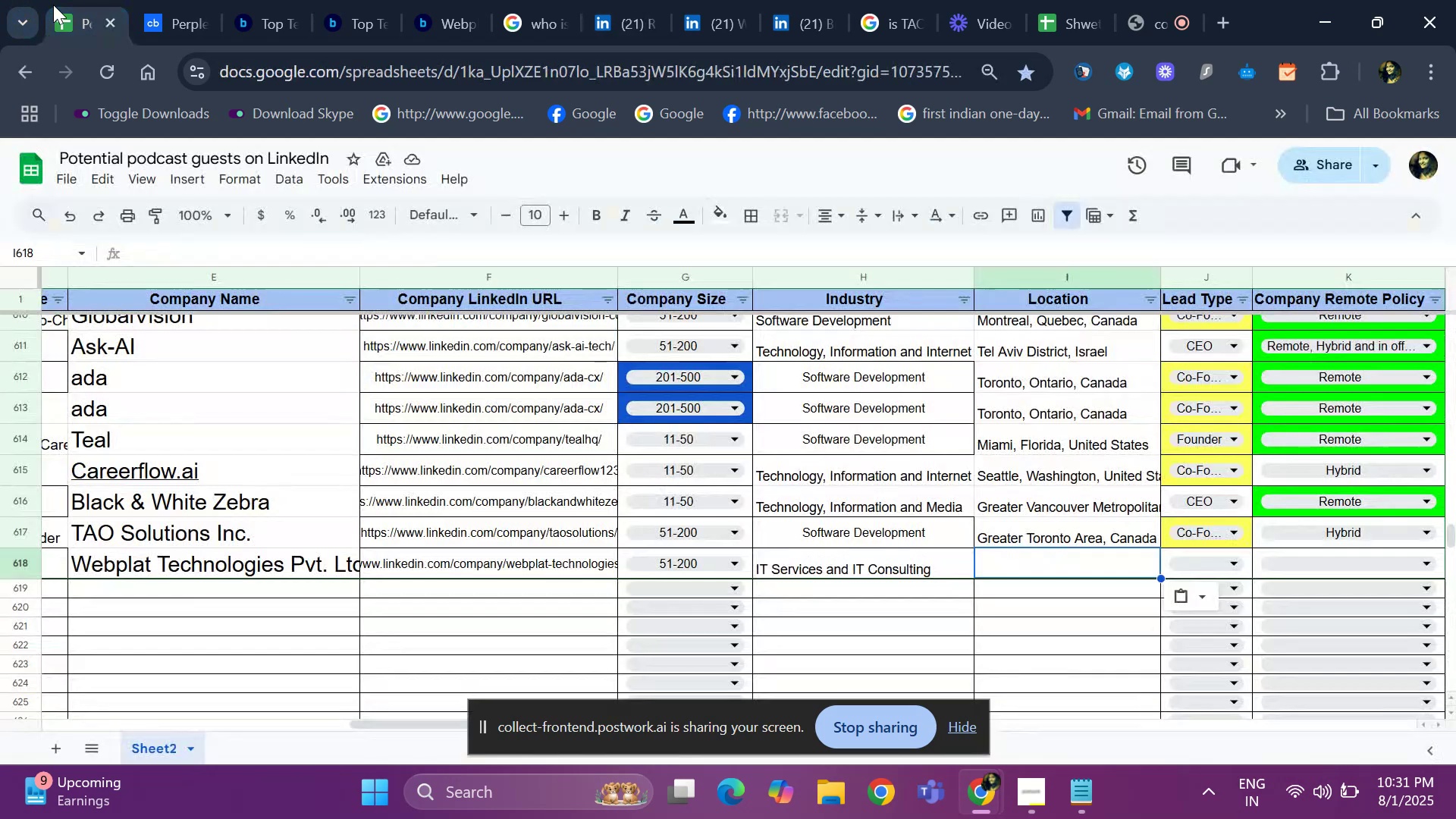 
key(Control+ControlLeft)
 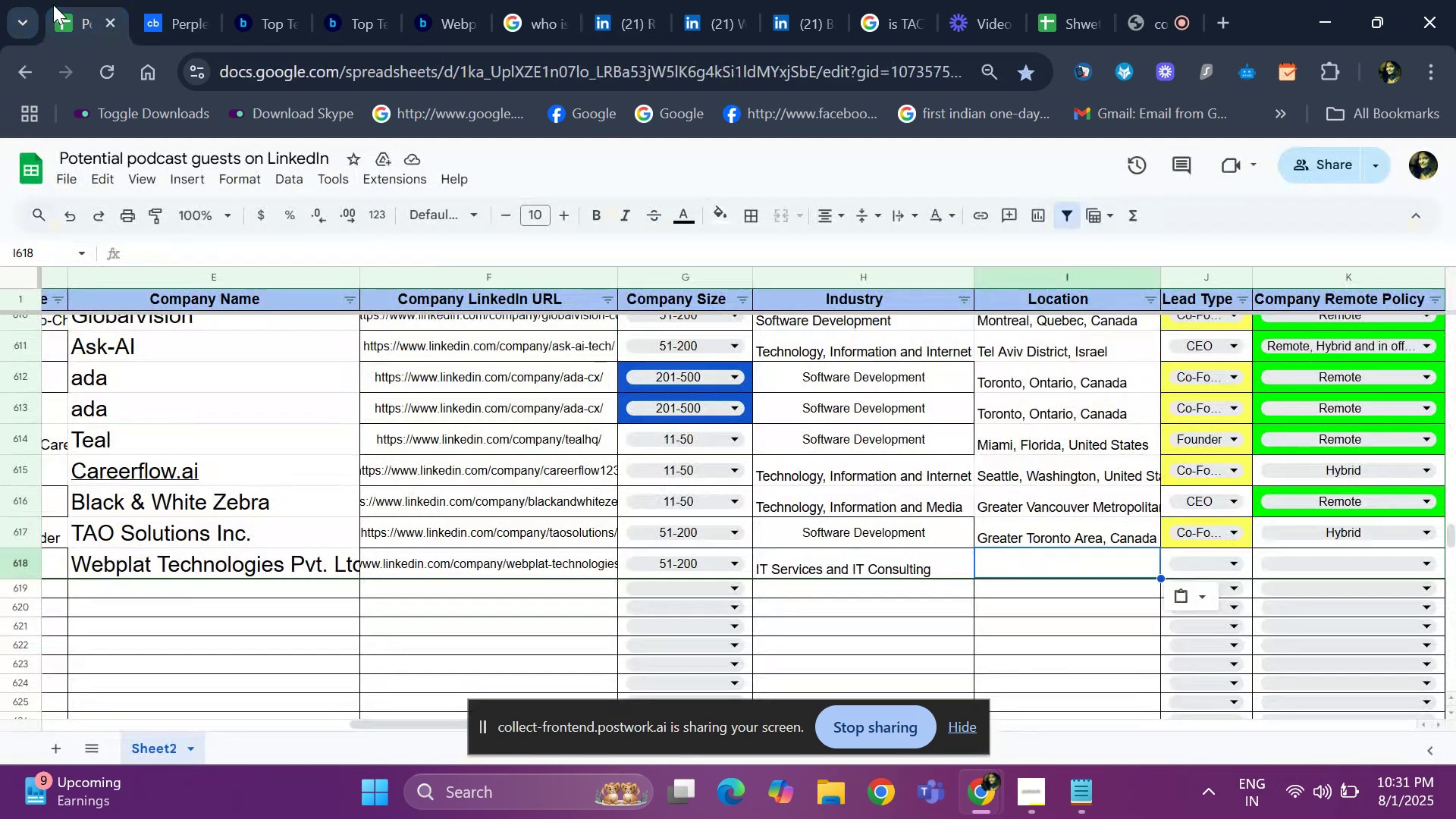 
key(Control+V)
 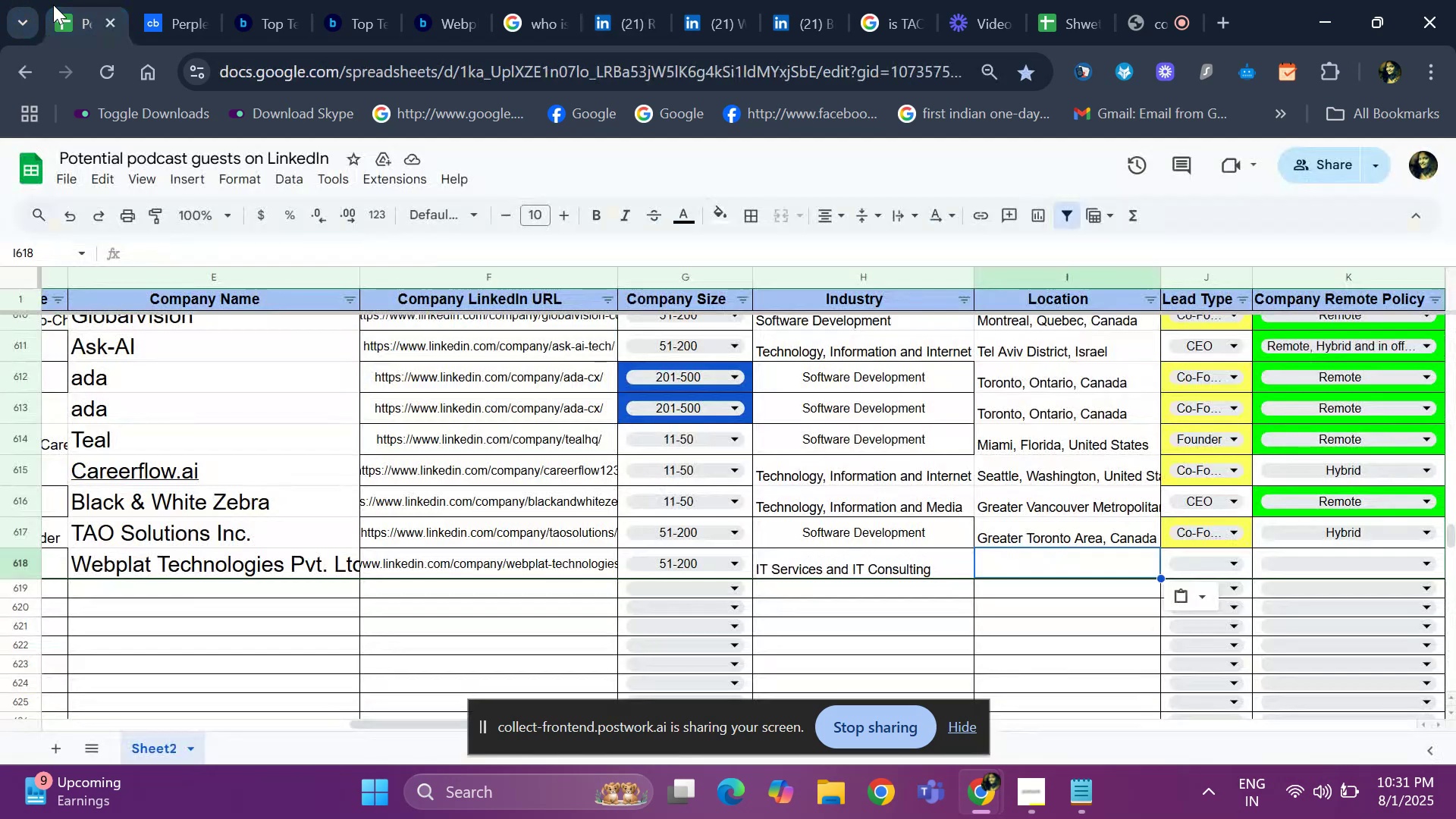 
key(ArrowRight)
 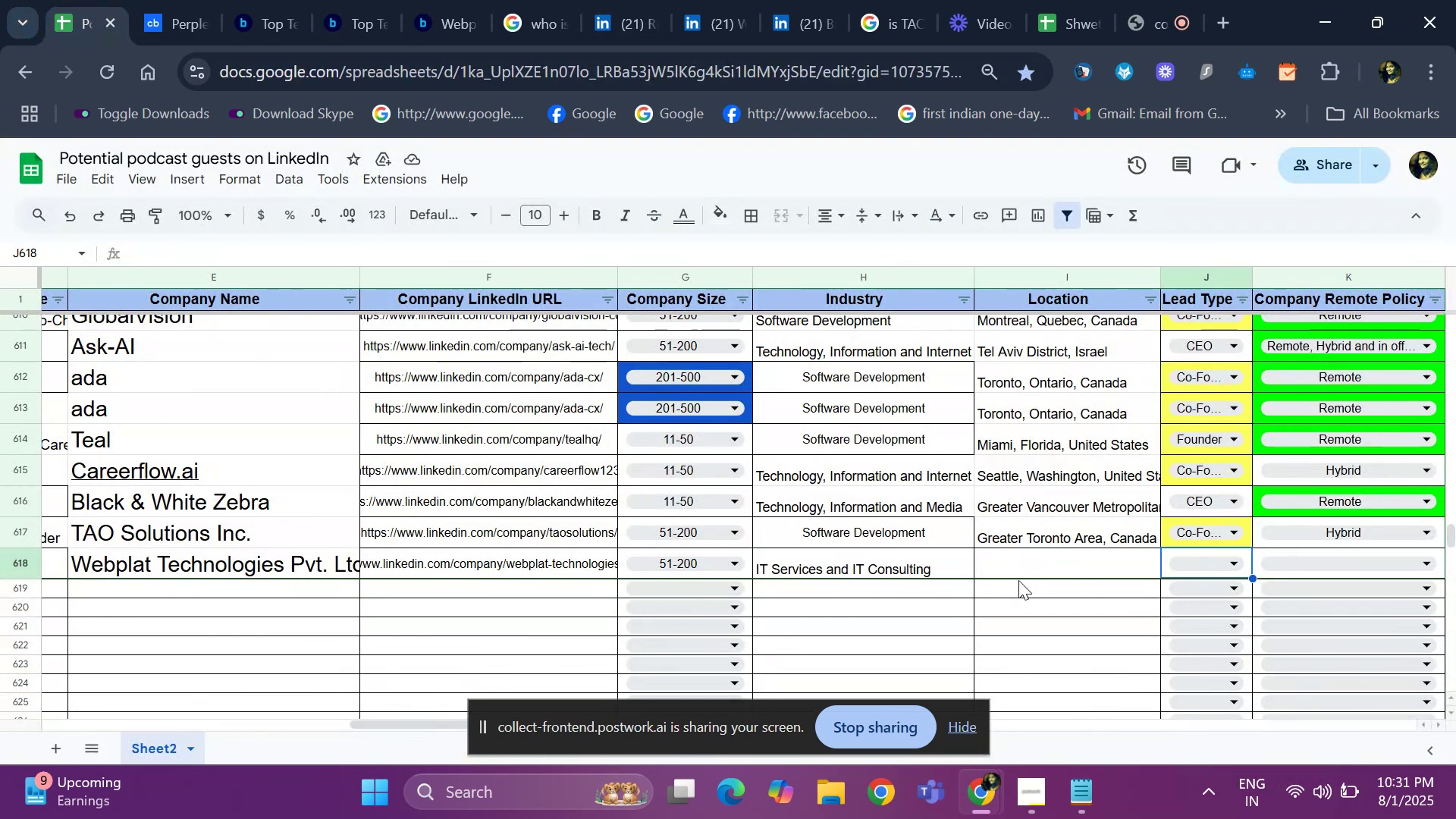 
left_click([1026, 560])
 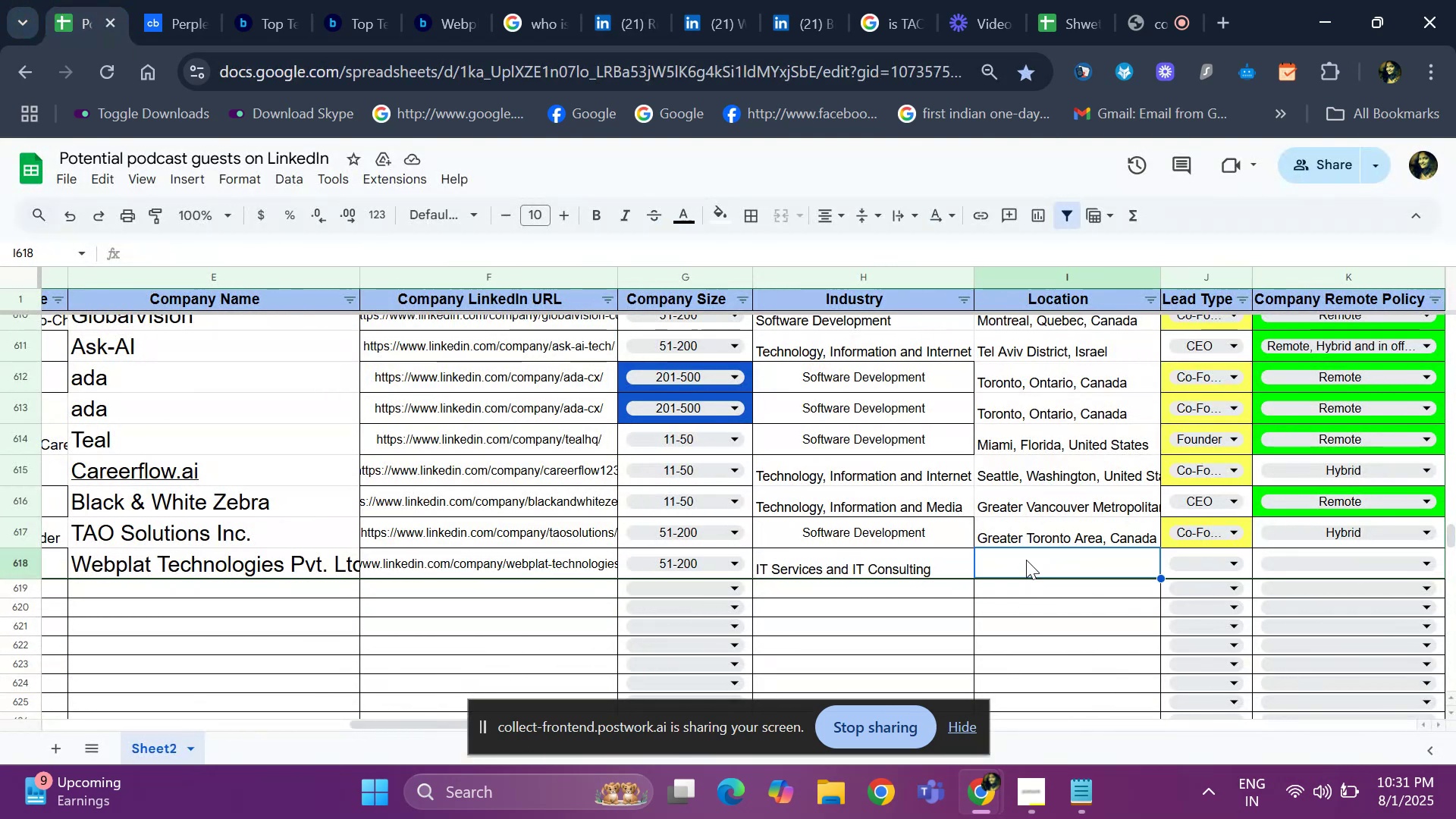 
key(Control+V)
 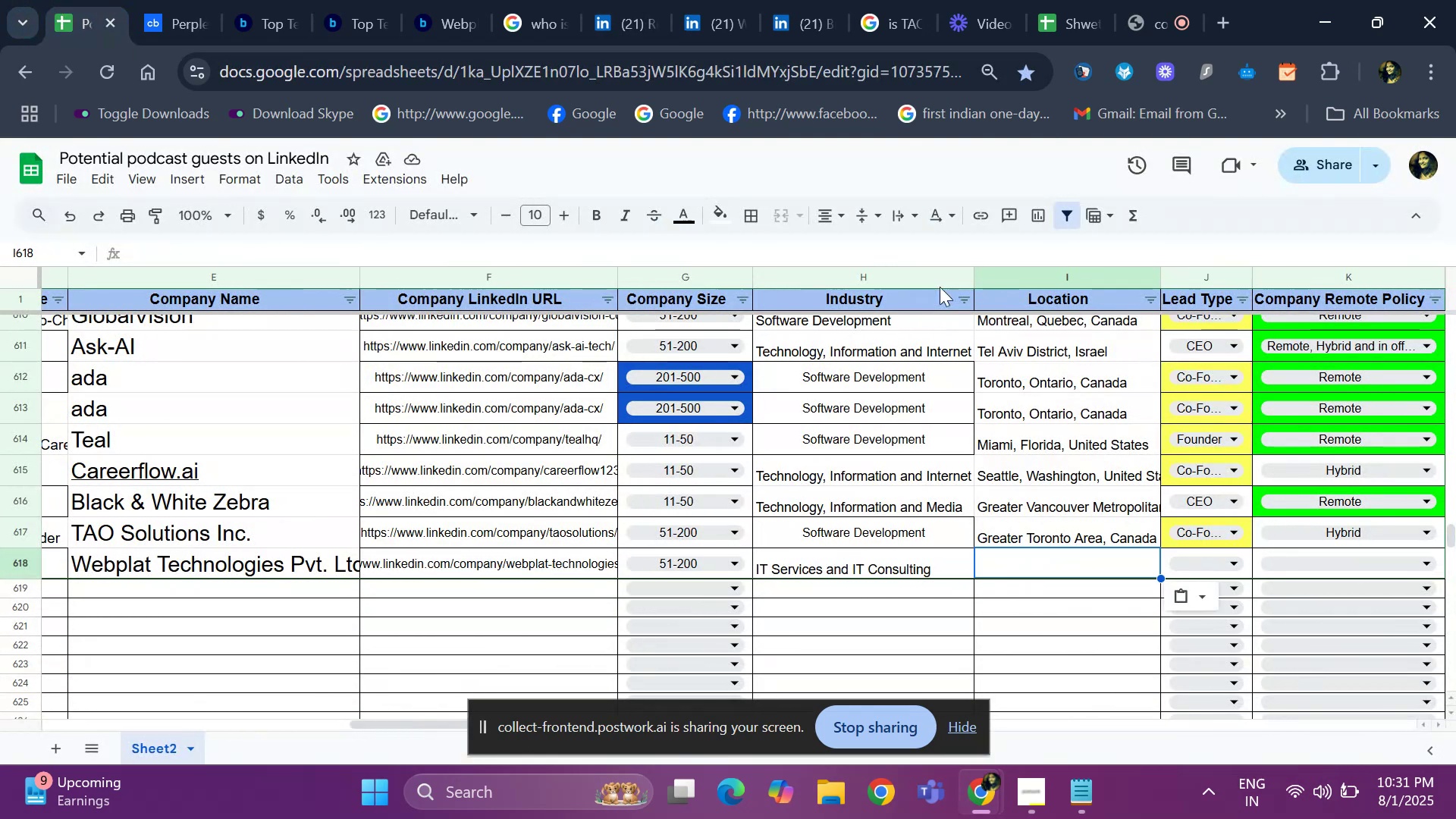 
mouse_move([655, 22])
 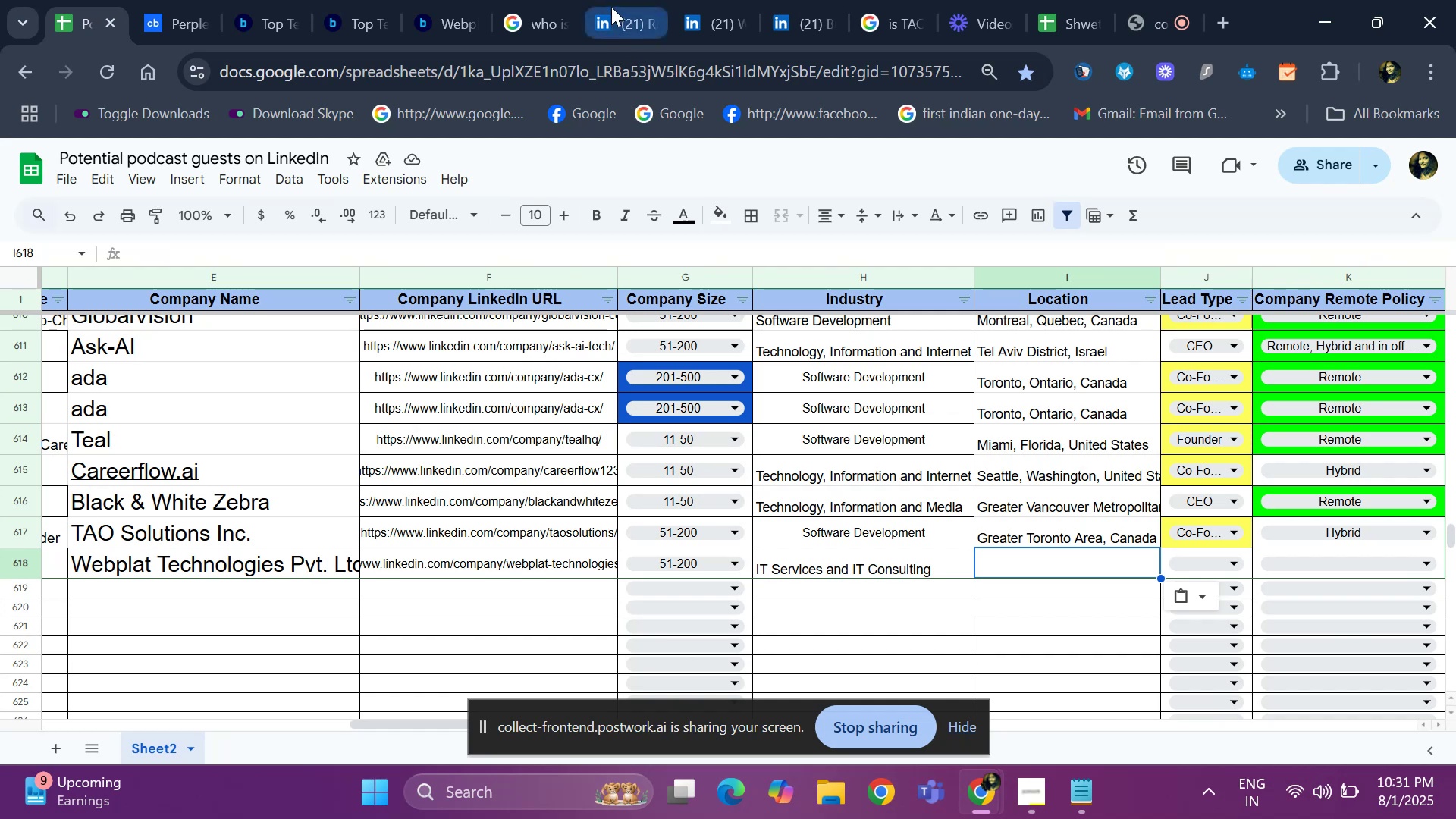 
left_click([611, 7])
 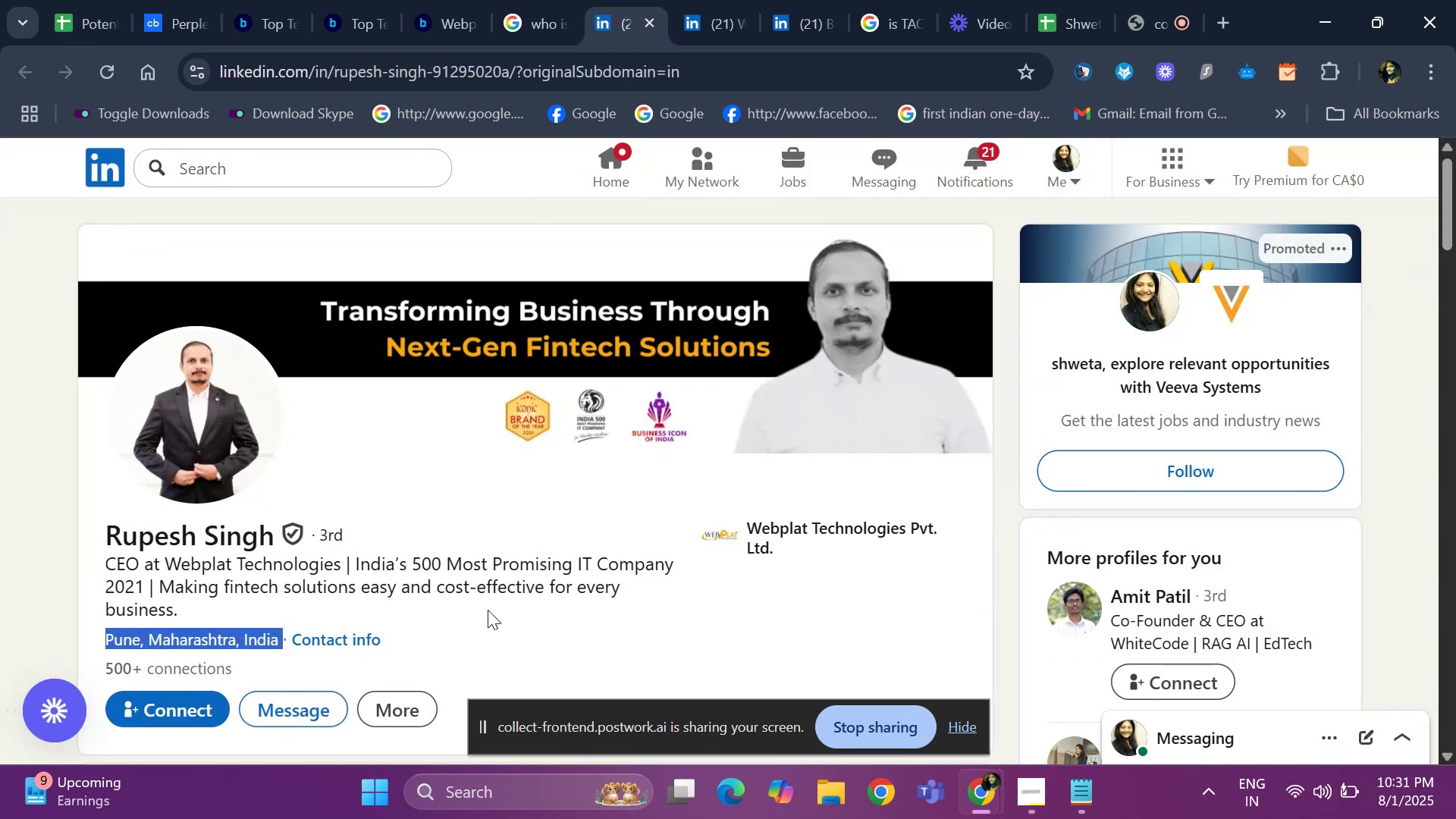 
left_click([467, 619])
 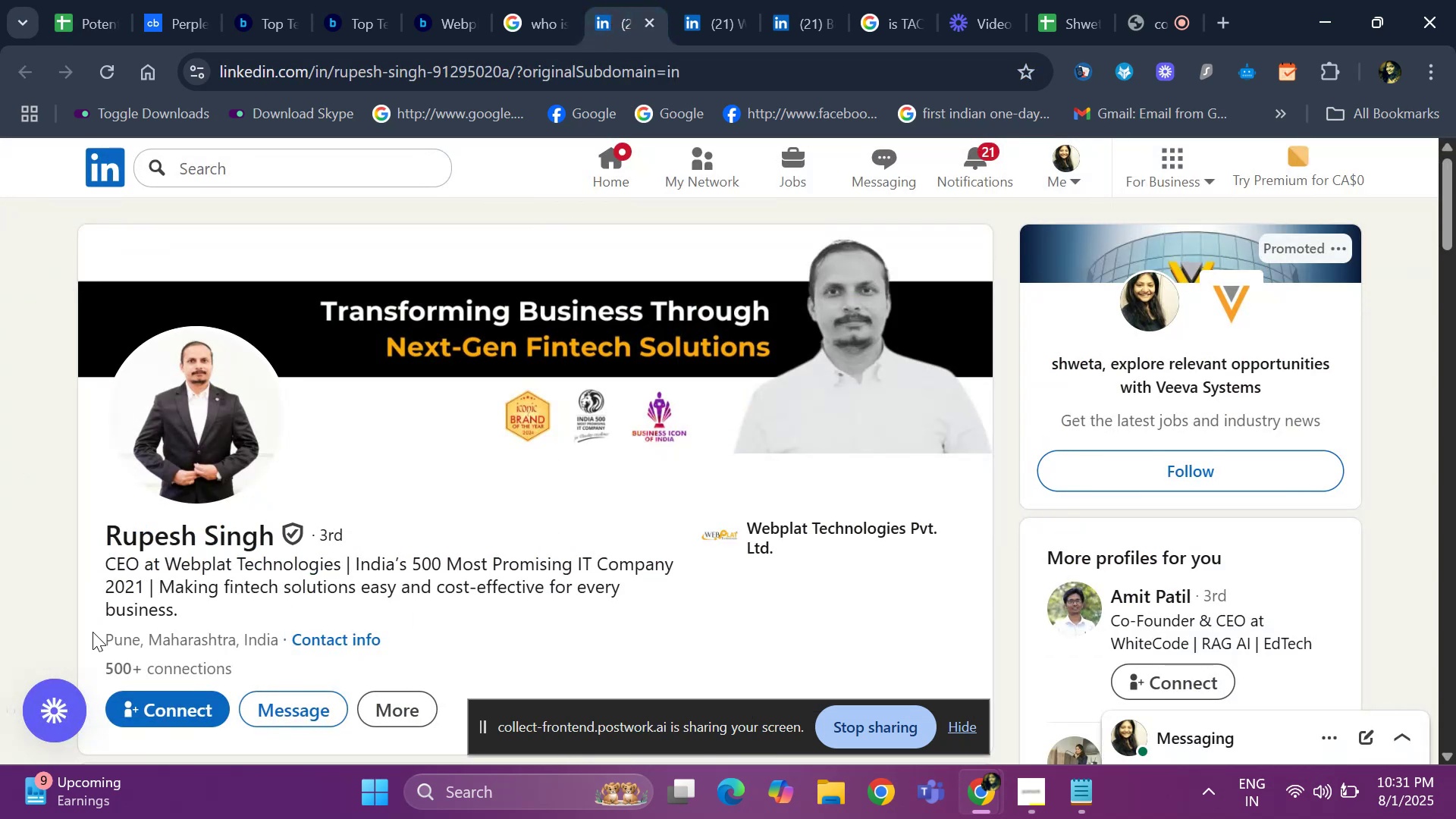 
left_click_drag(start_coordinate=[97, 641], to_coordinate=[283, 639])
 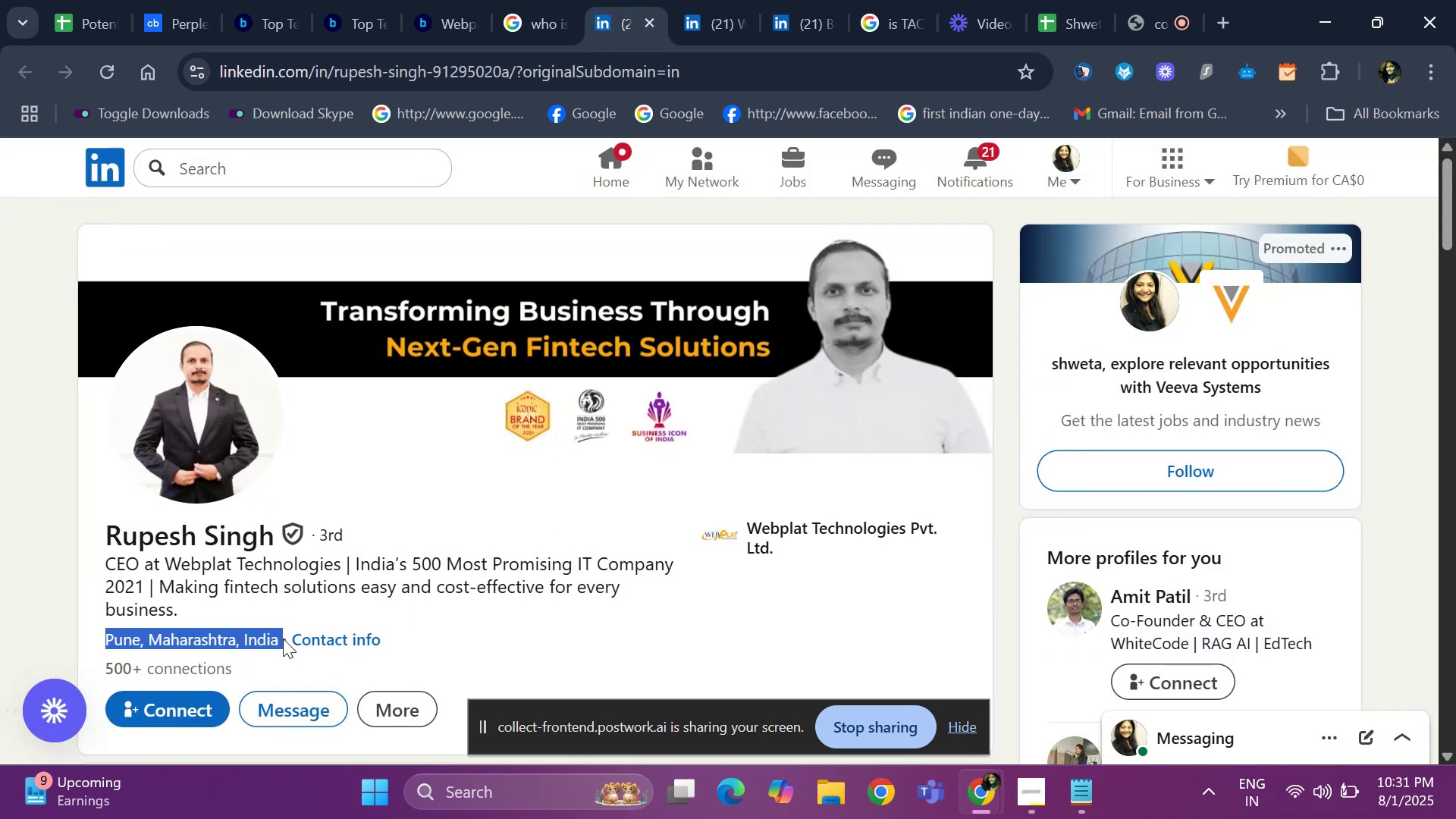 
key(Control+ControlLeft)
 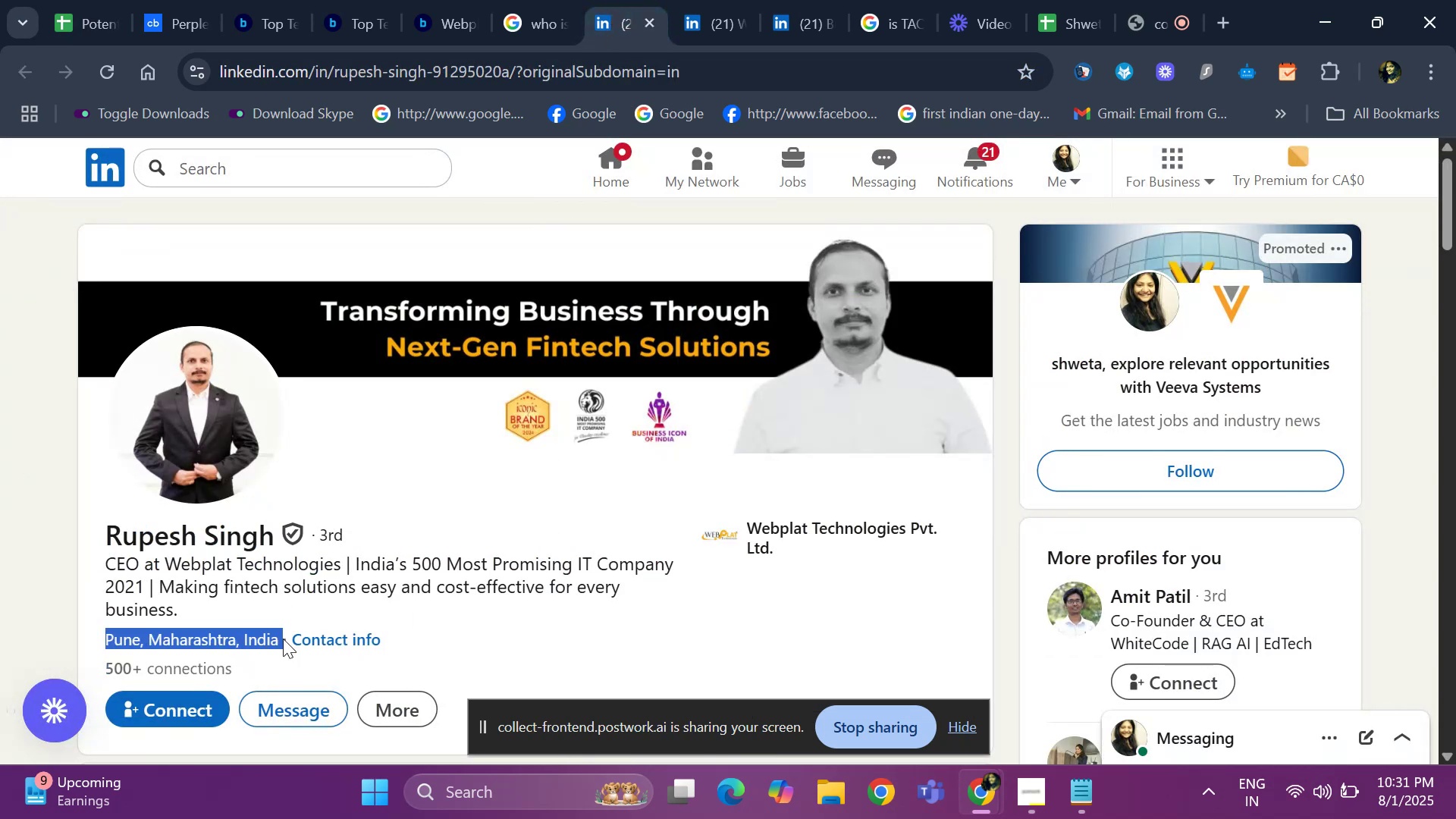 
key(Control+C)
 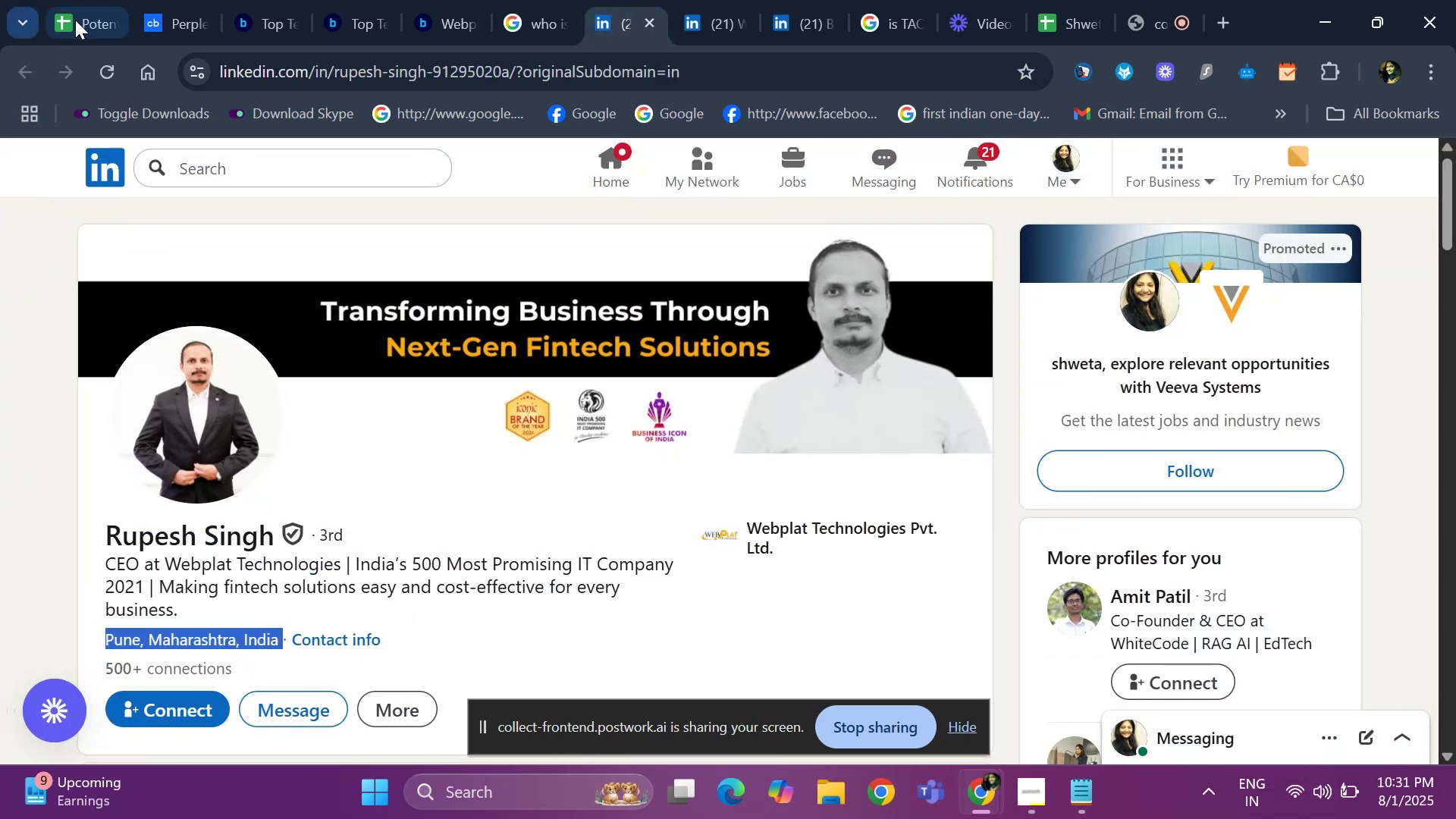 
left_click([75, 20])
 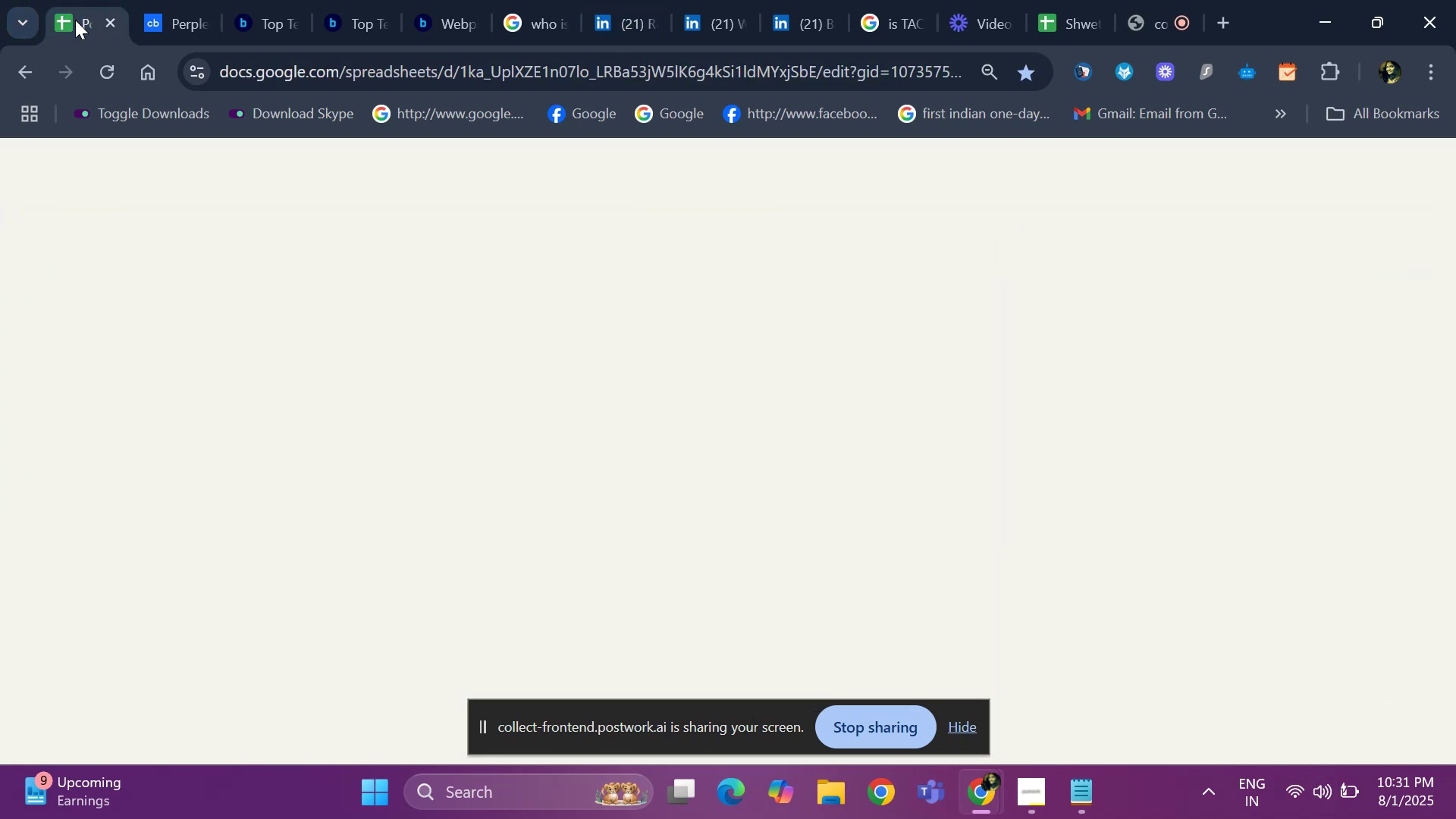 
key(Control+V)
 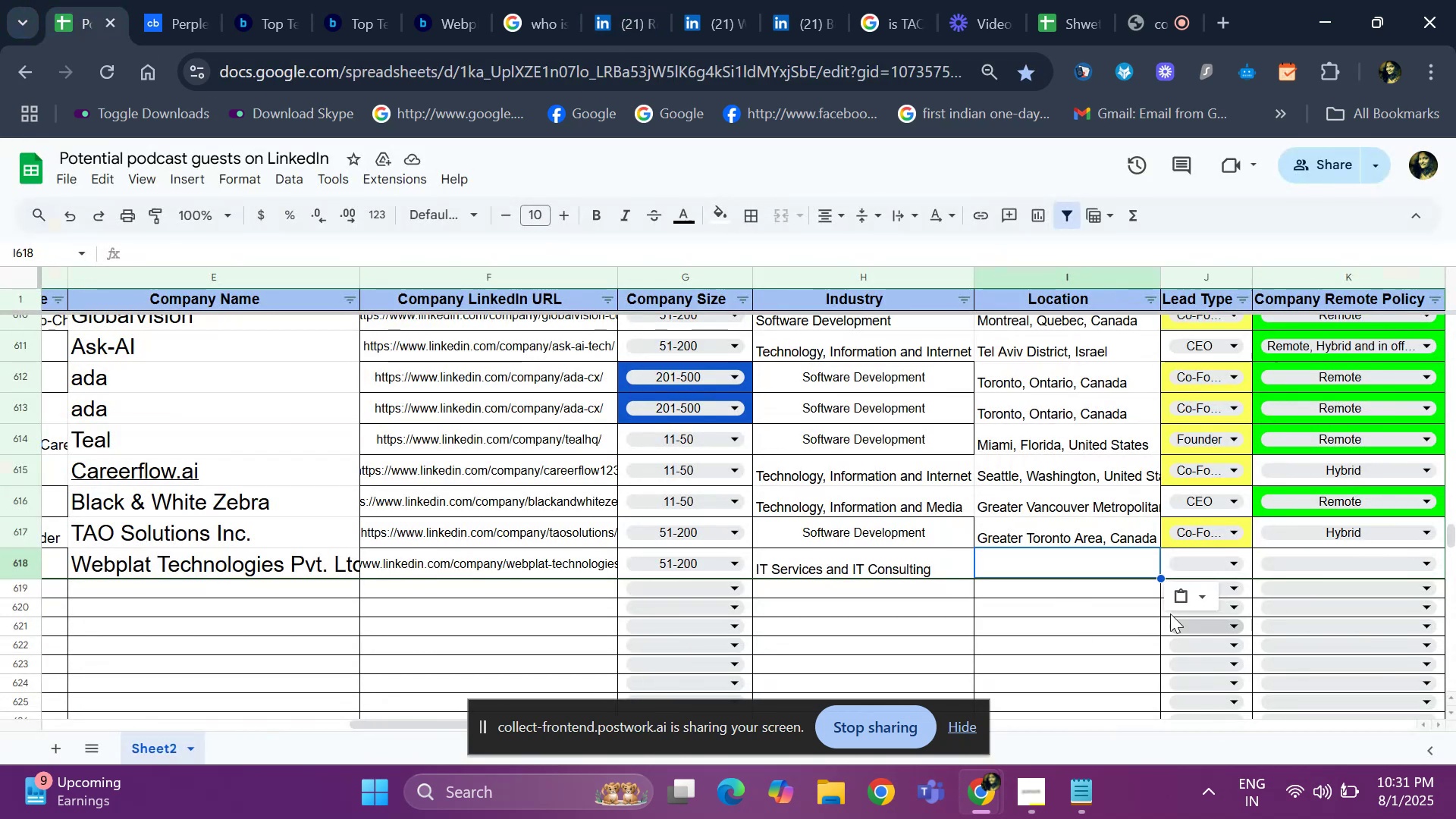 
left_click([1133, 595])
 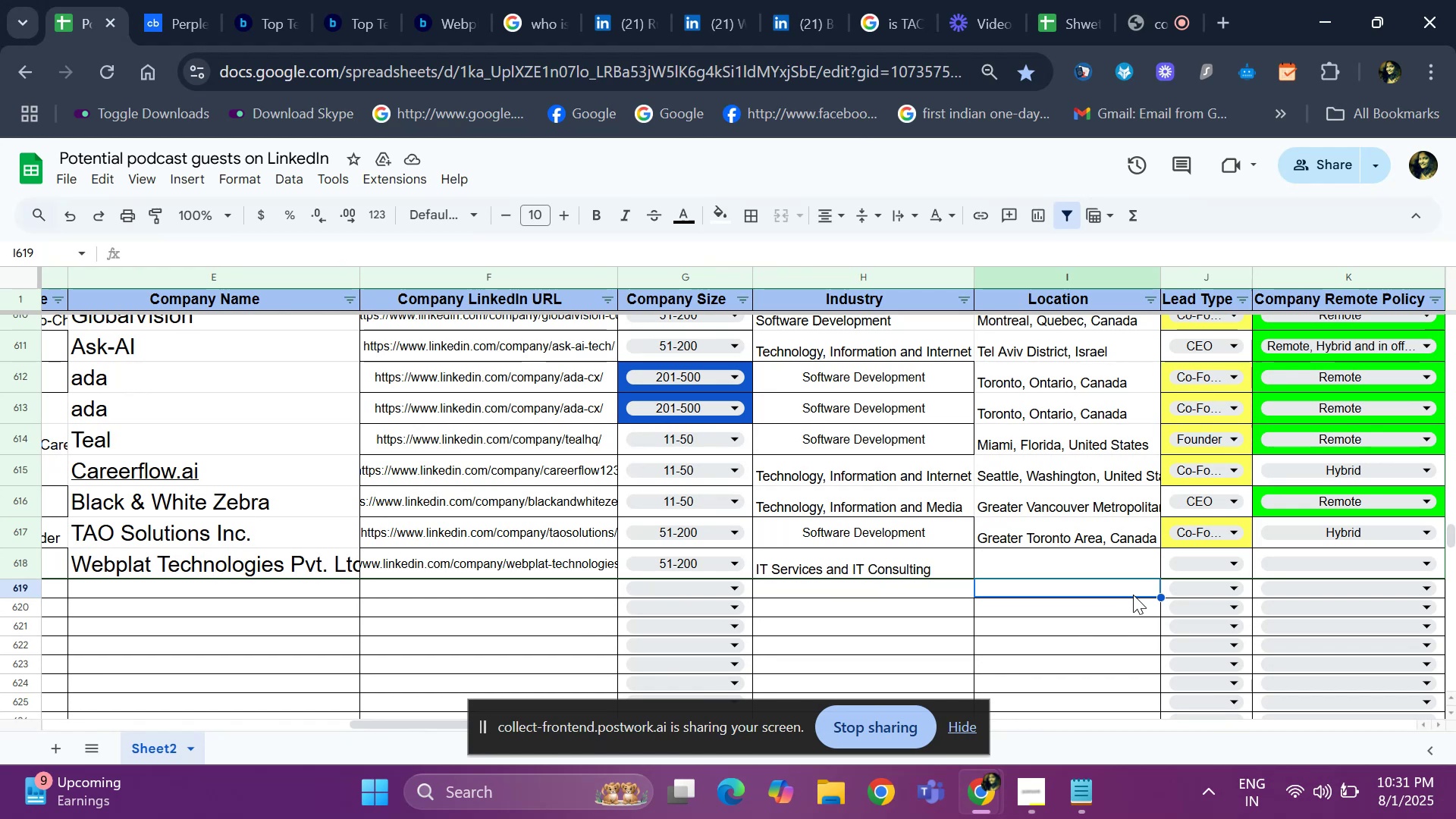 
key(ArrowUp)
 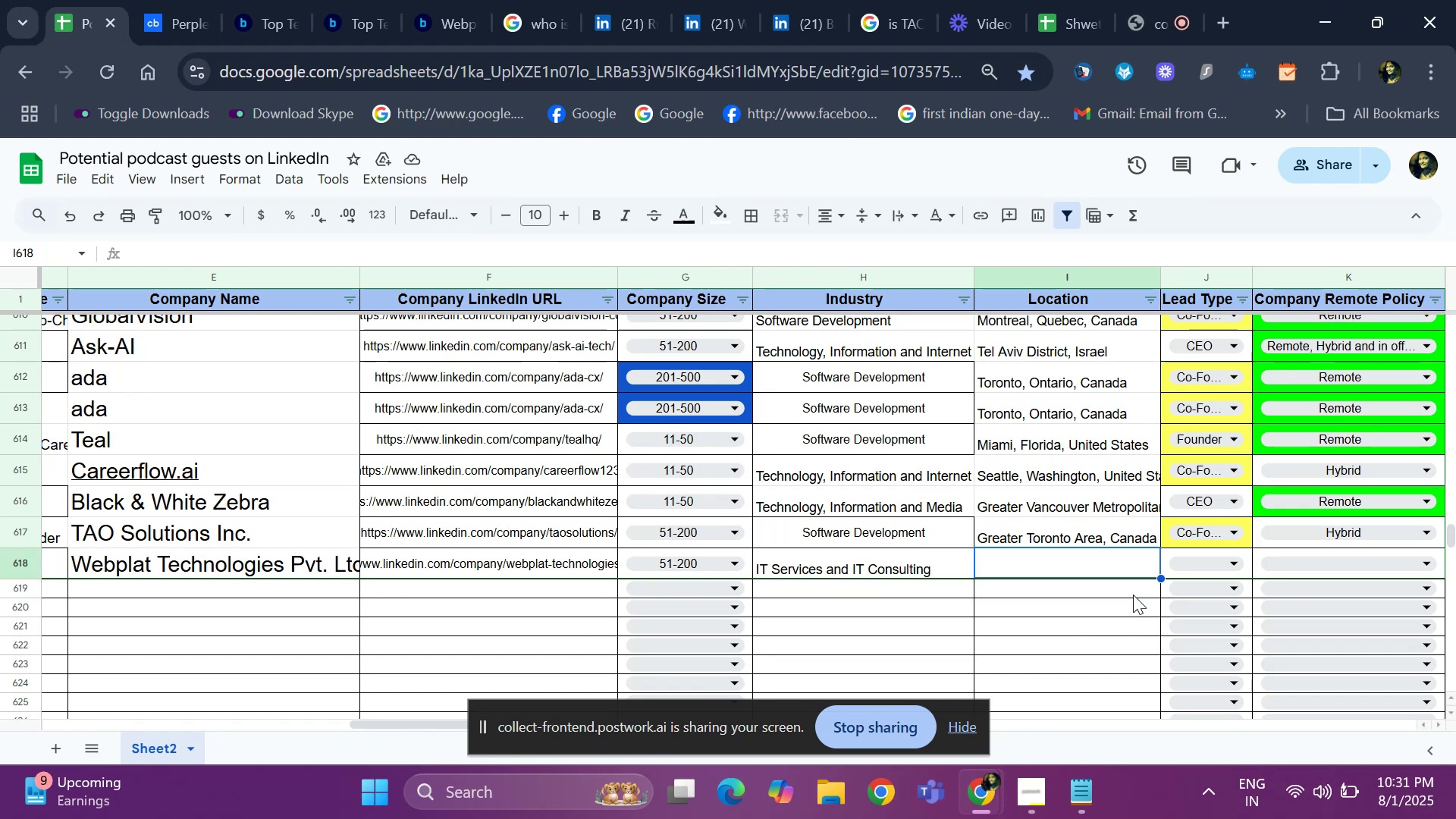 
key(Control+V)
 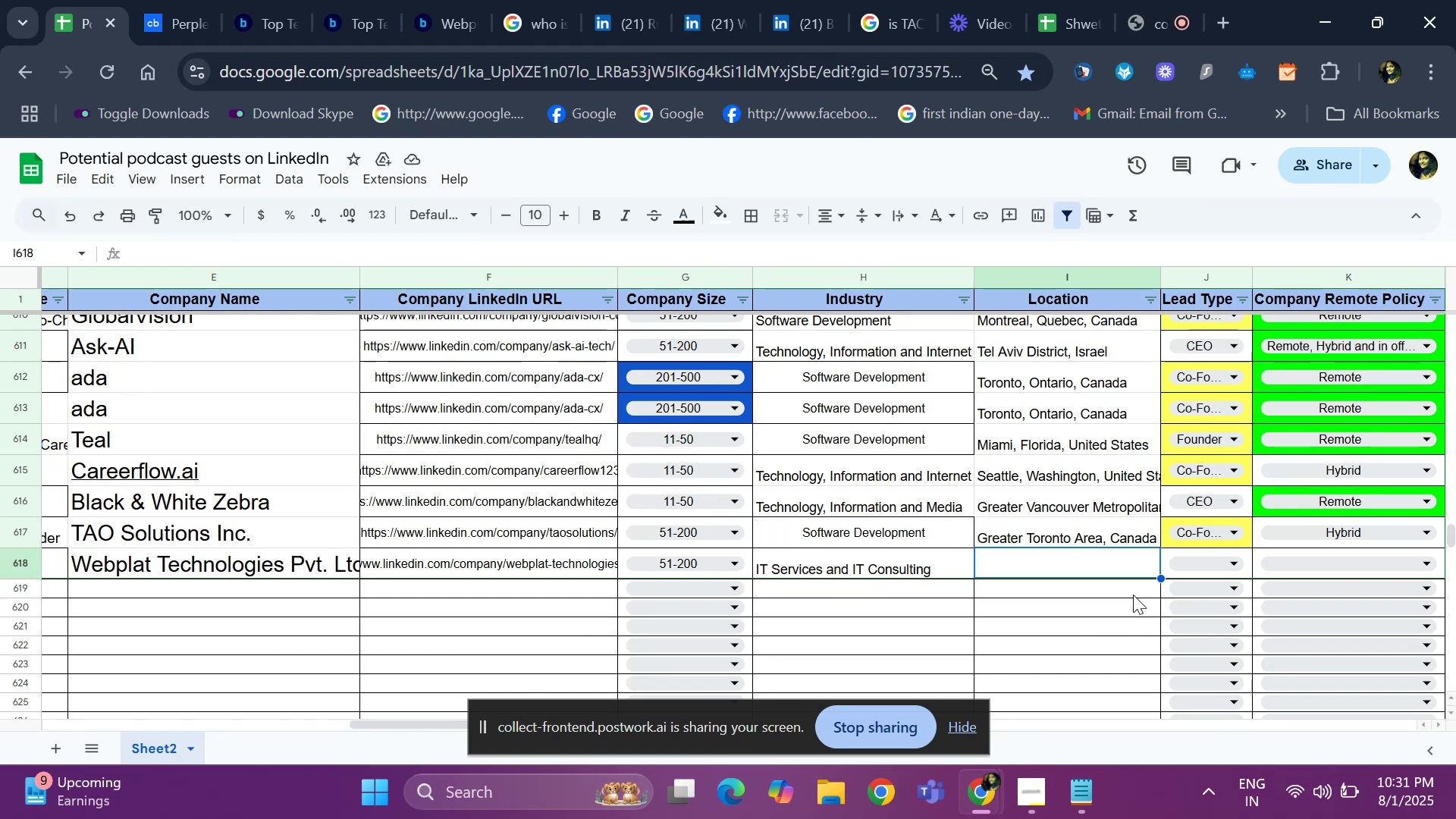 
key(Control+C)
 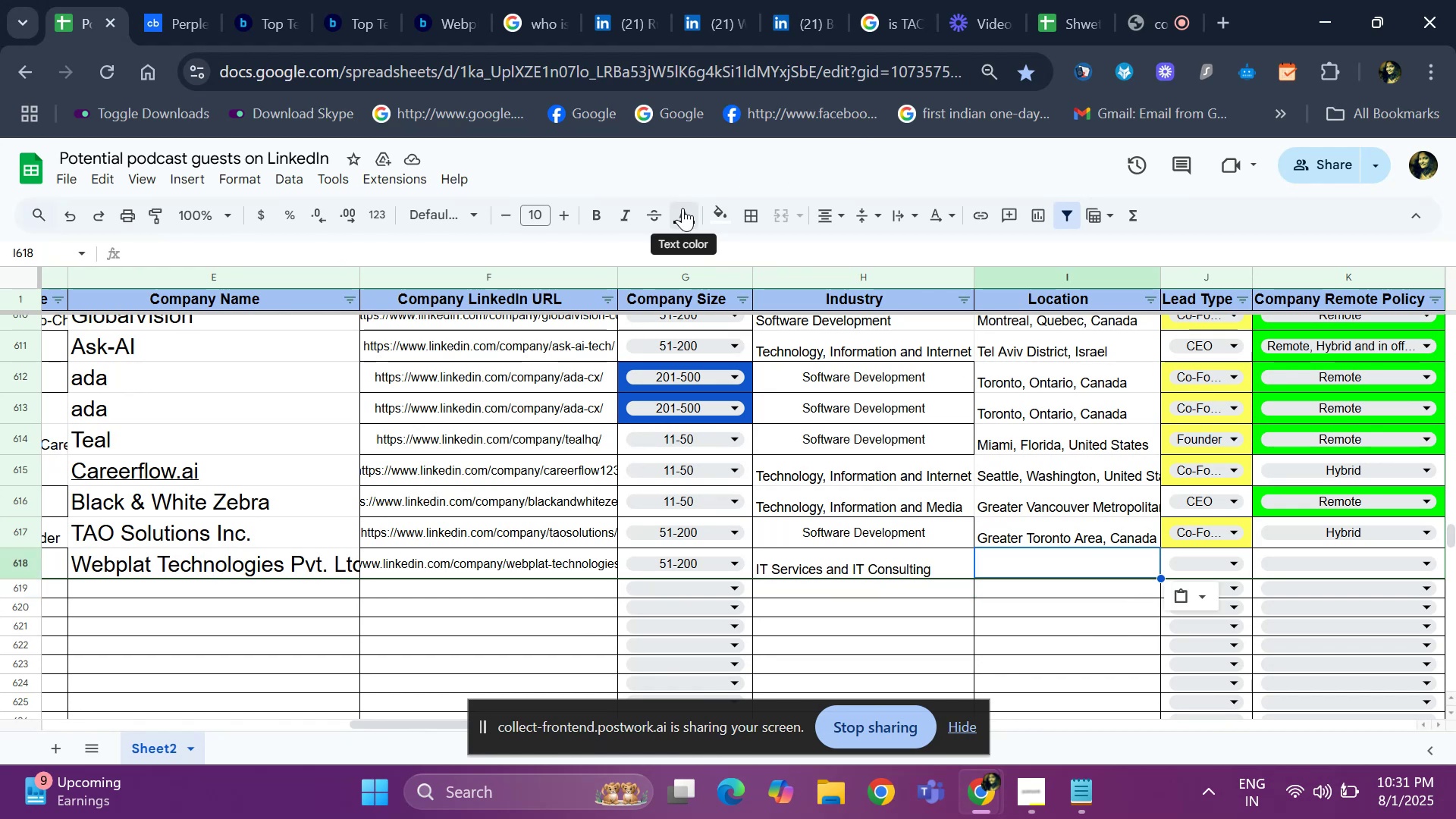 
left_click([679, 231])
 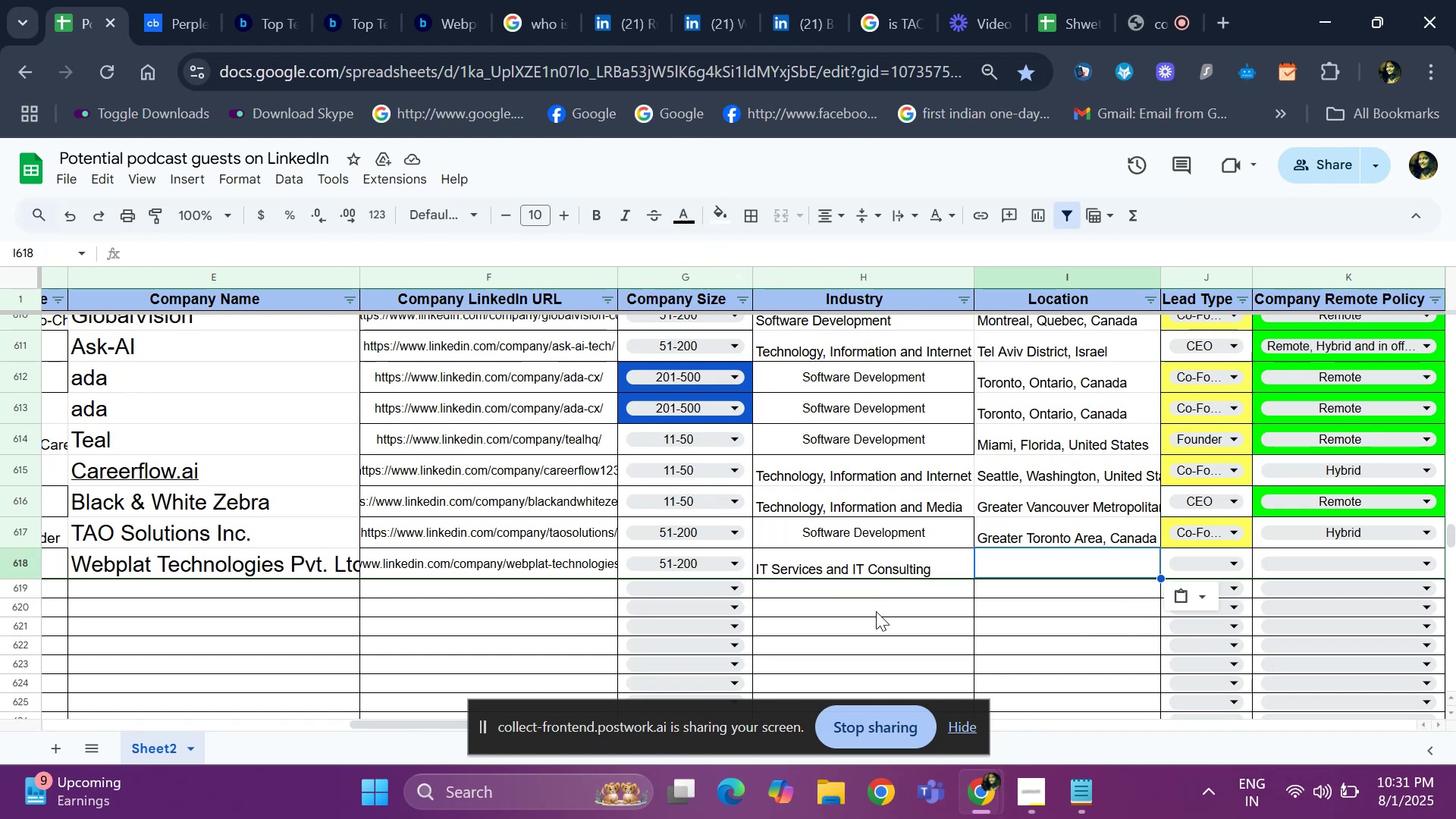 
left_click([876, 611])
 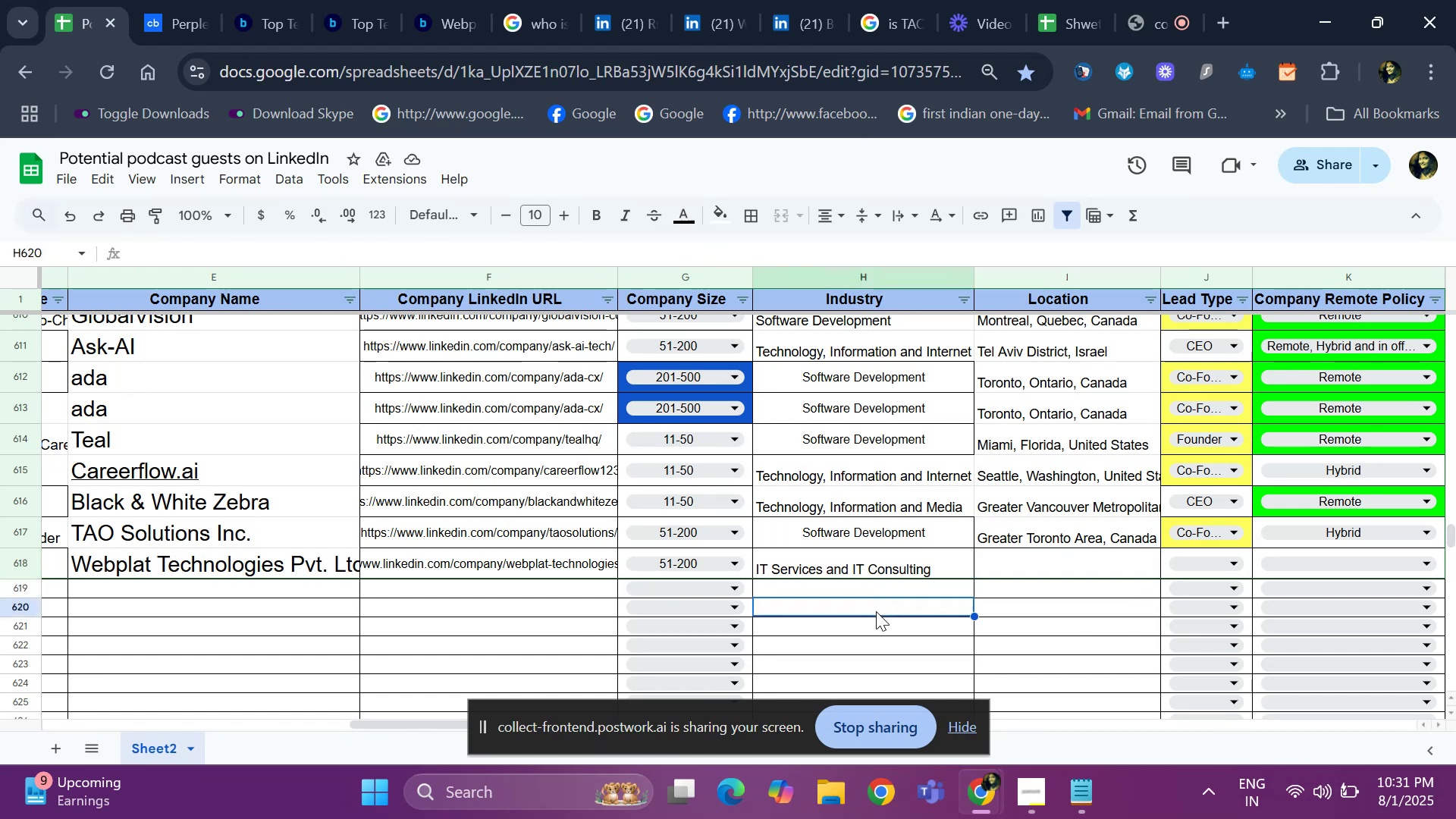 
key(Control+ControlLeft)
 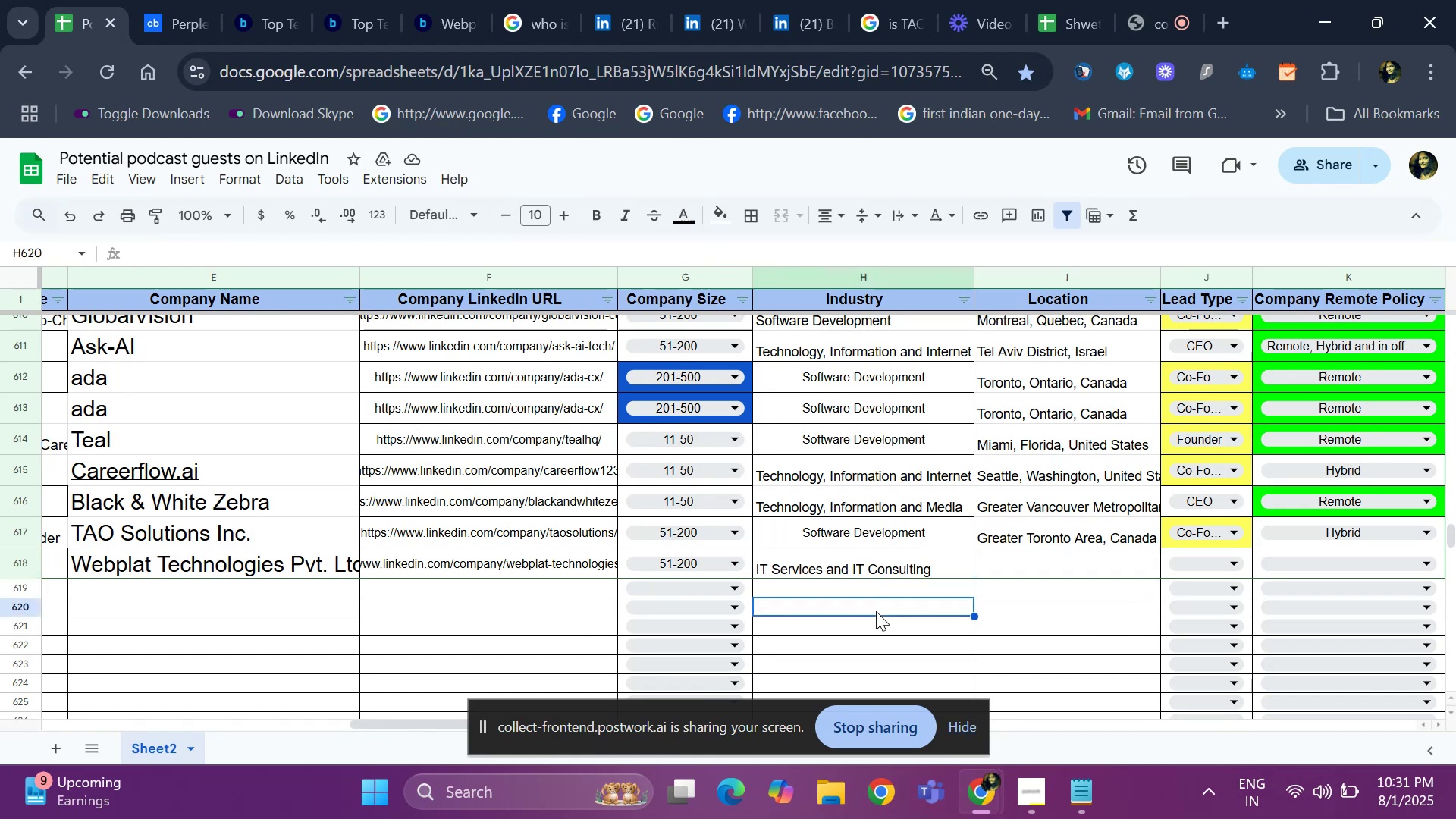 
key(Control+V)
 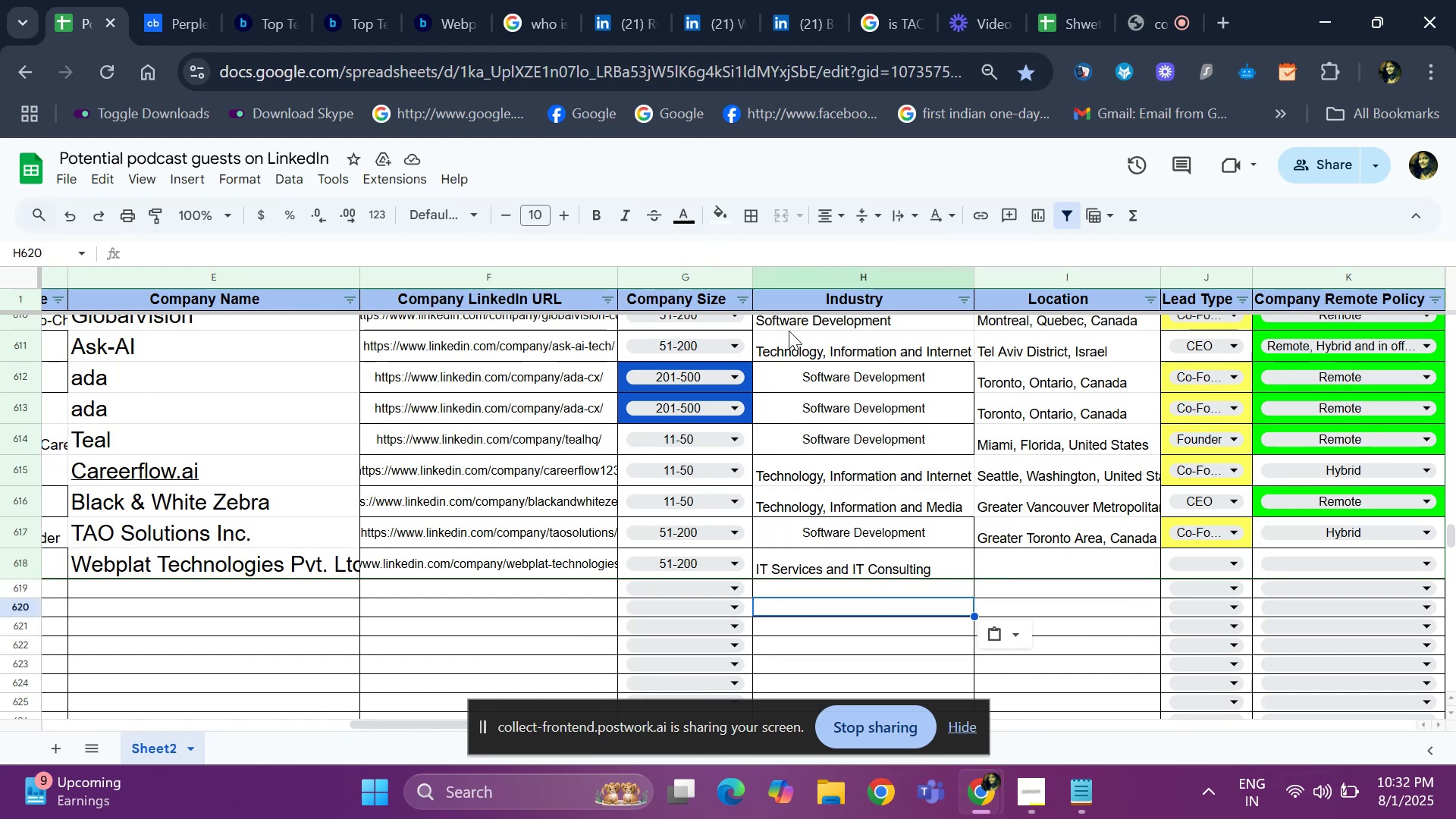 
left_click([724, 217])
 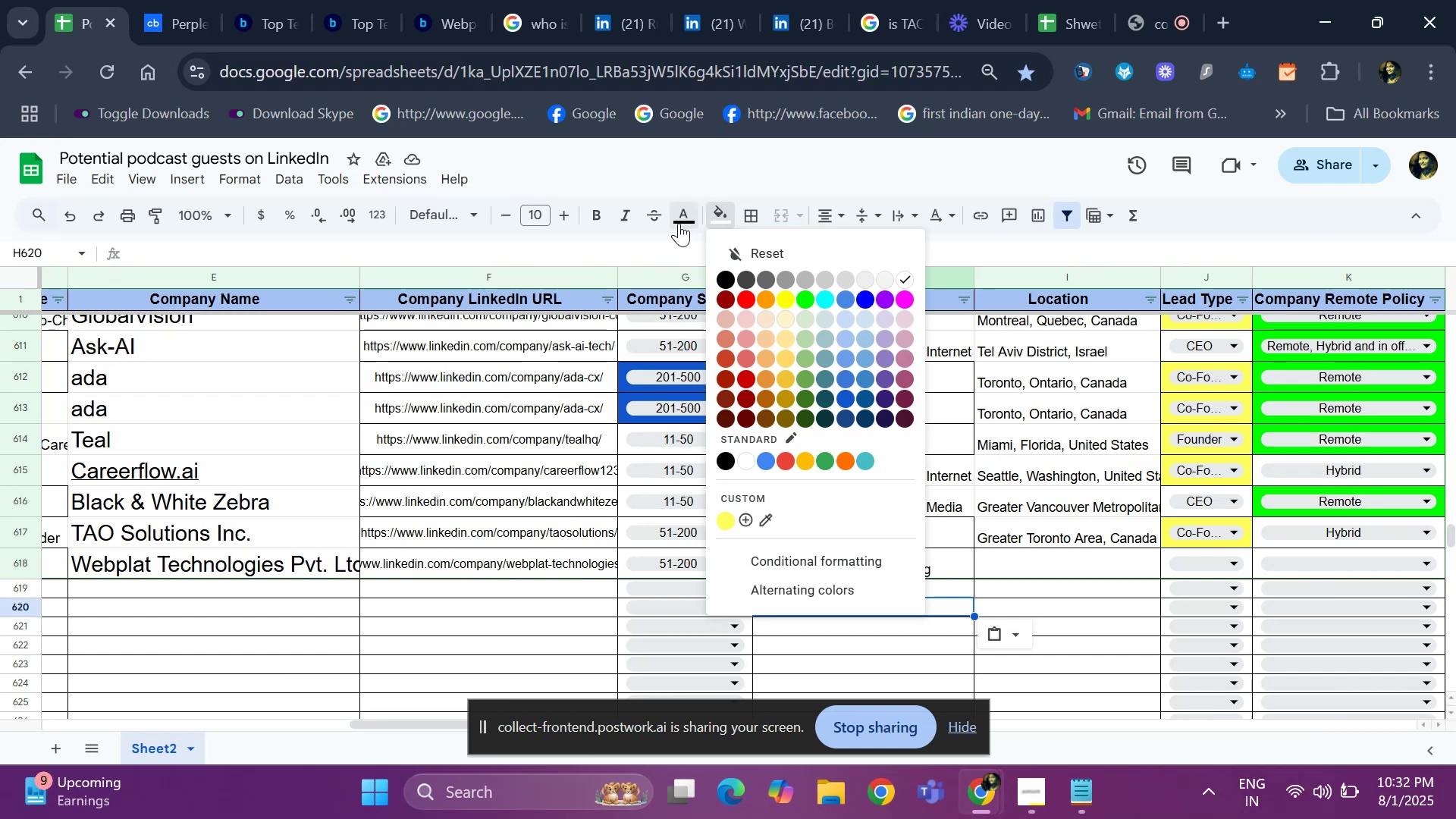 
left_click([679, 223])
 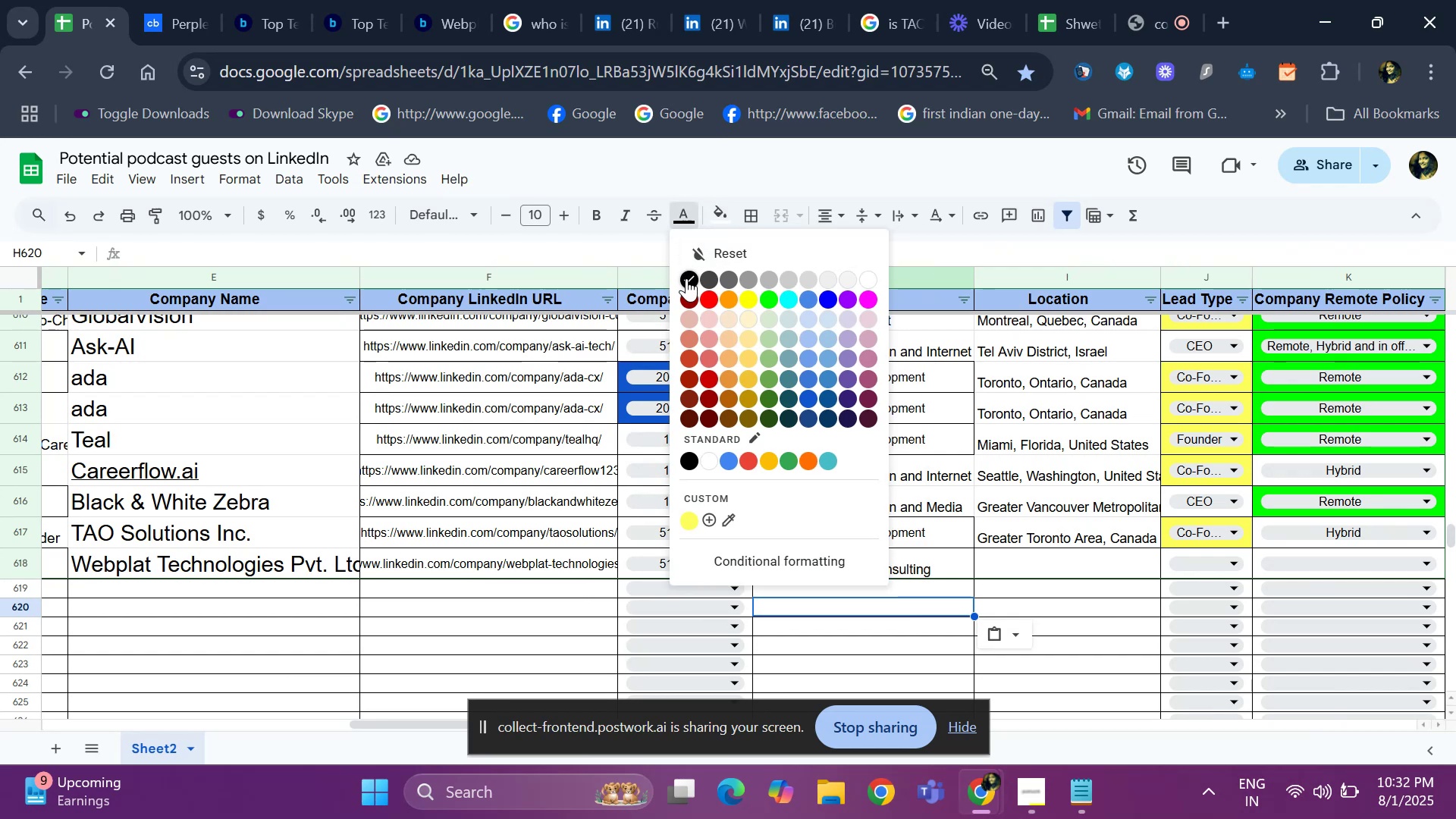 
left_click([686, 278])
 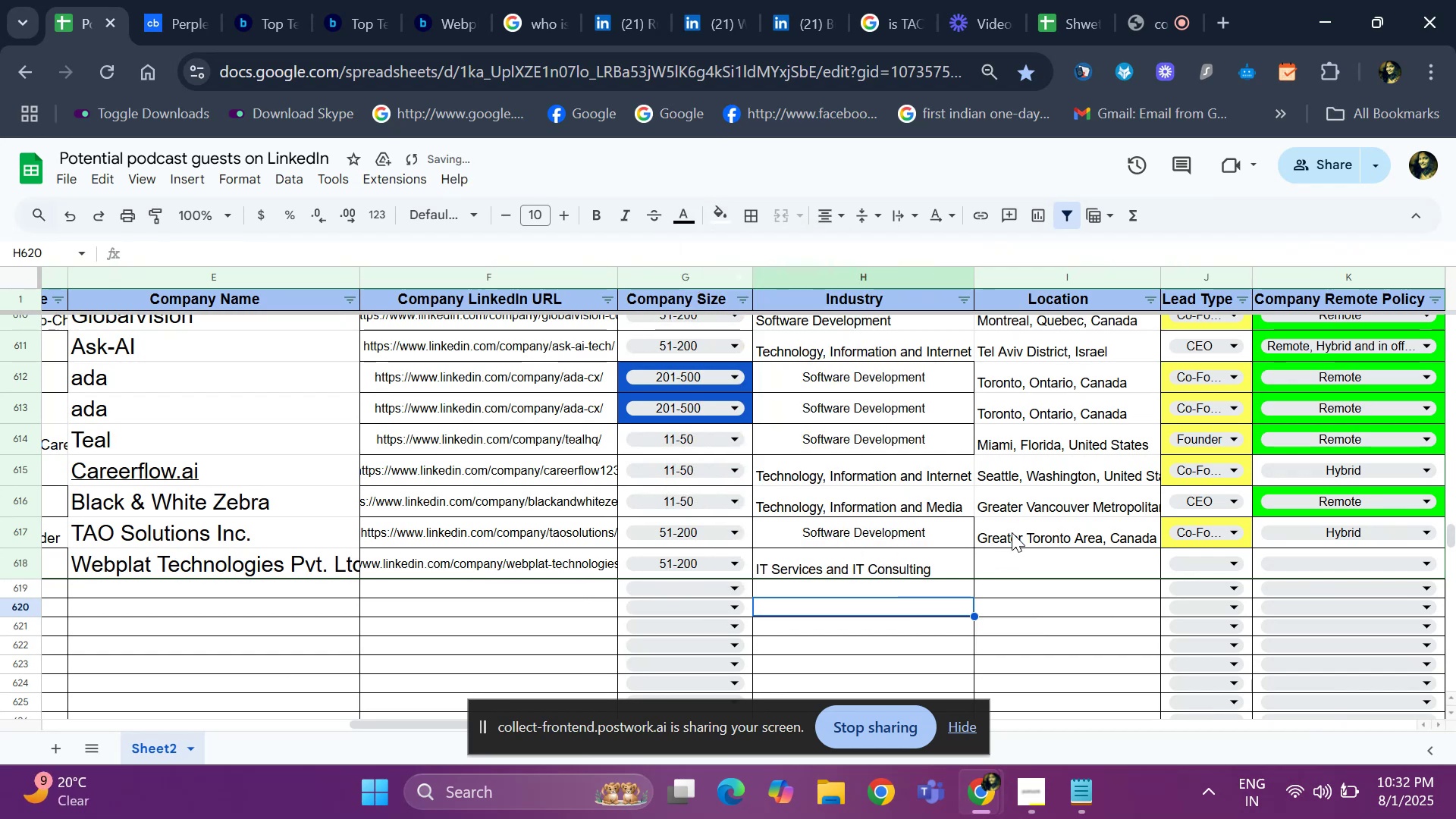 
left_click([1004, 563])
 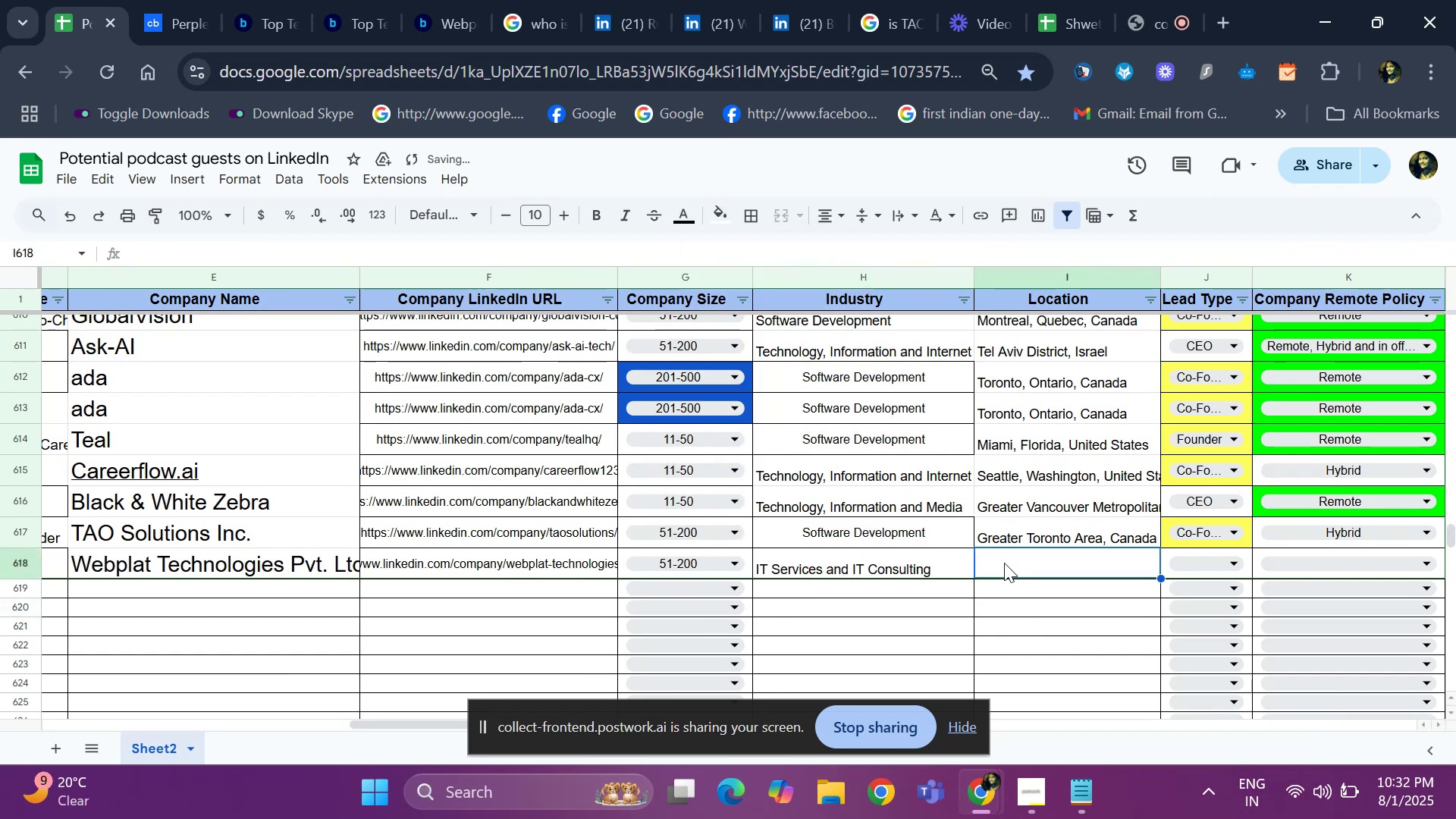 
type(Pun)
 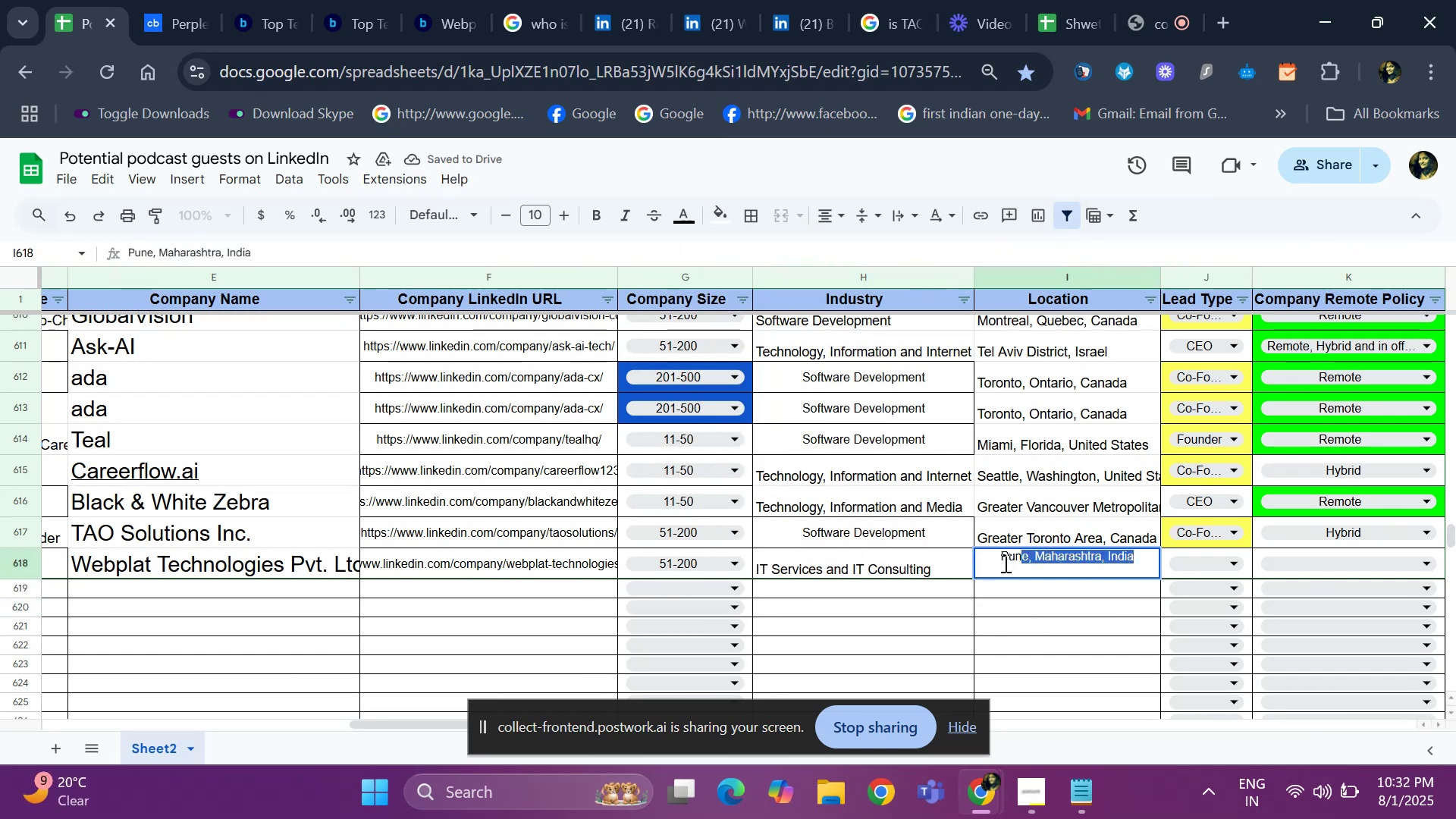 
key(Enter)
 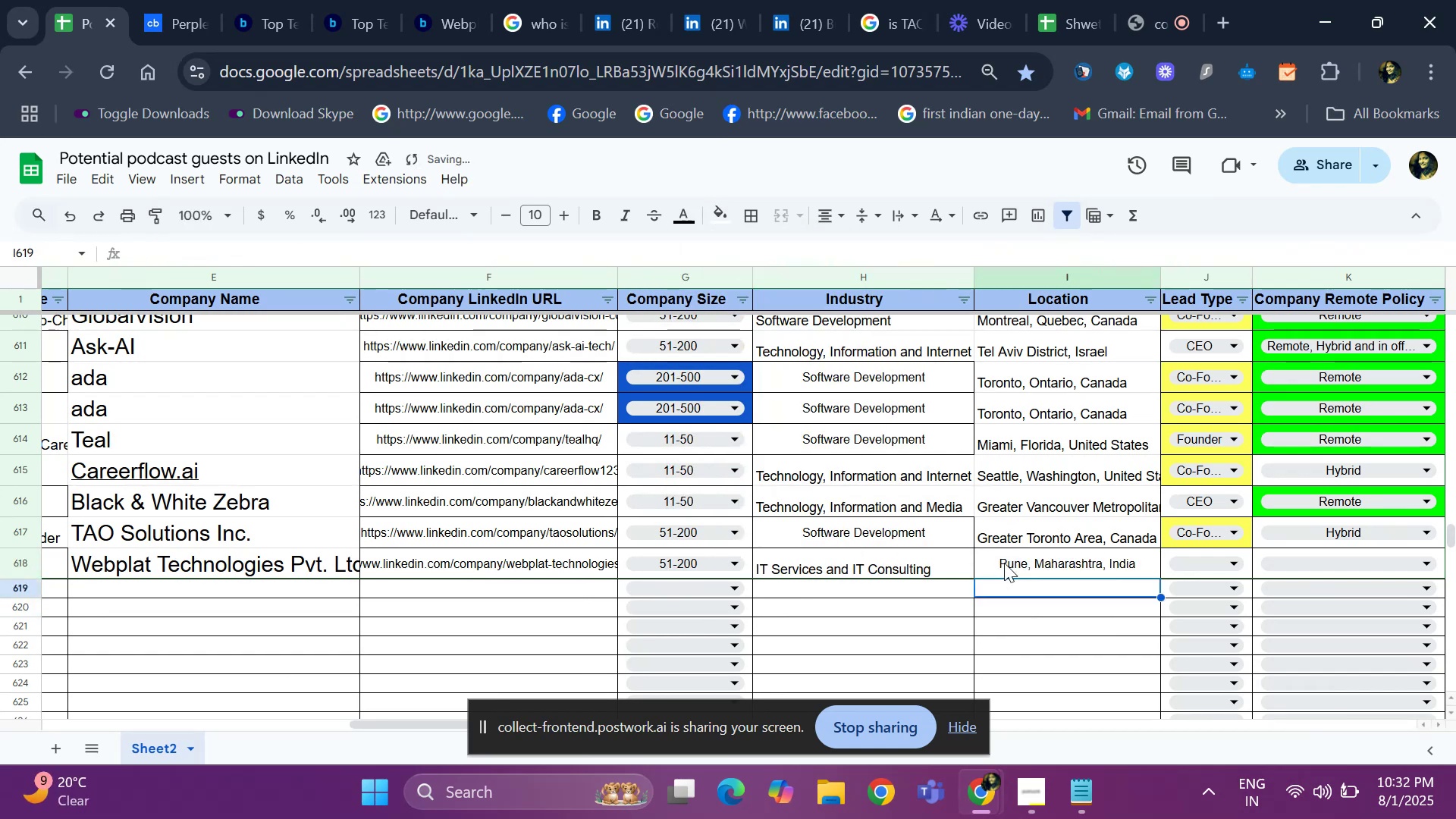 
key(ArrowUp)
 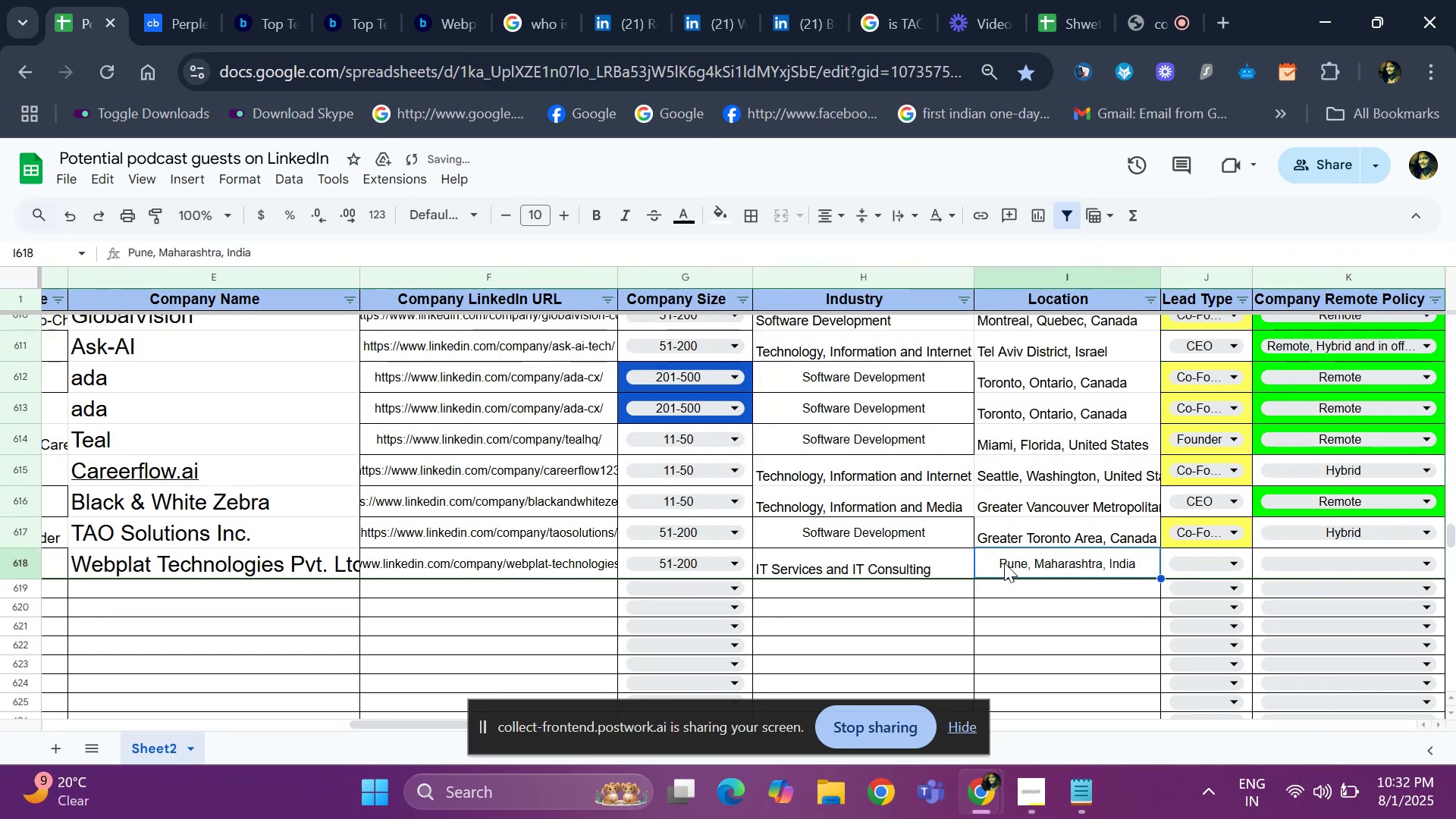 
key(ArrowRight)
 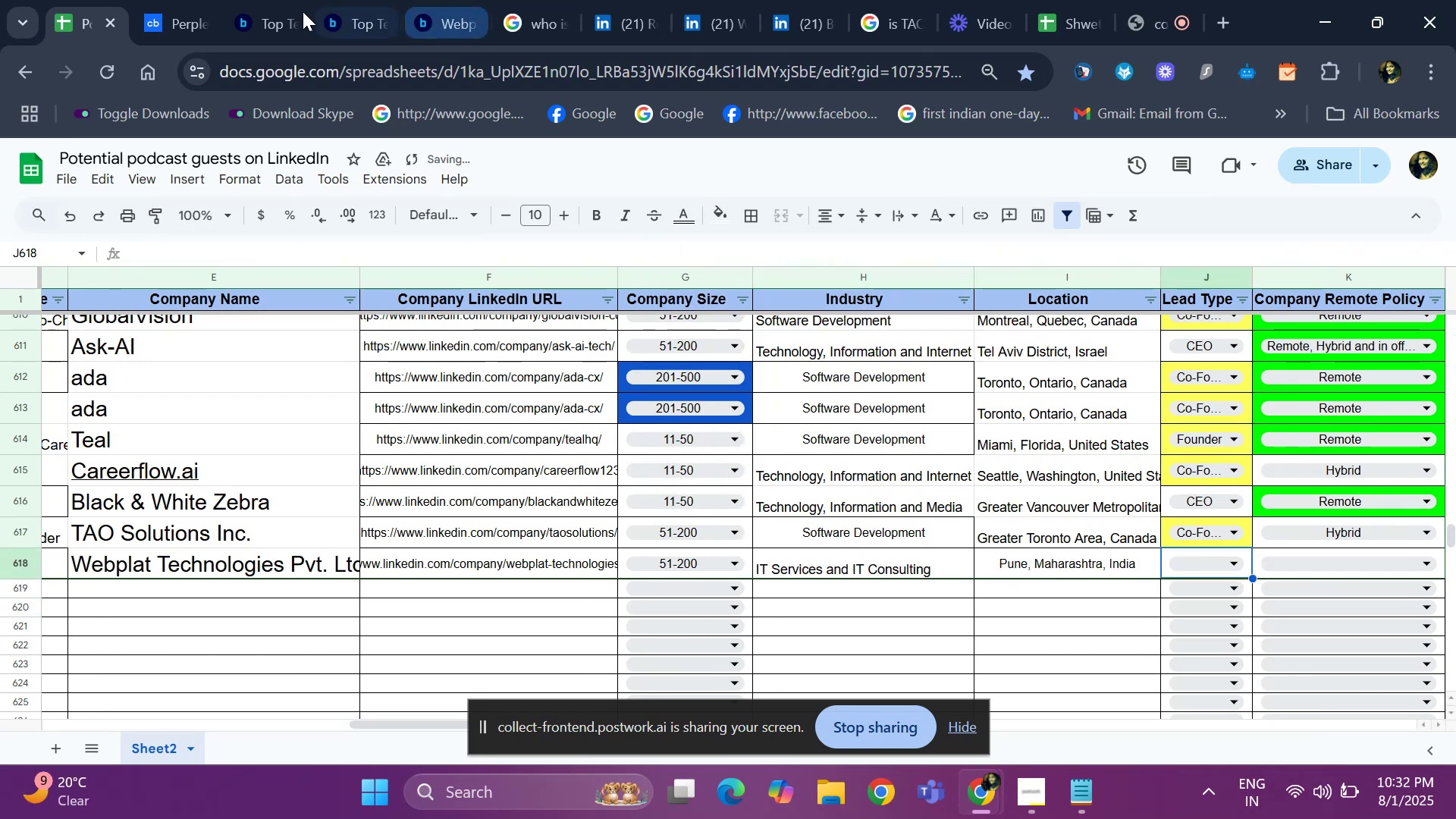 
mouse_move([292, 41])
 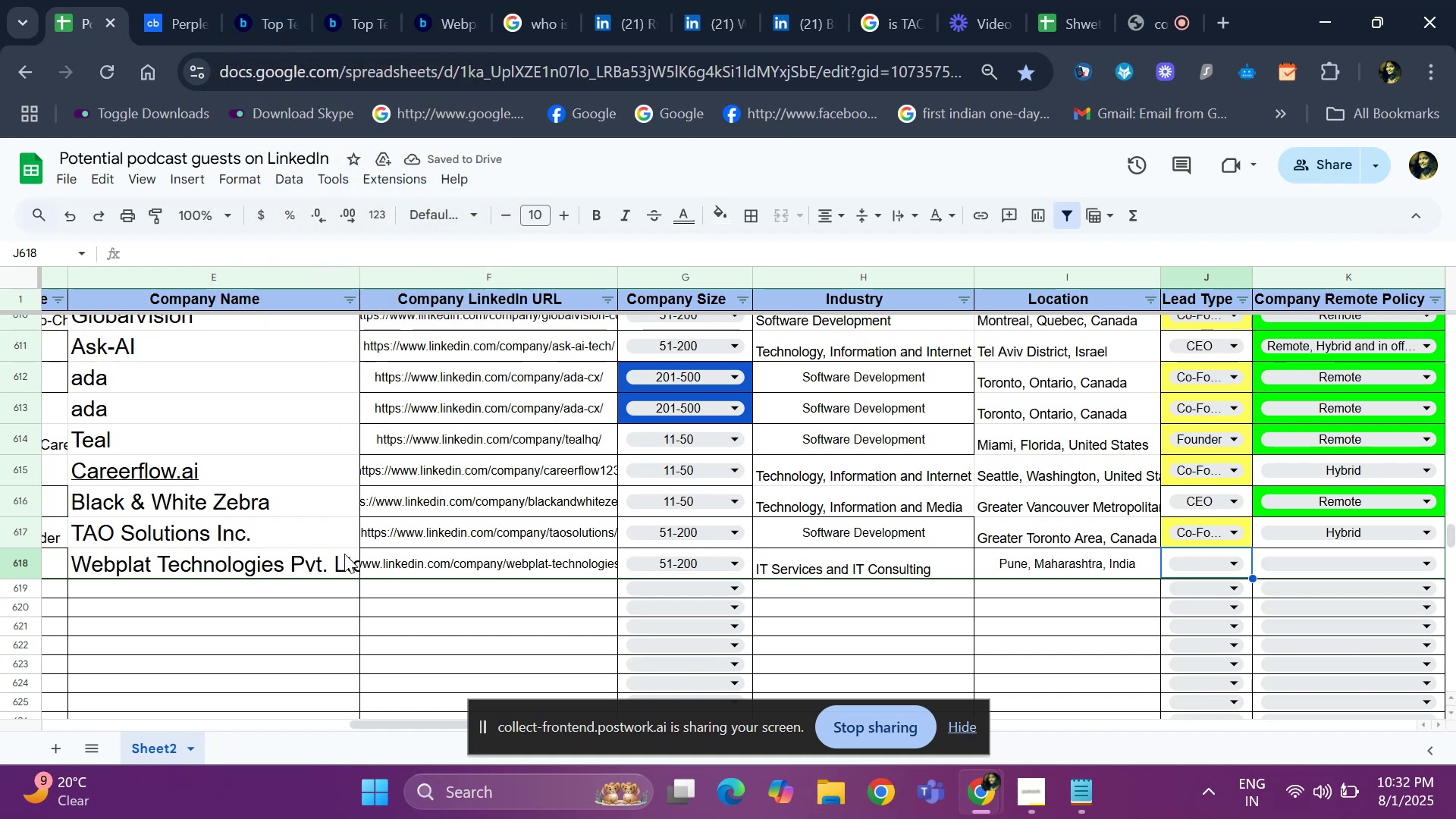 
key(ArrowLeft)
 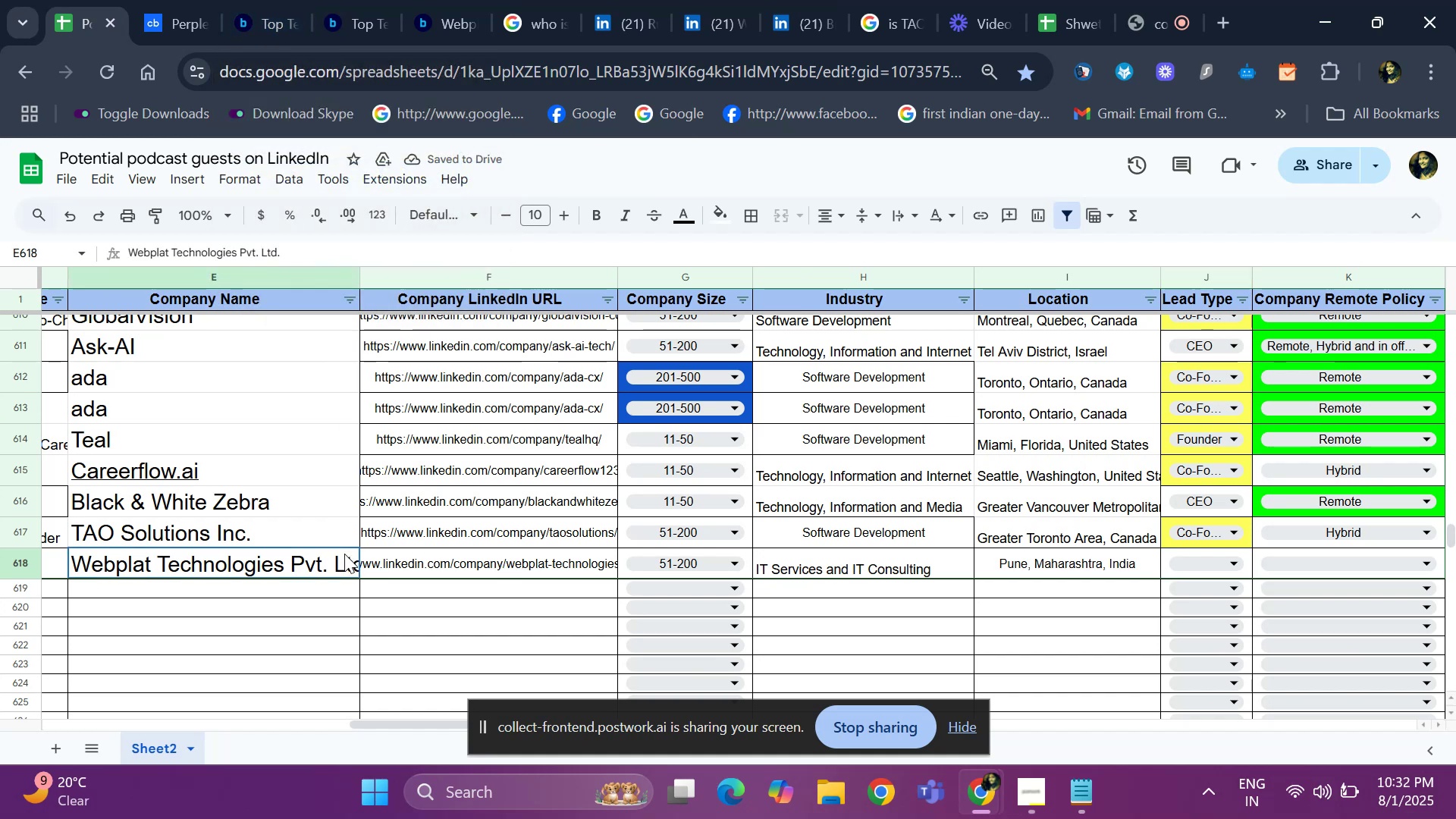 
left_click([344, 554])
 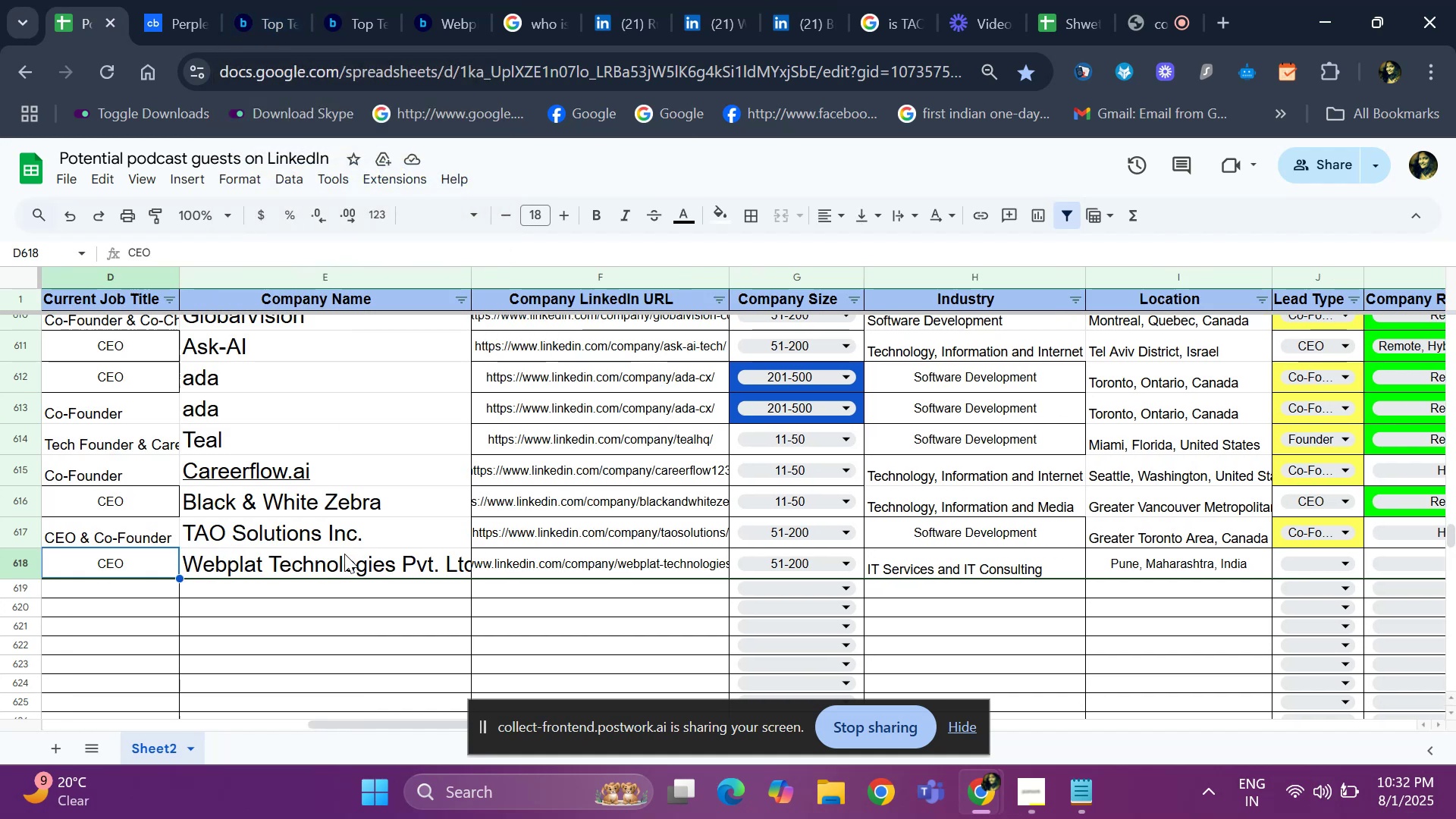 
key(ArrowLeft)
 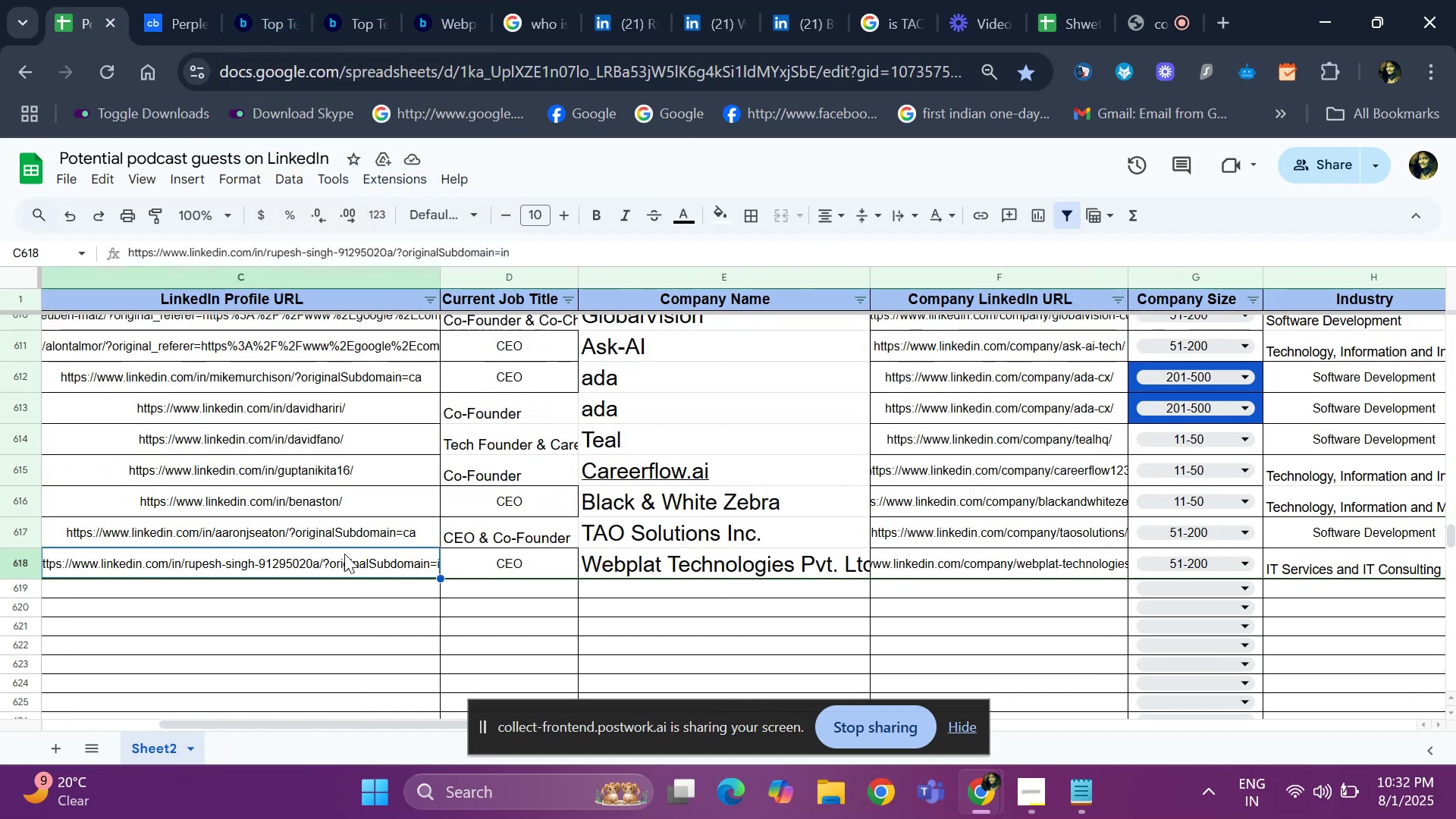 
key(ArrowRight)
 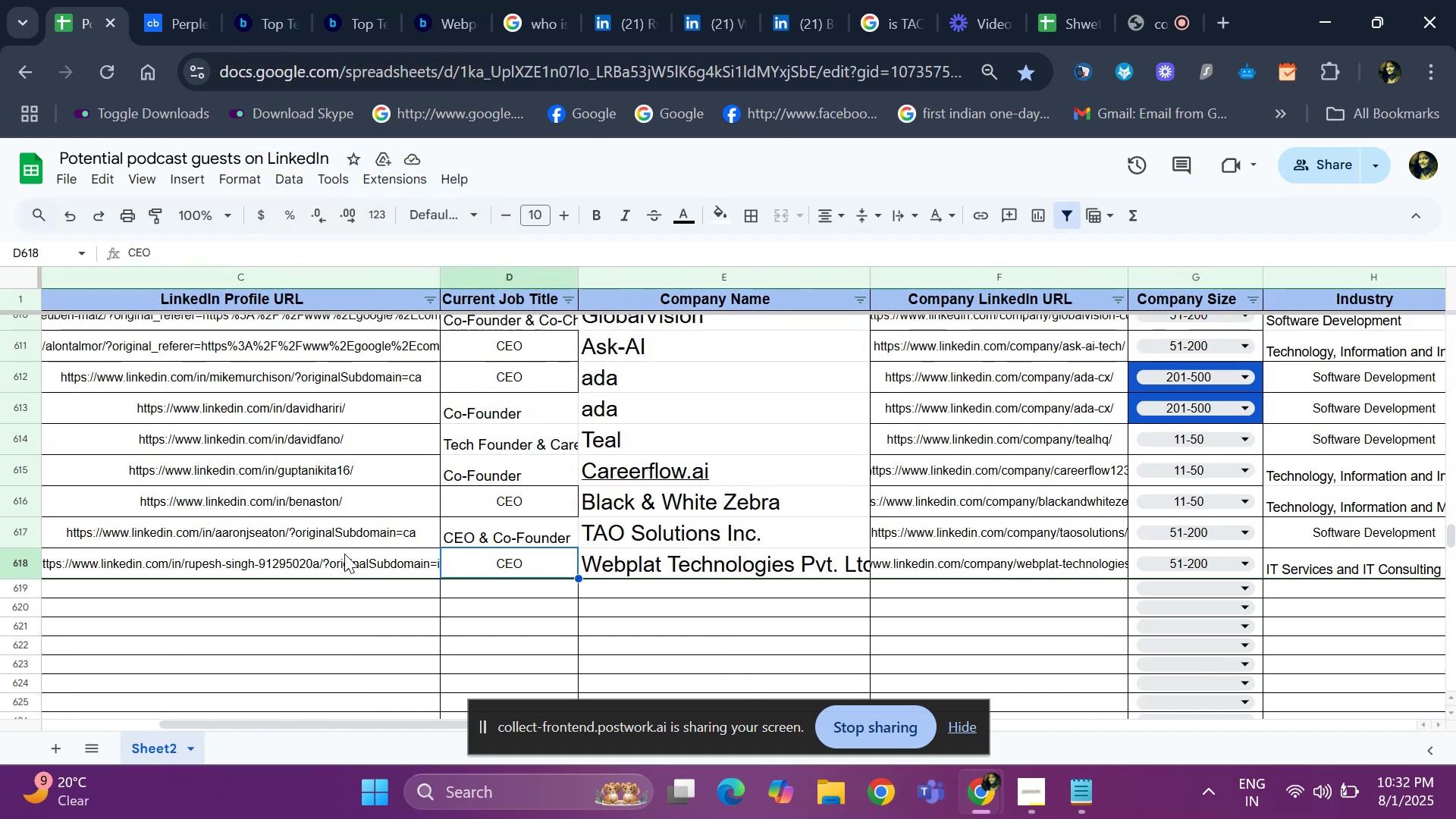 
key(ArrowRight)
 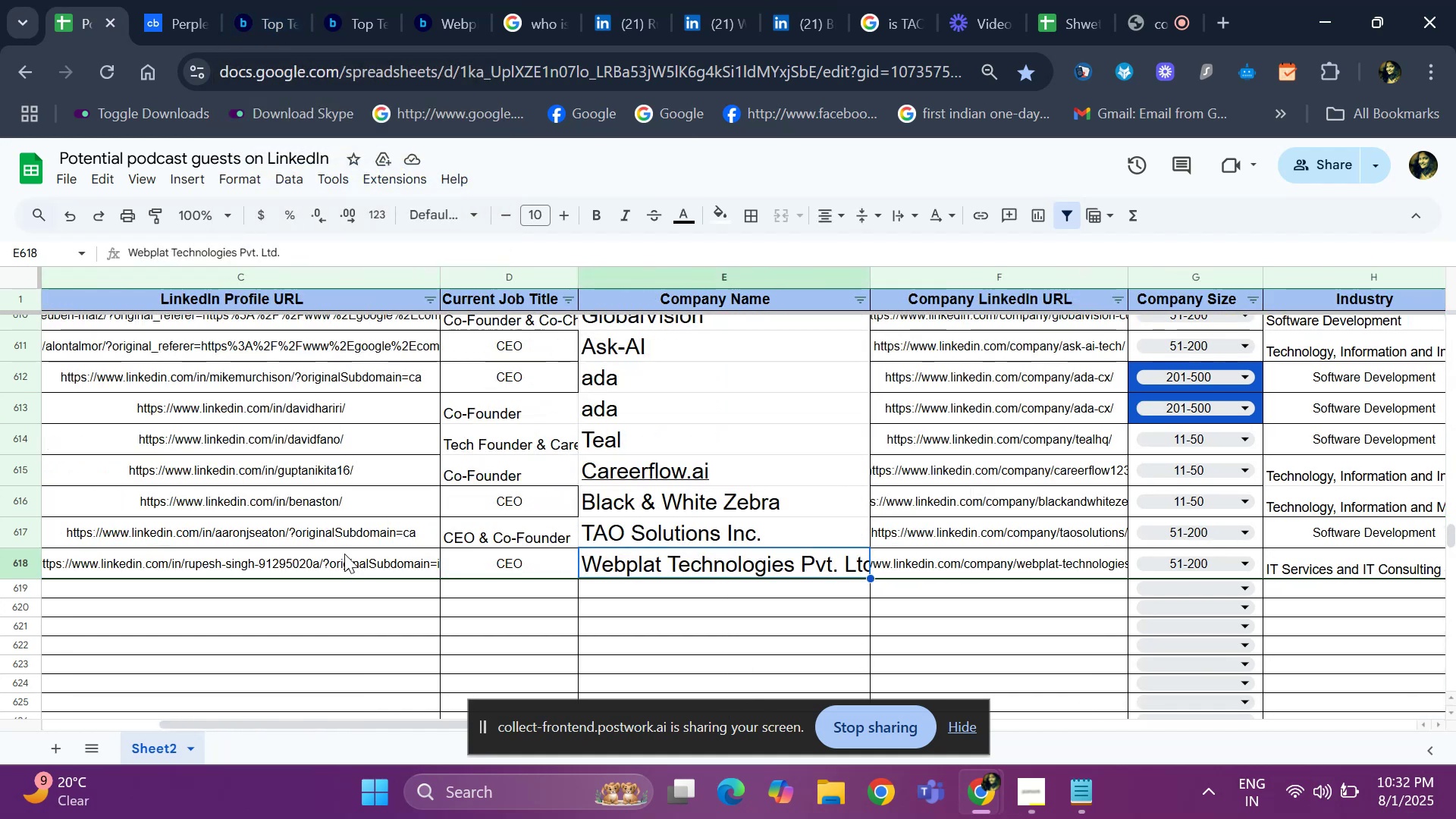 
key(ArrowRight)
 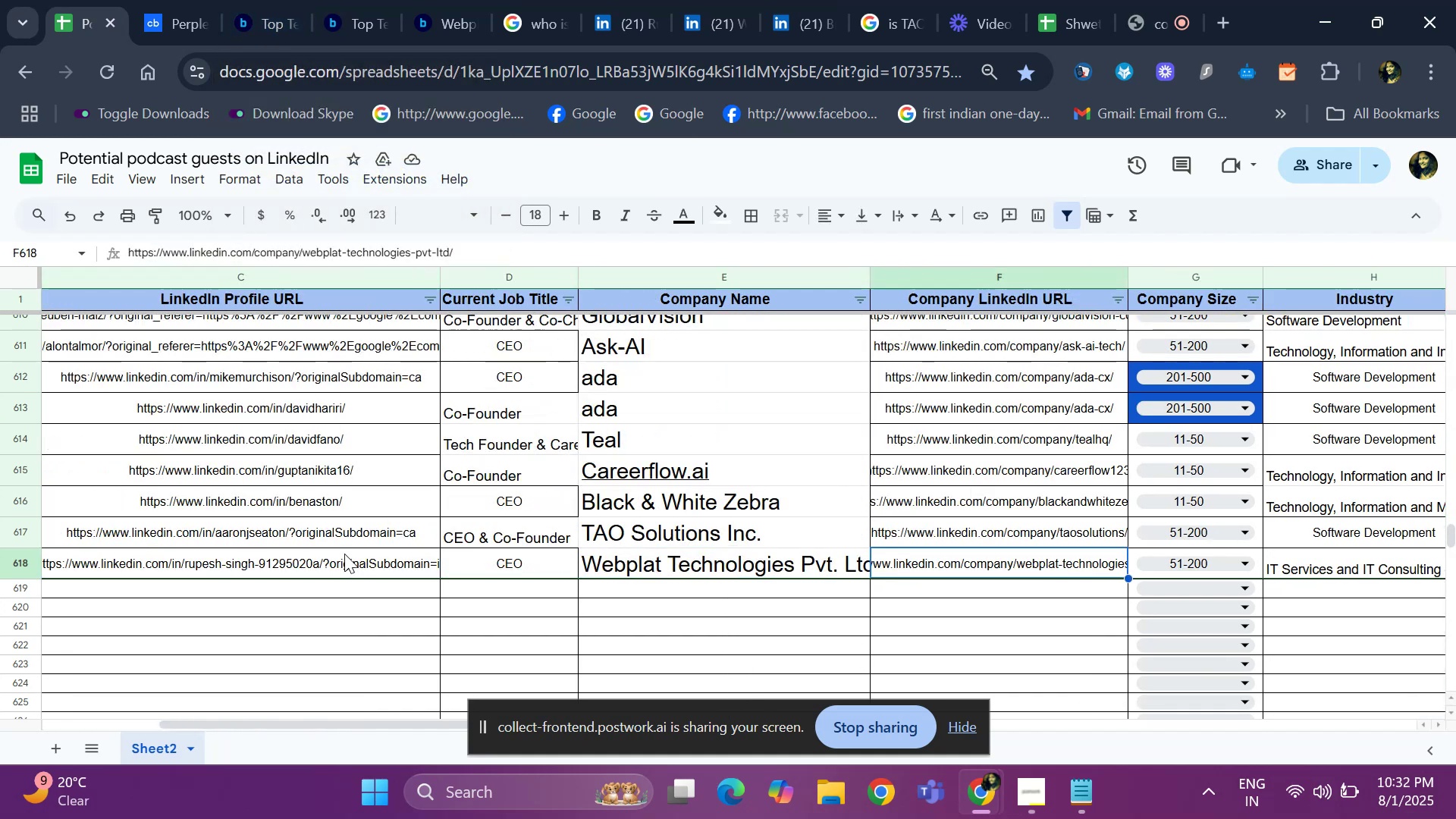 
key(ArrowRight)
 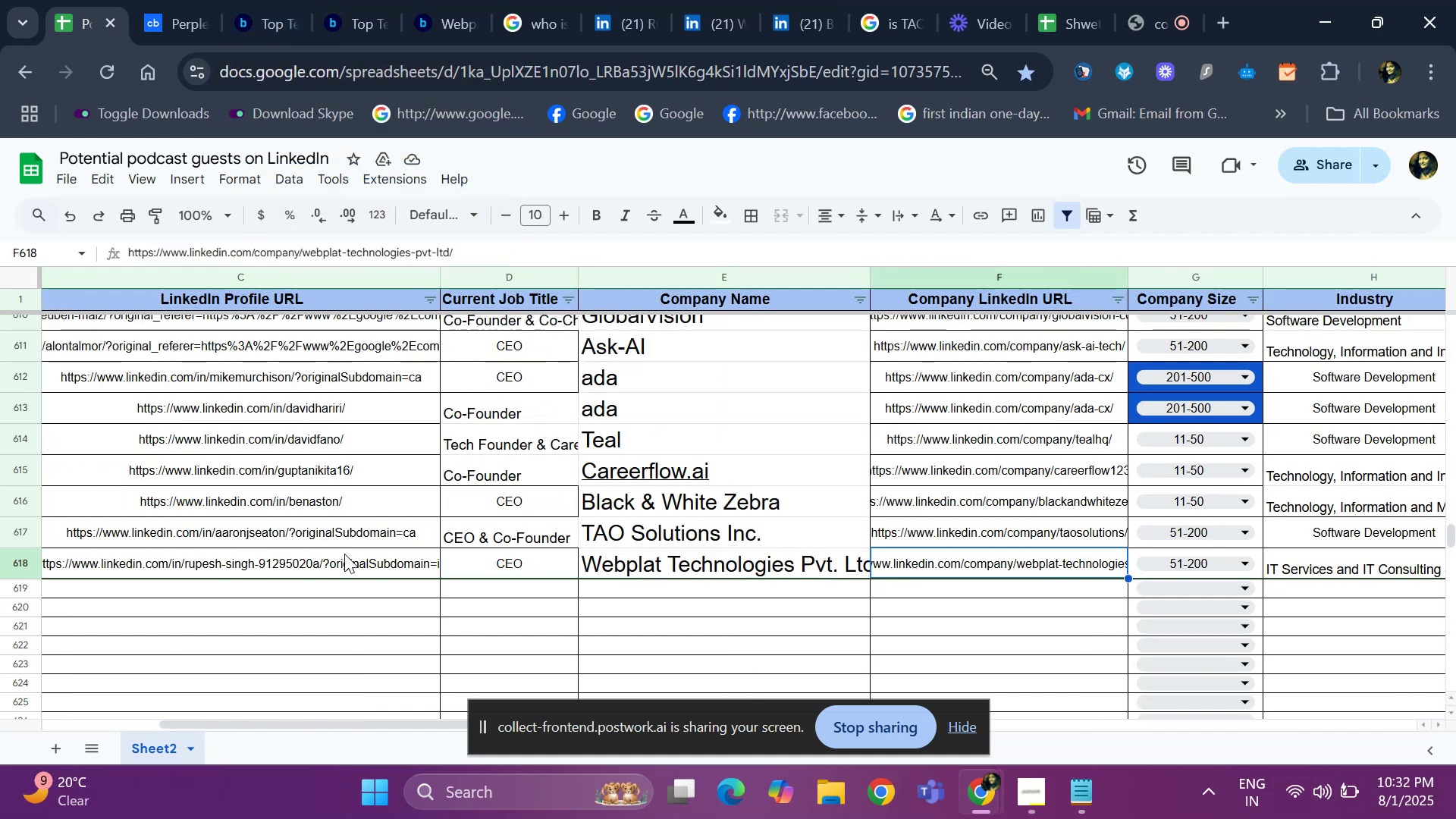 
key(ArrowRight)
 